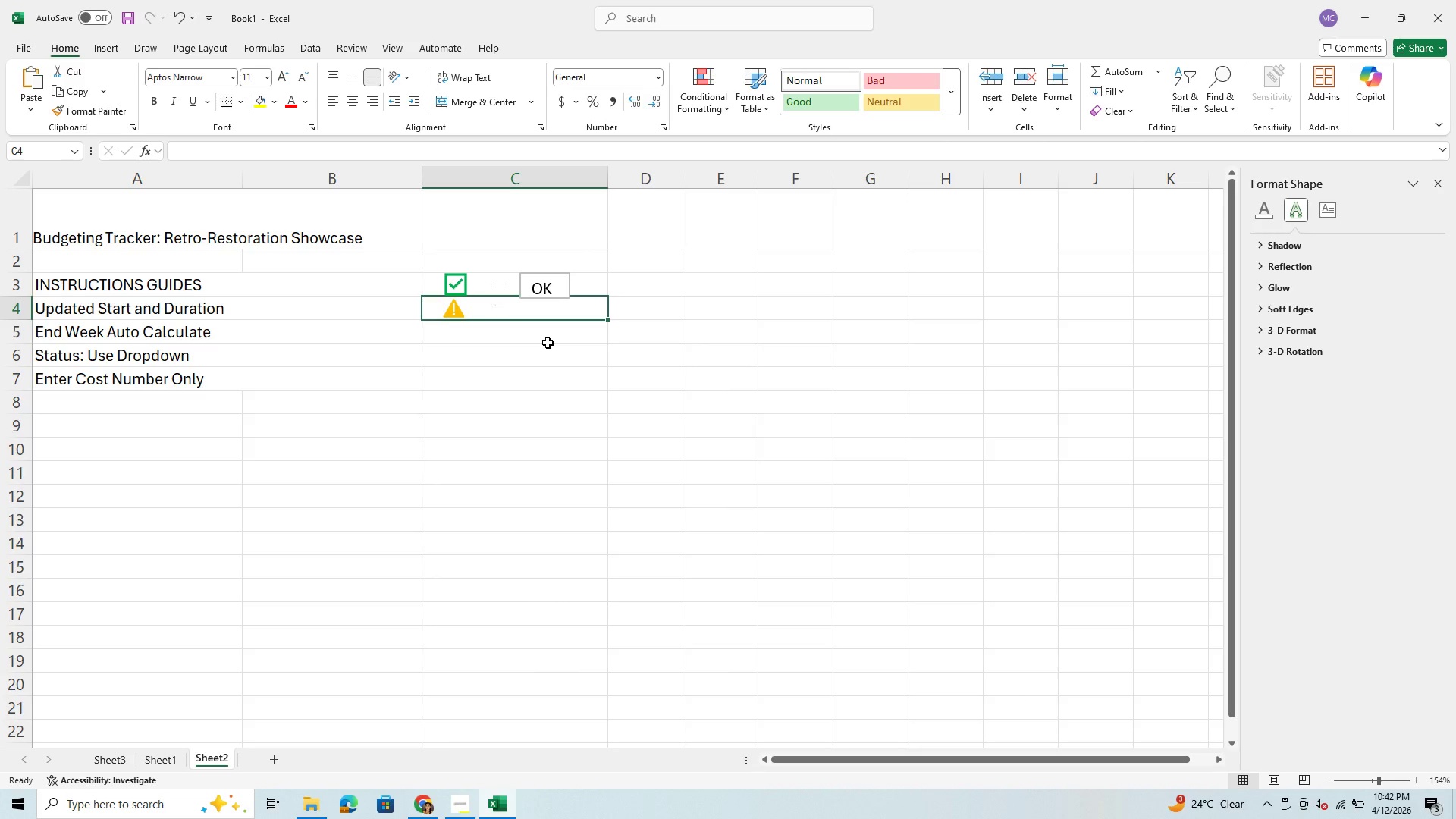 
left_click([548, 343])
 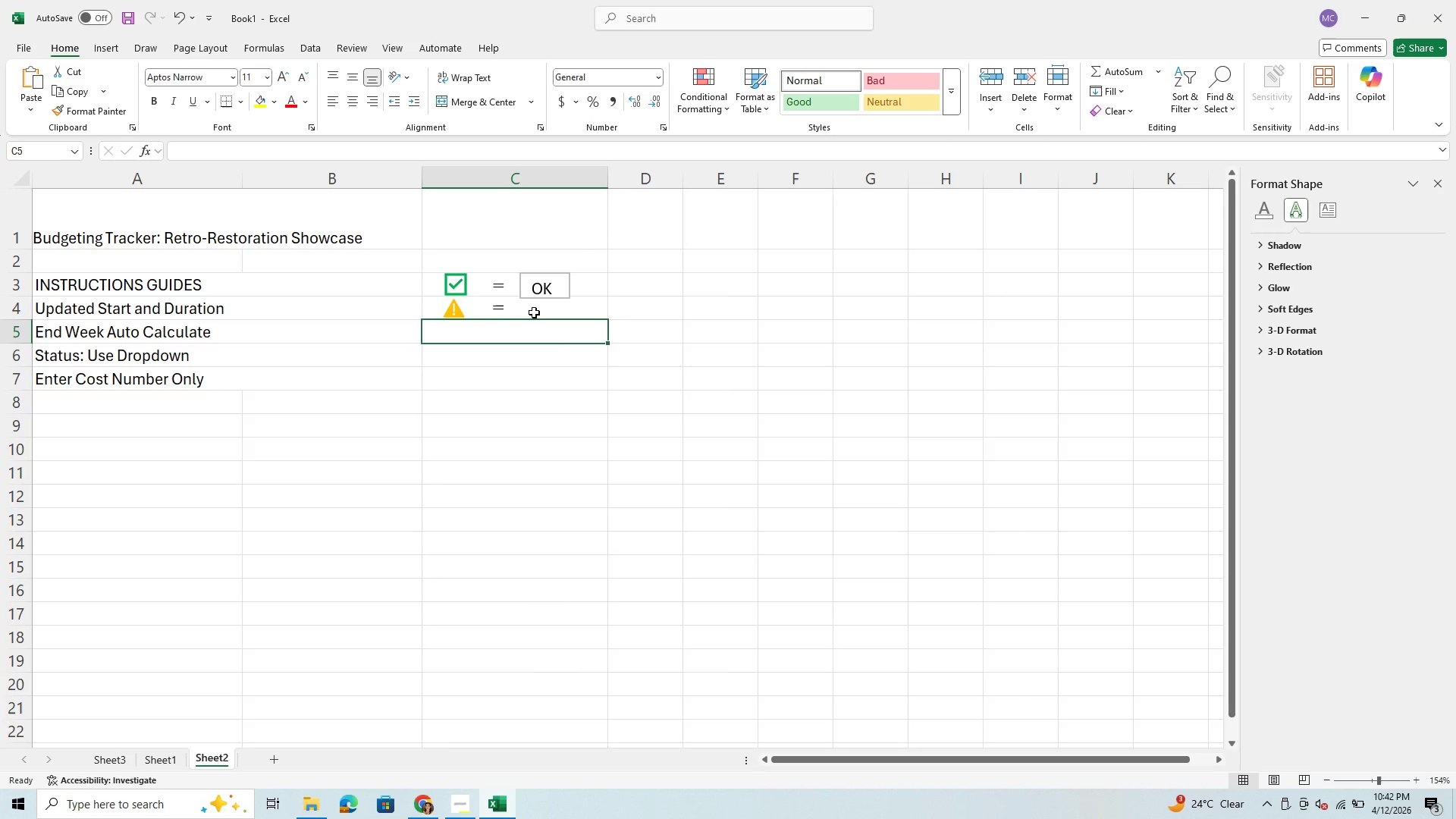 
left_click([534, 312])
 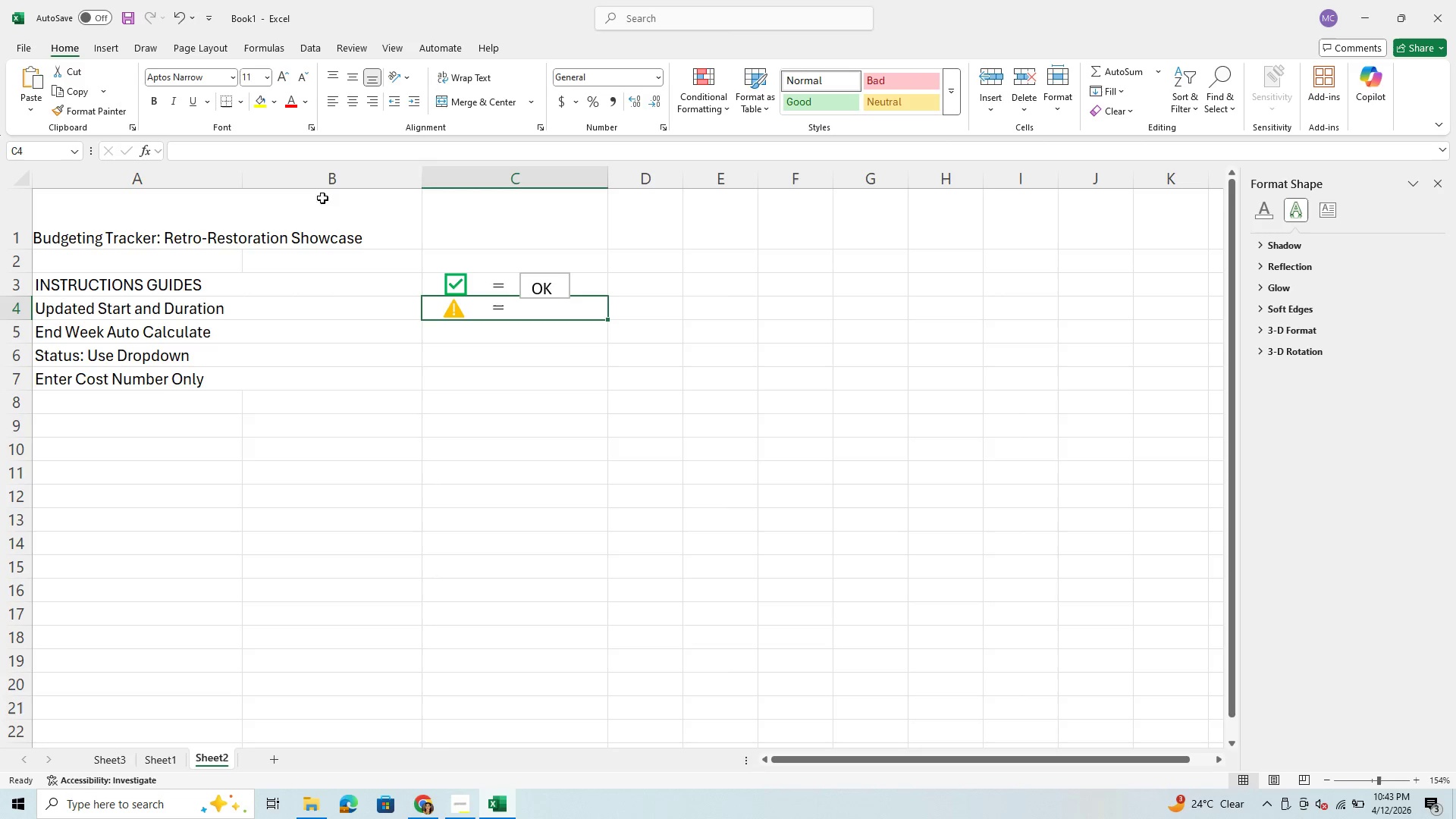 
left_click([217, 149])
 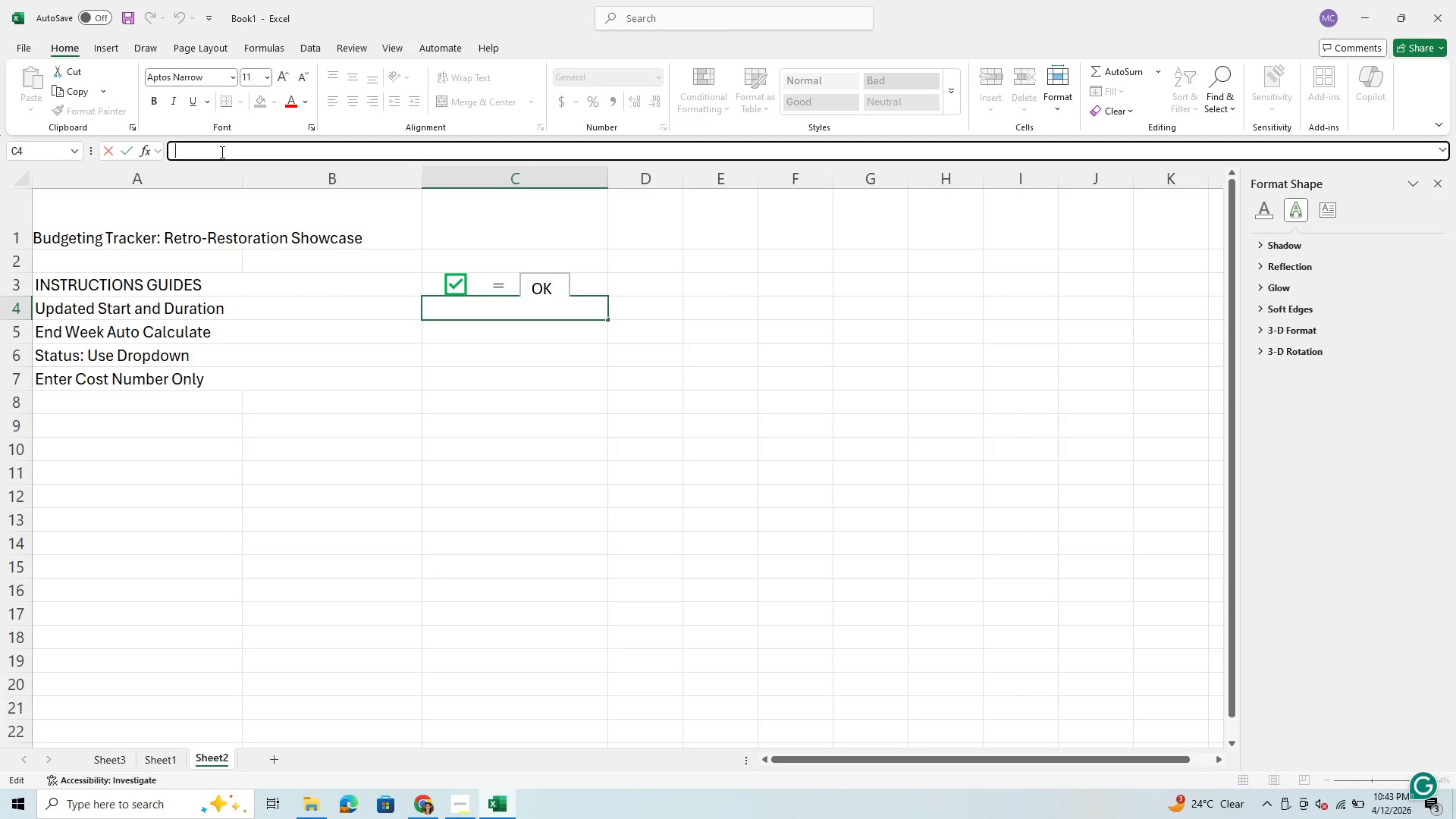 
hold_key(key=Space, duration=1.3)
 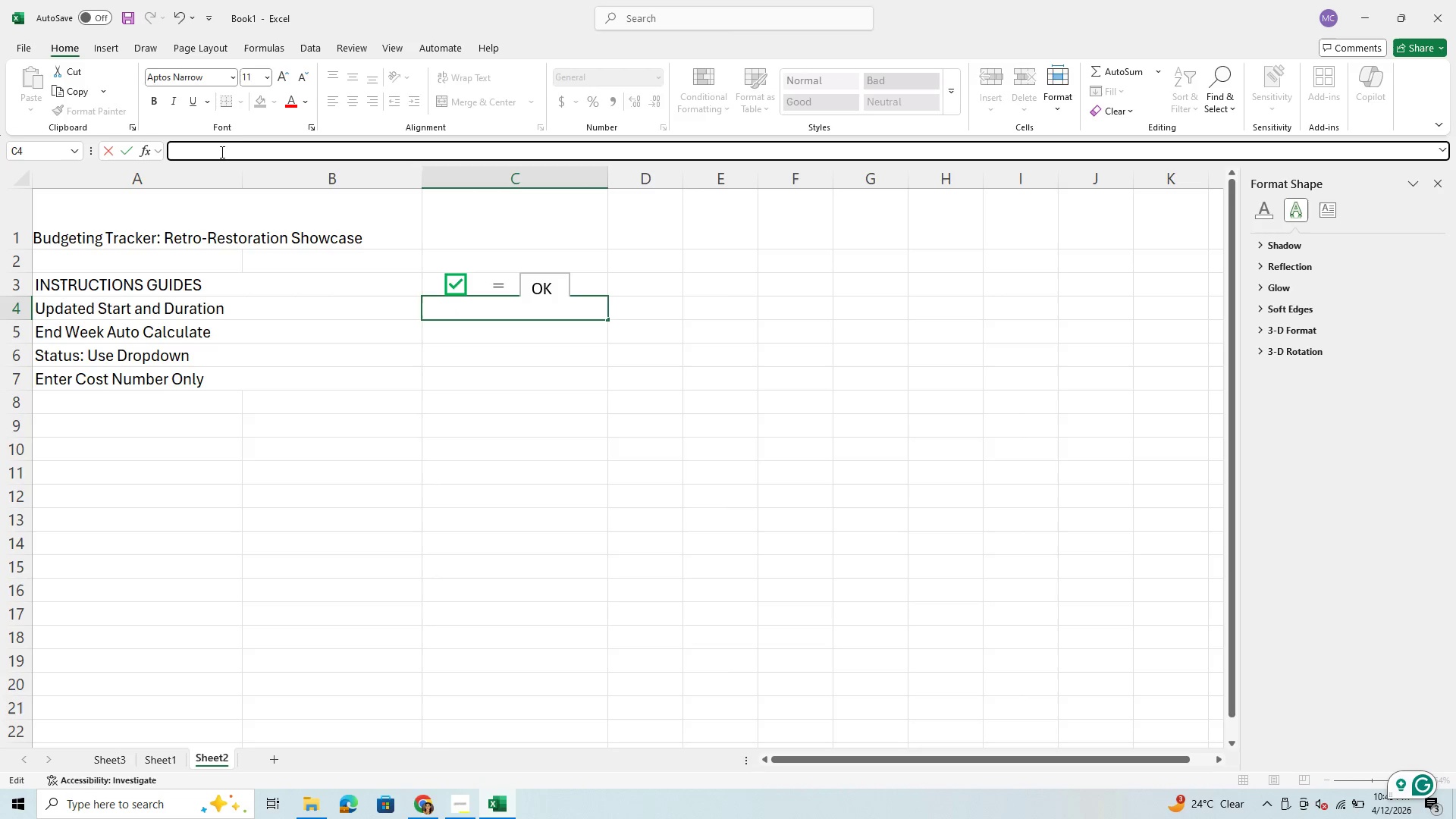 
type(     Near)
 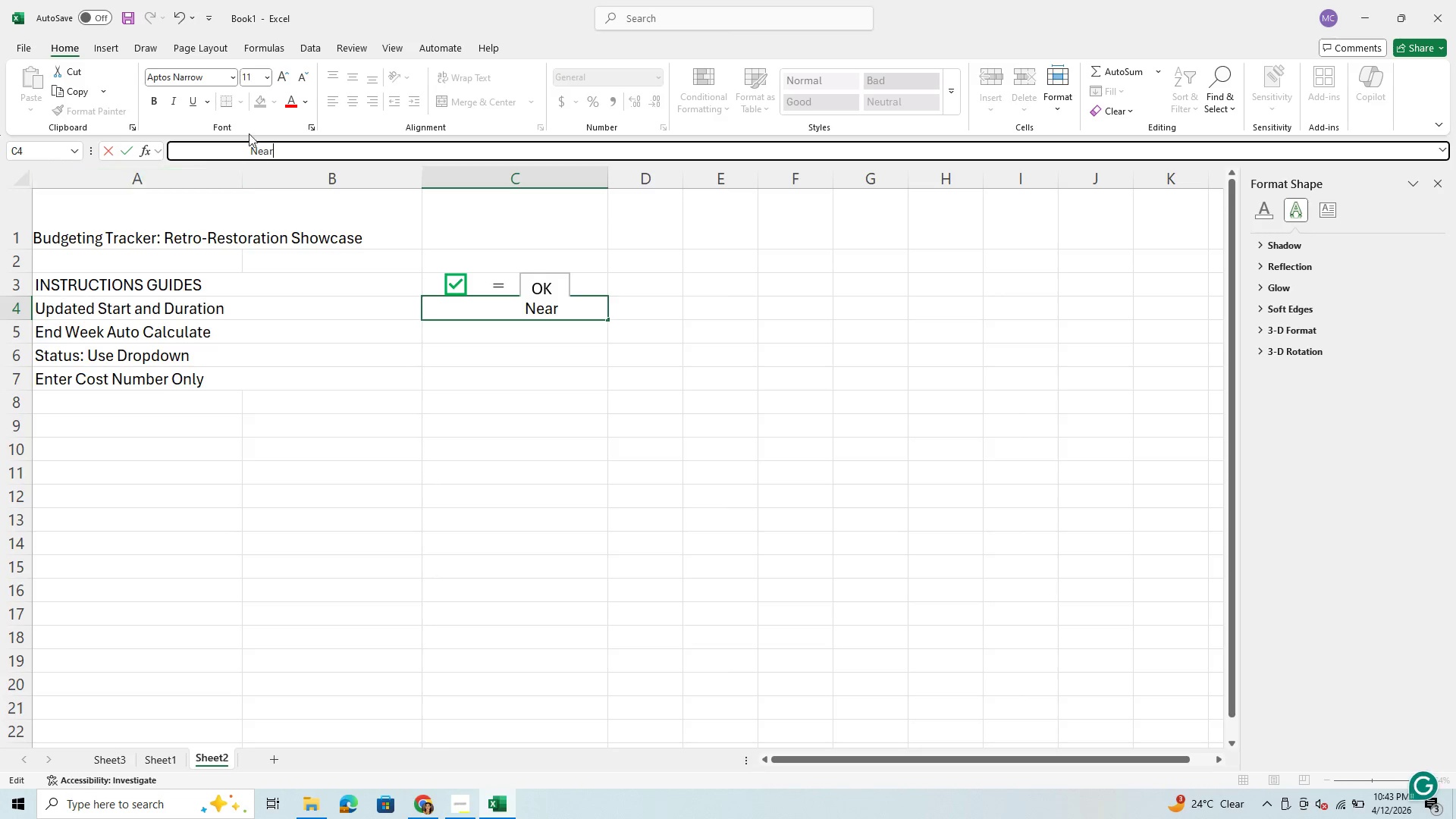 
left_click([254, 145])
 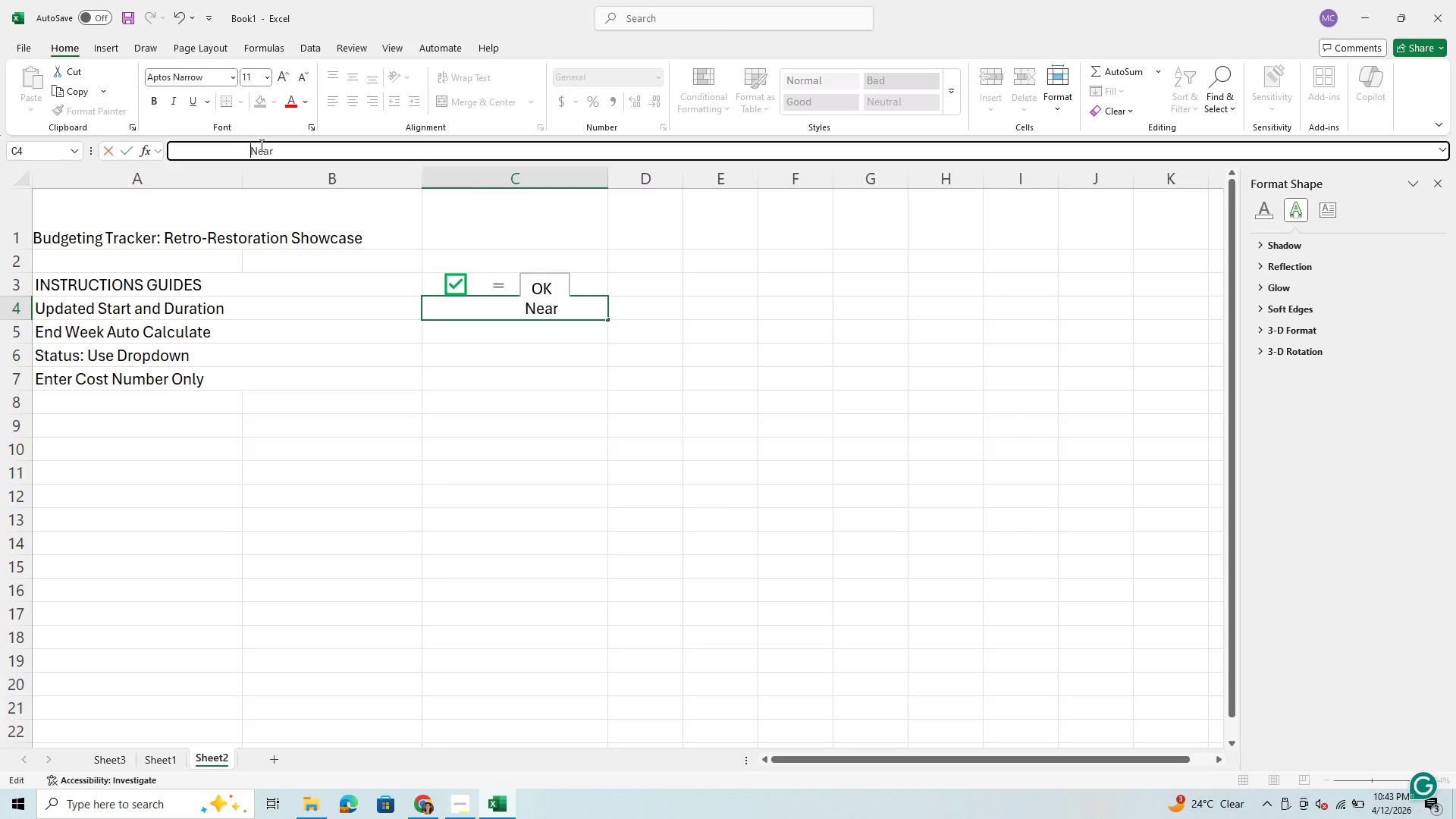 
key(Space)
 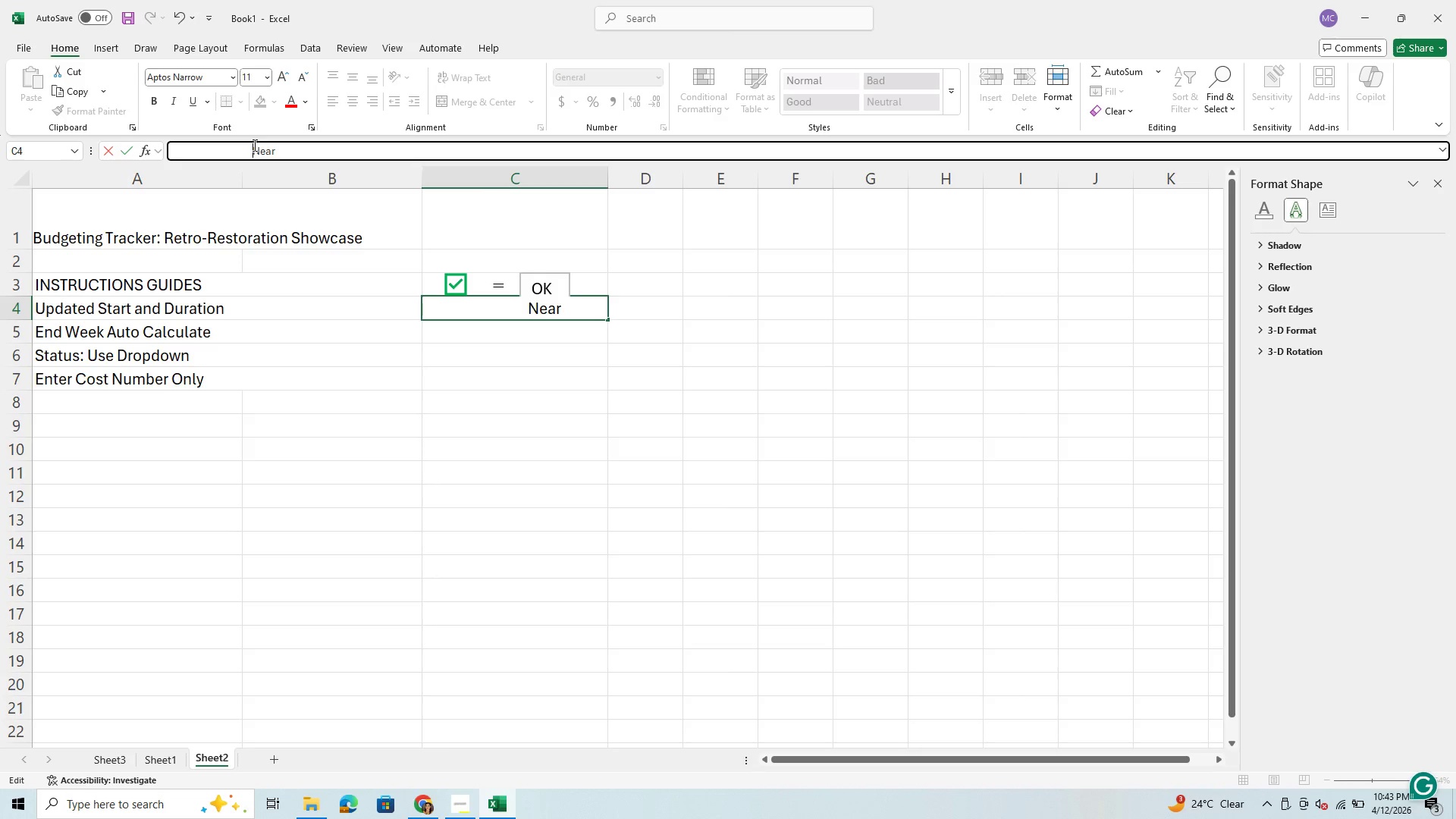 
key(Enter)
 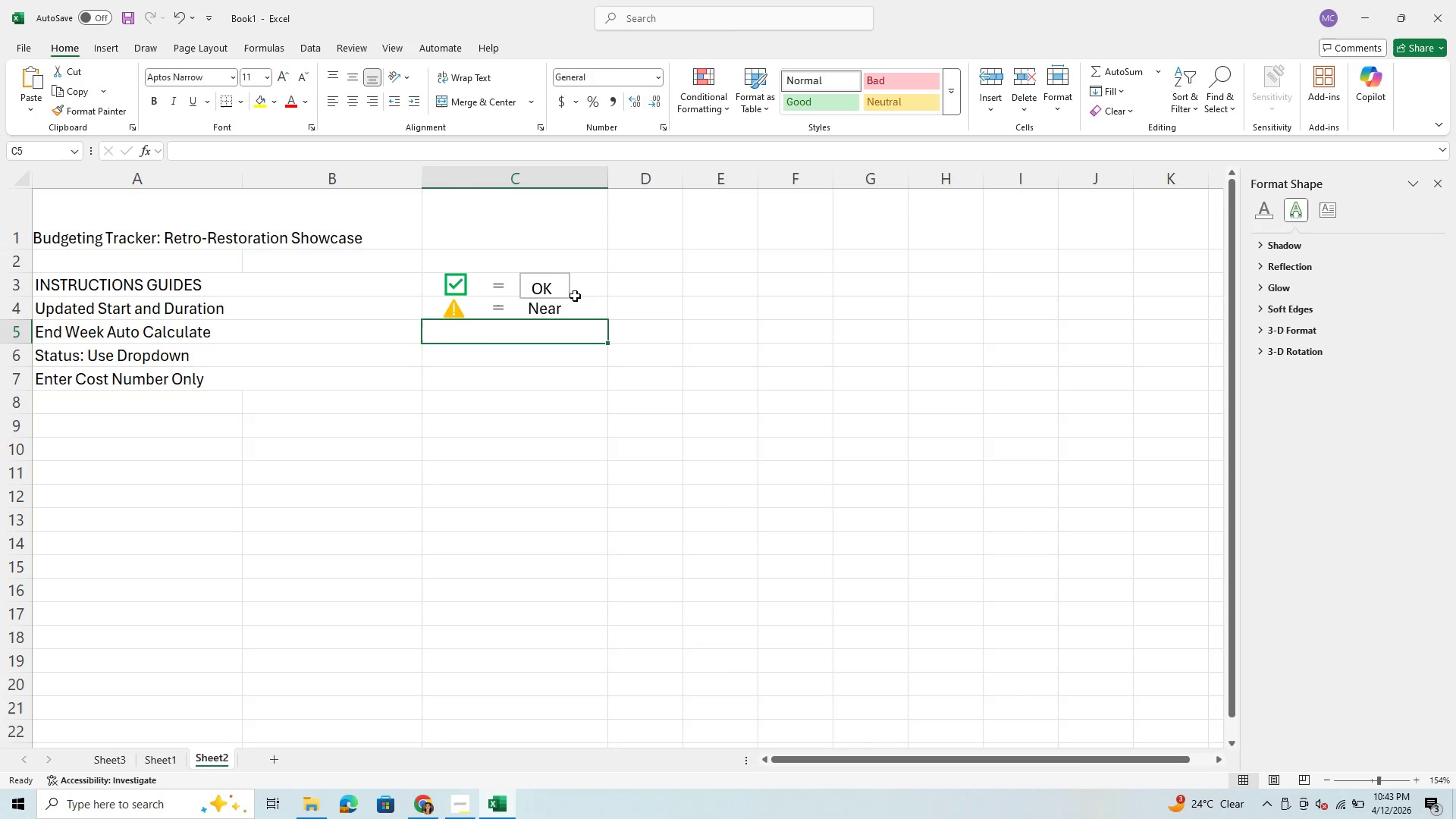 
left_click([551, 286])
 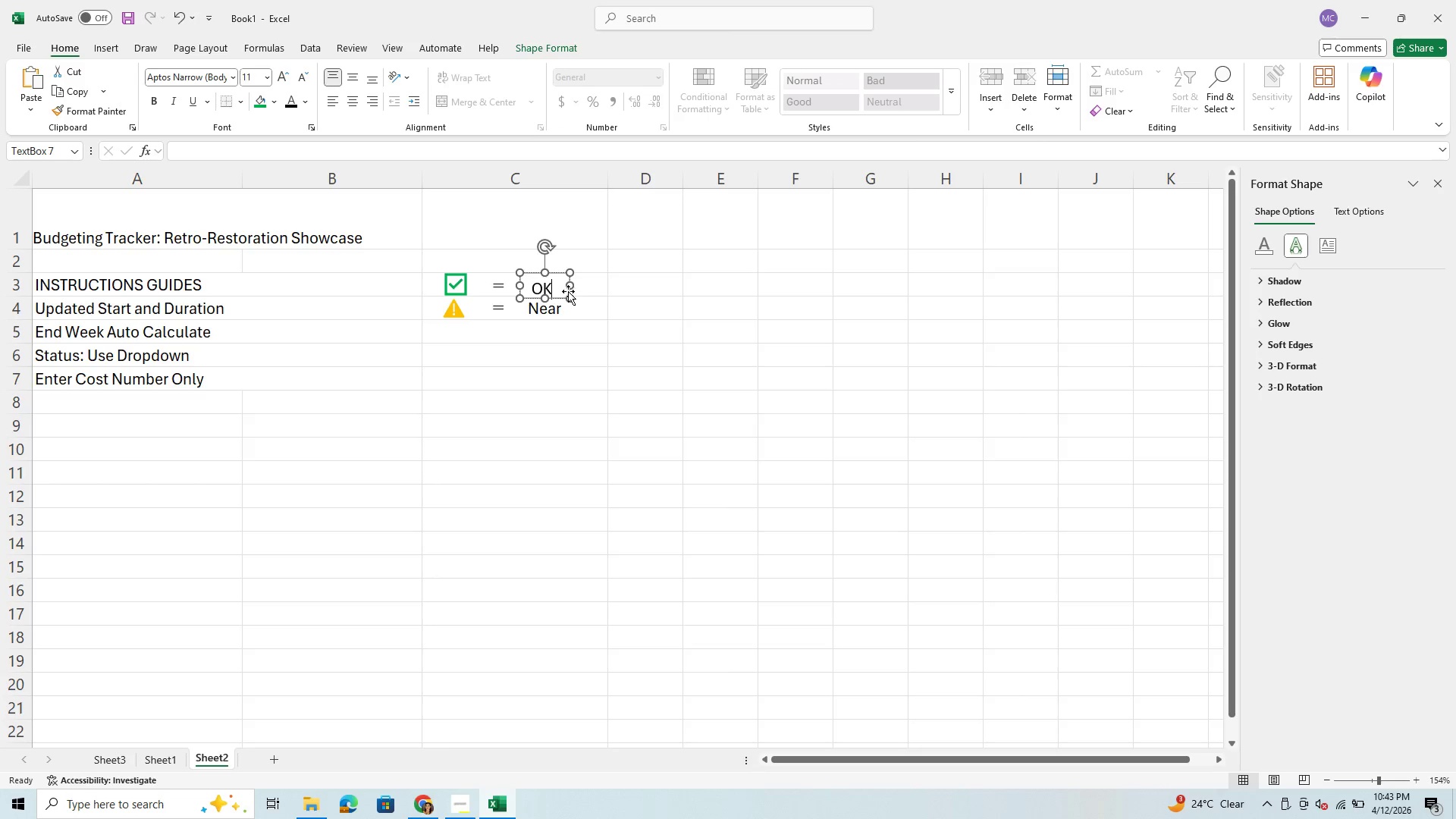 
left_click([568, 291])
 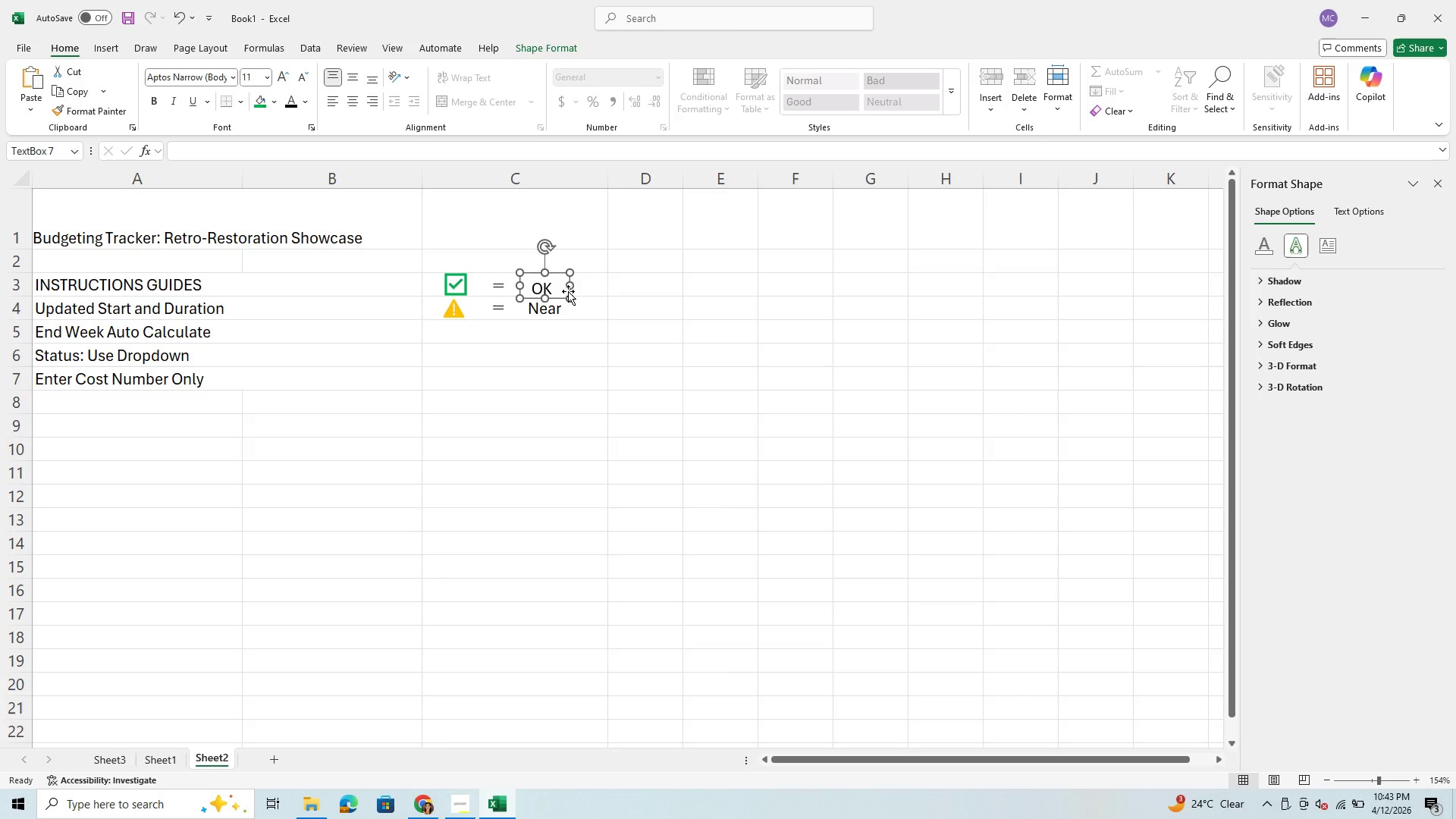 
key(Backspace)
 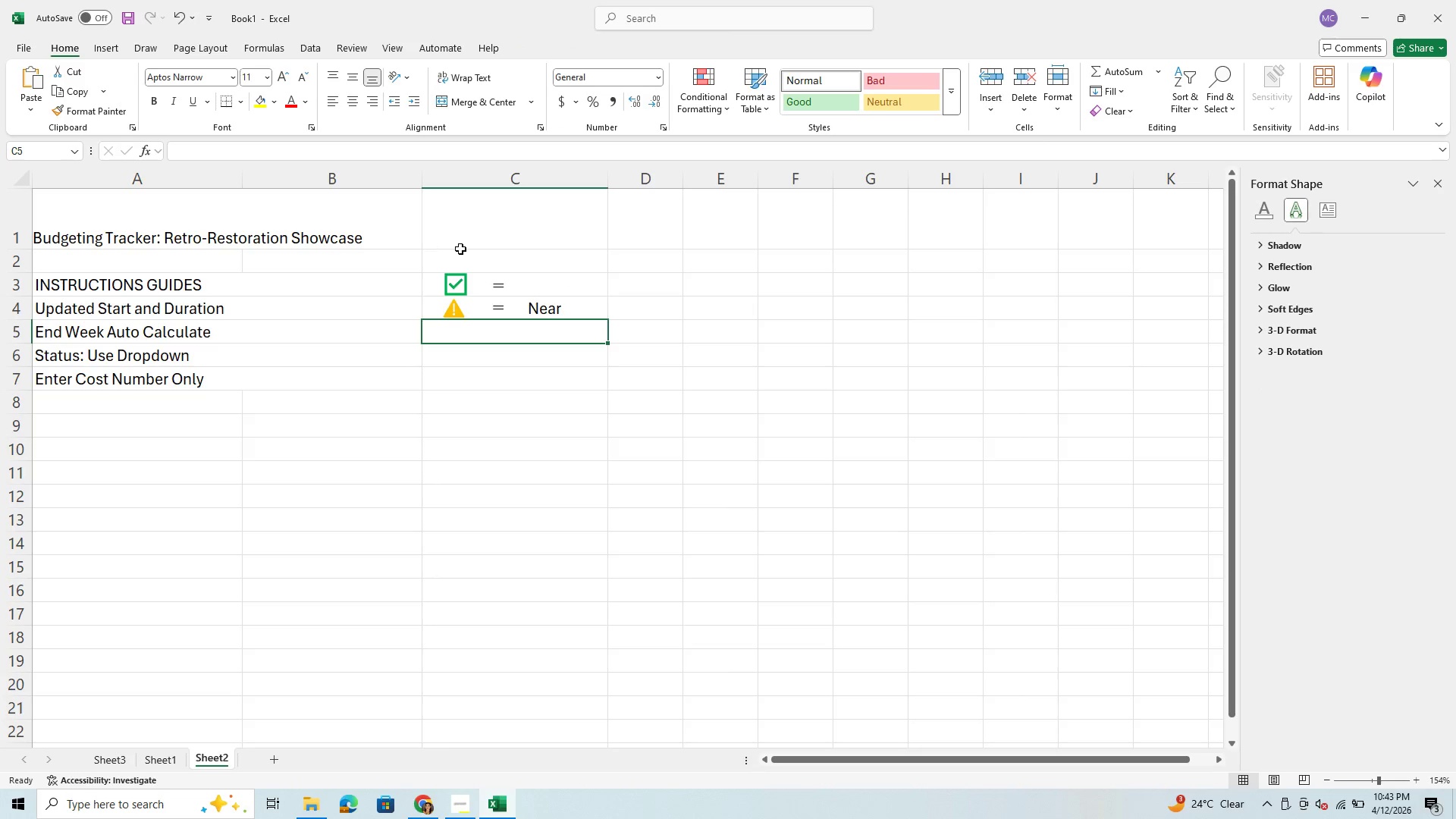 
left_click([475, 286])
 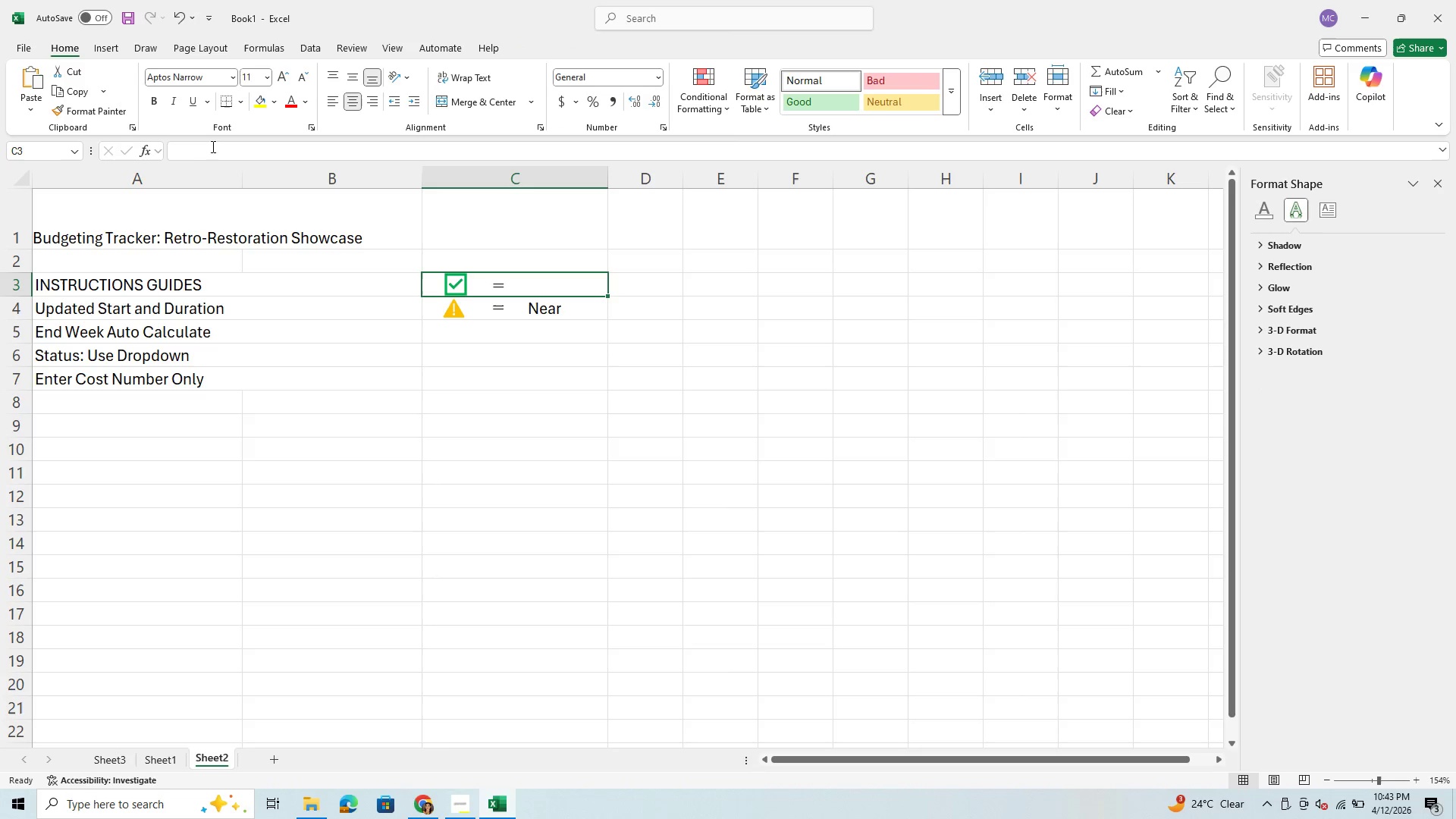 
left_click([215, 153])
 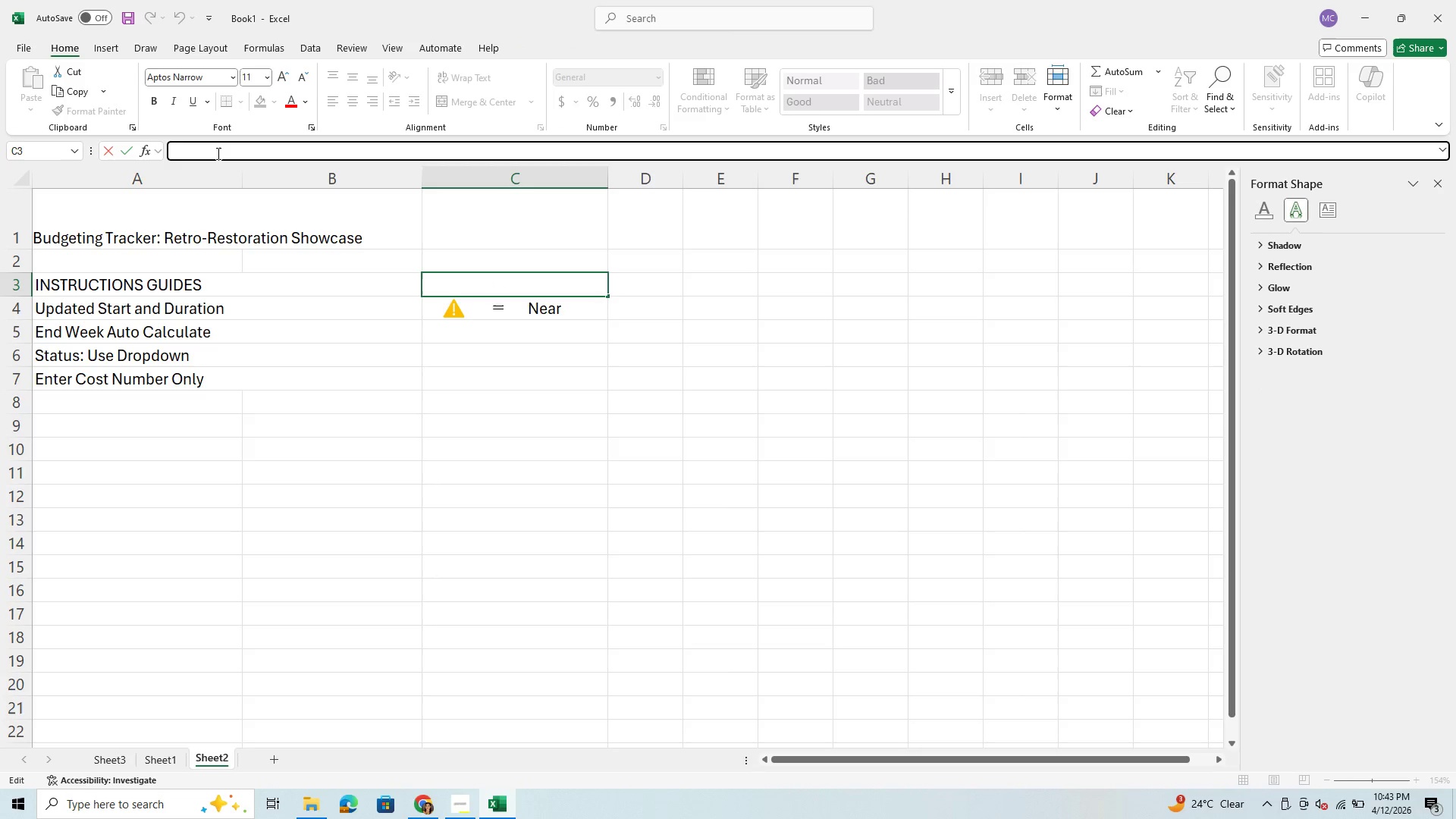 
hold_key(key=Space, duration=1.16)
 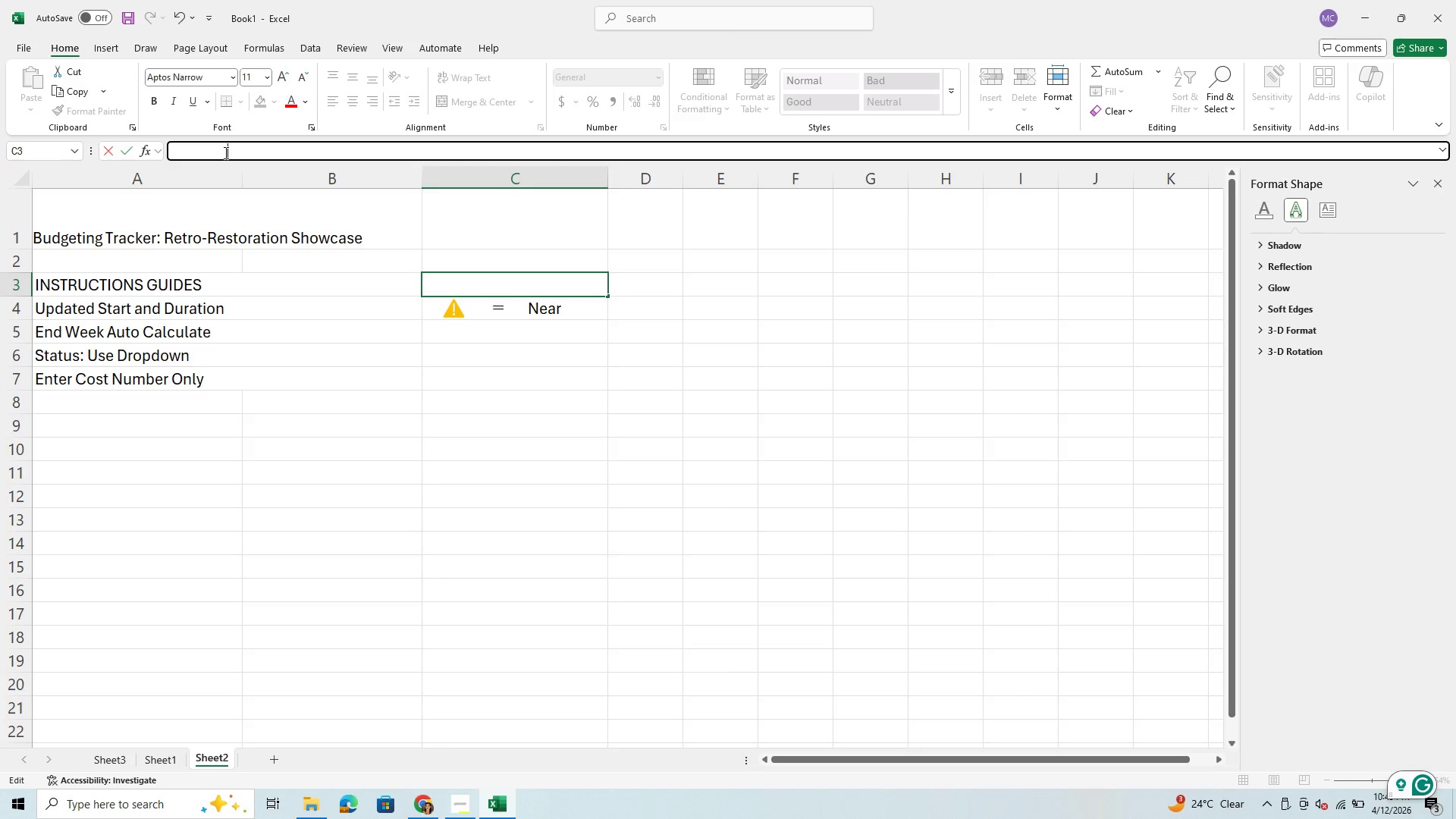 
type(o)
key(Backspace)
type(OKAY)
key(Backspace)
key(Backspace)
key(Backspace)
type(kay)
 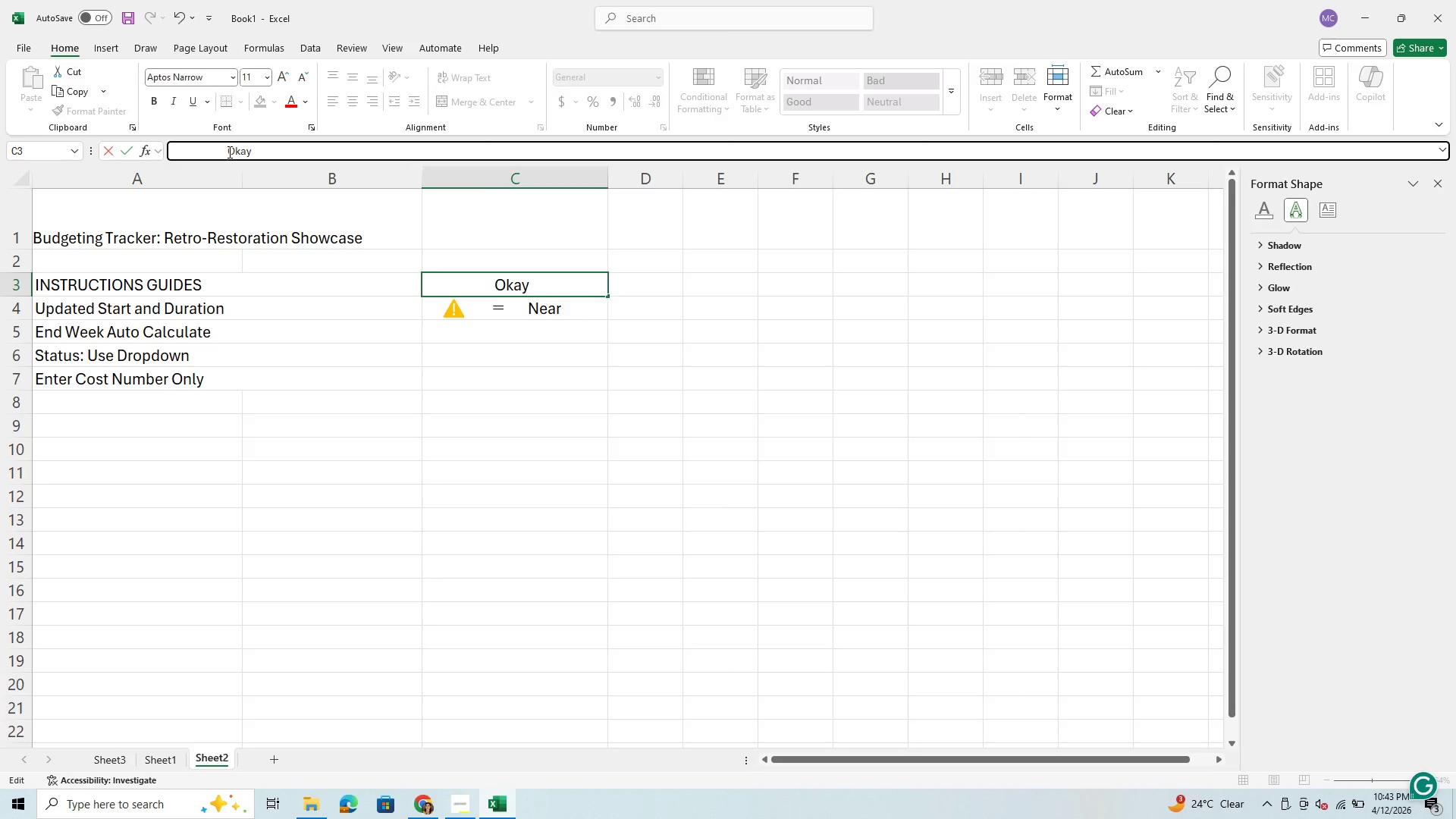 
left_click([228, 152])
 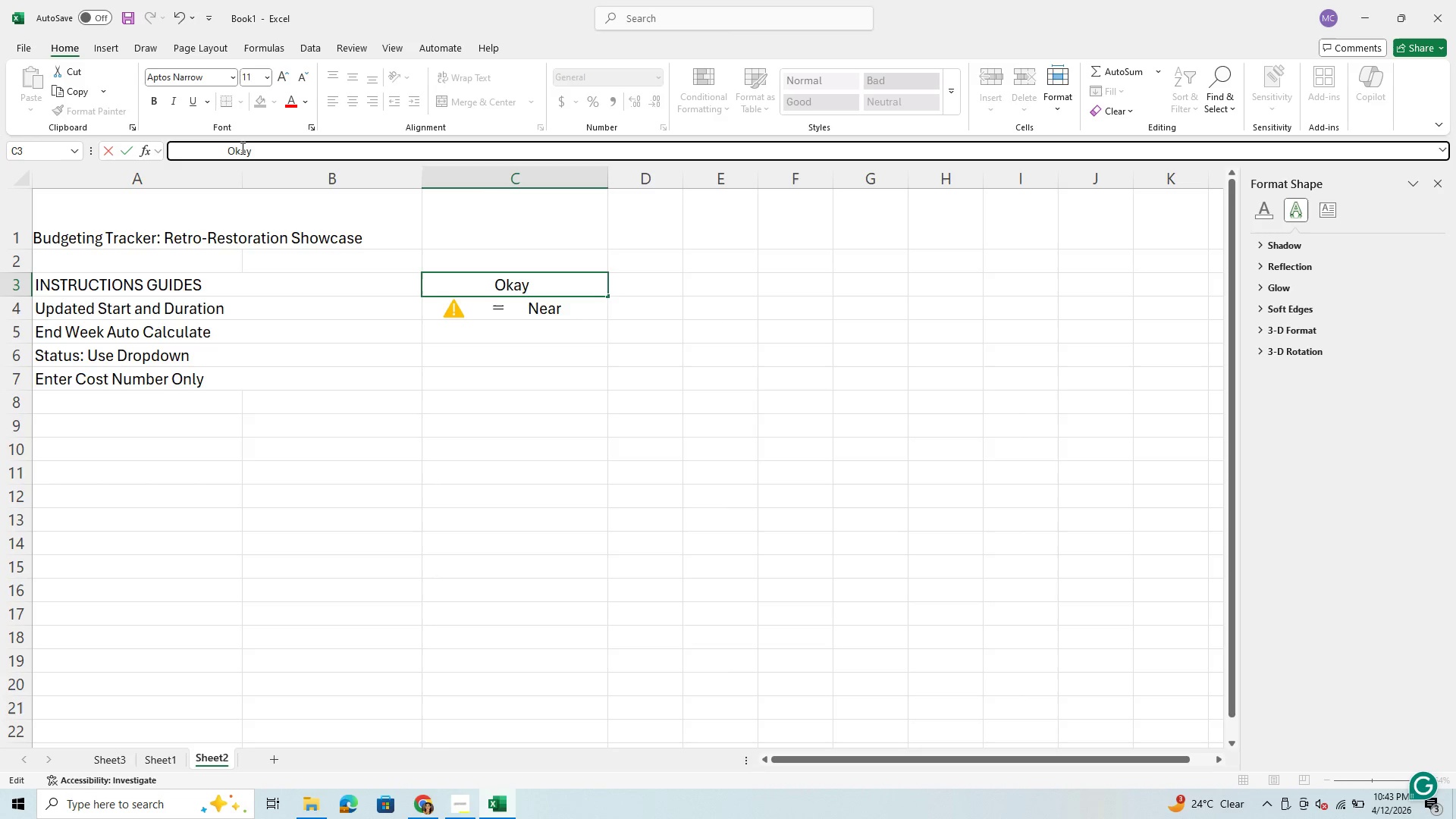 
hold_key(key=Space, duration=0.67)
 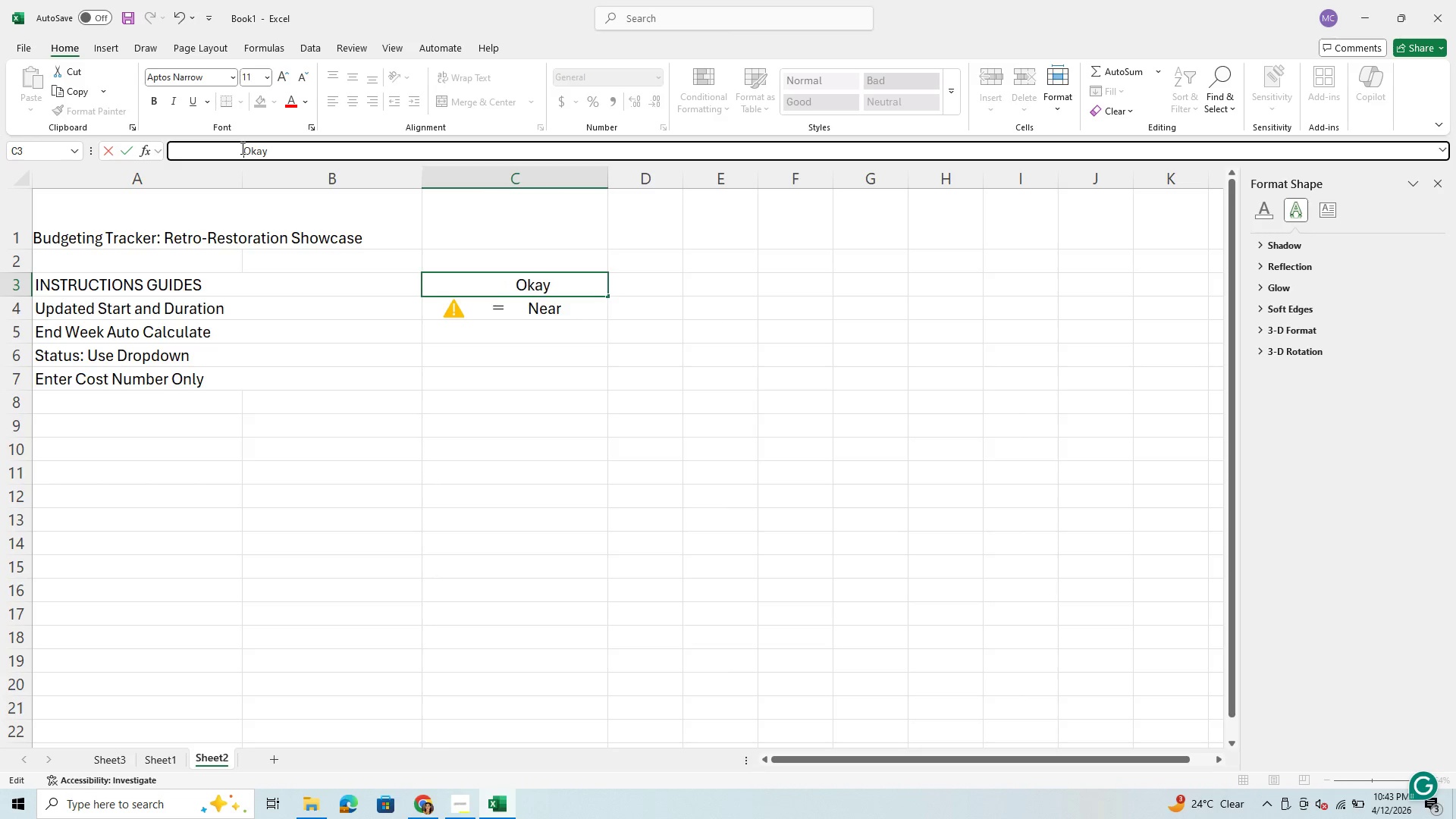 
key(Space)
 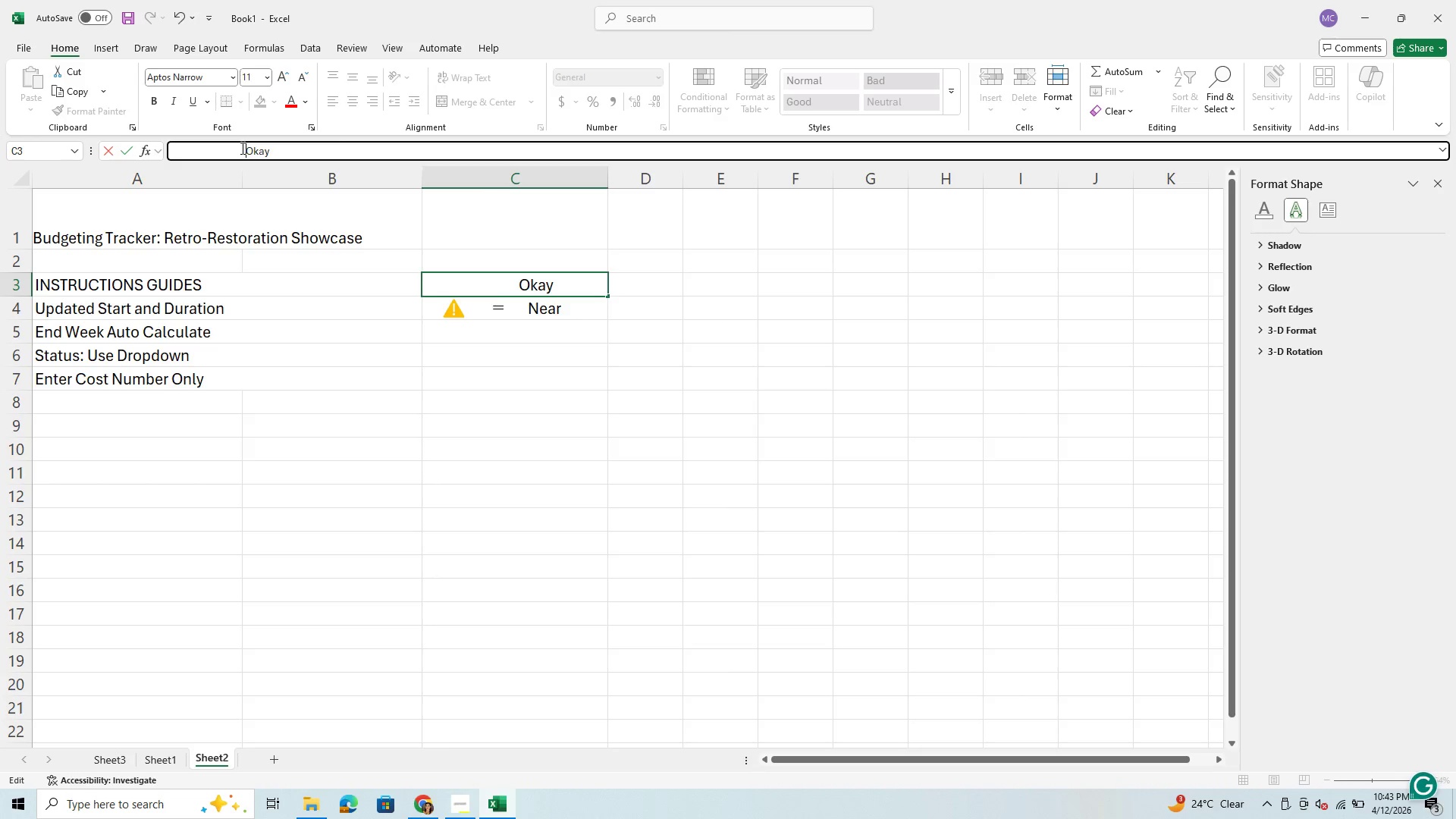 
key(Space)
 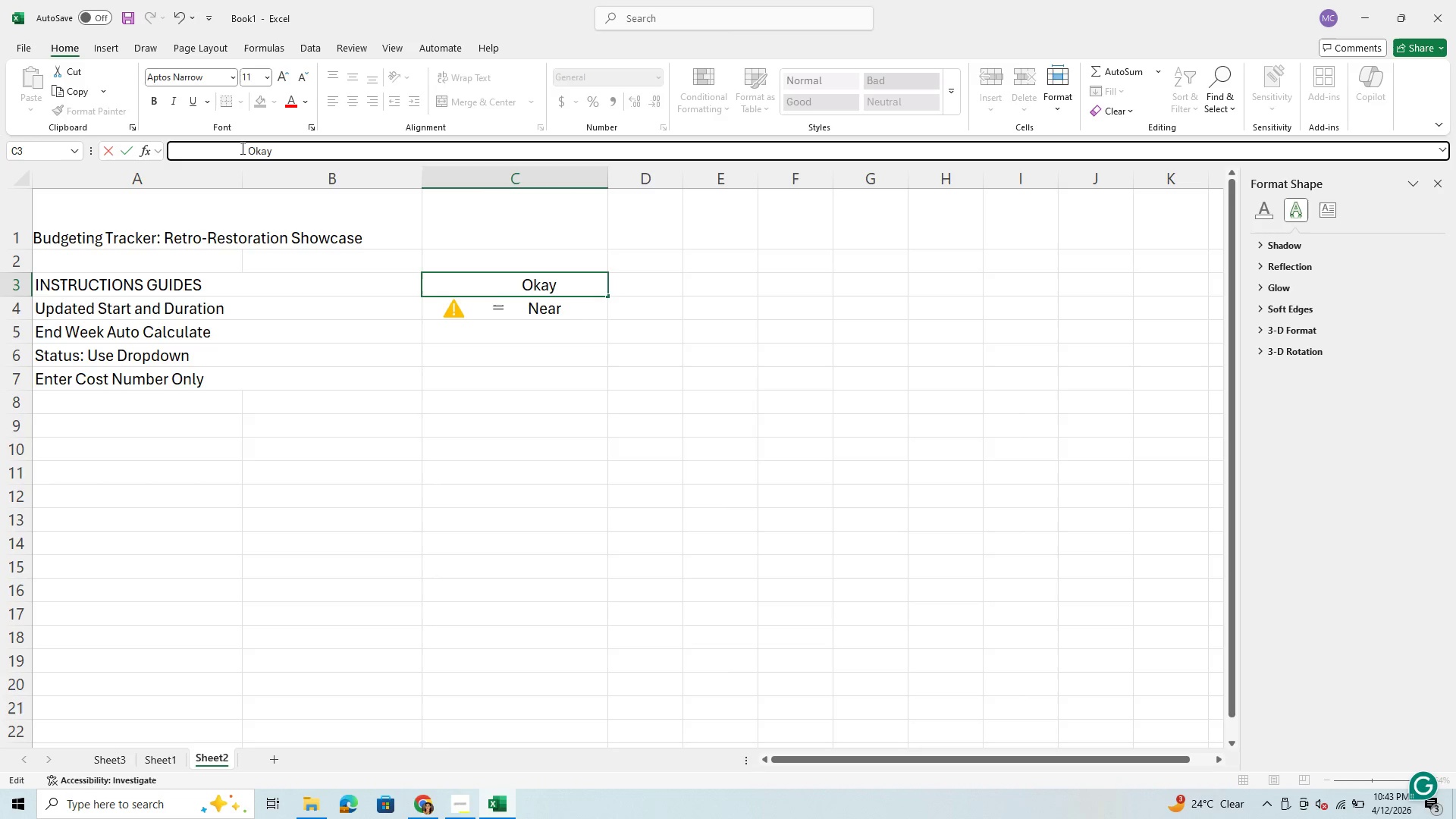 
key(Space)
 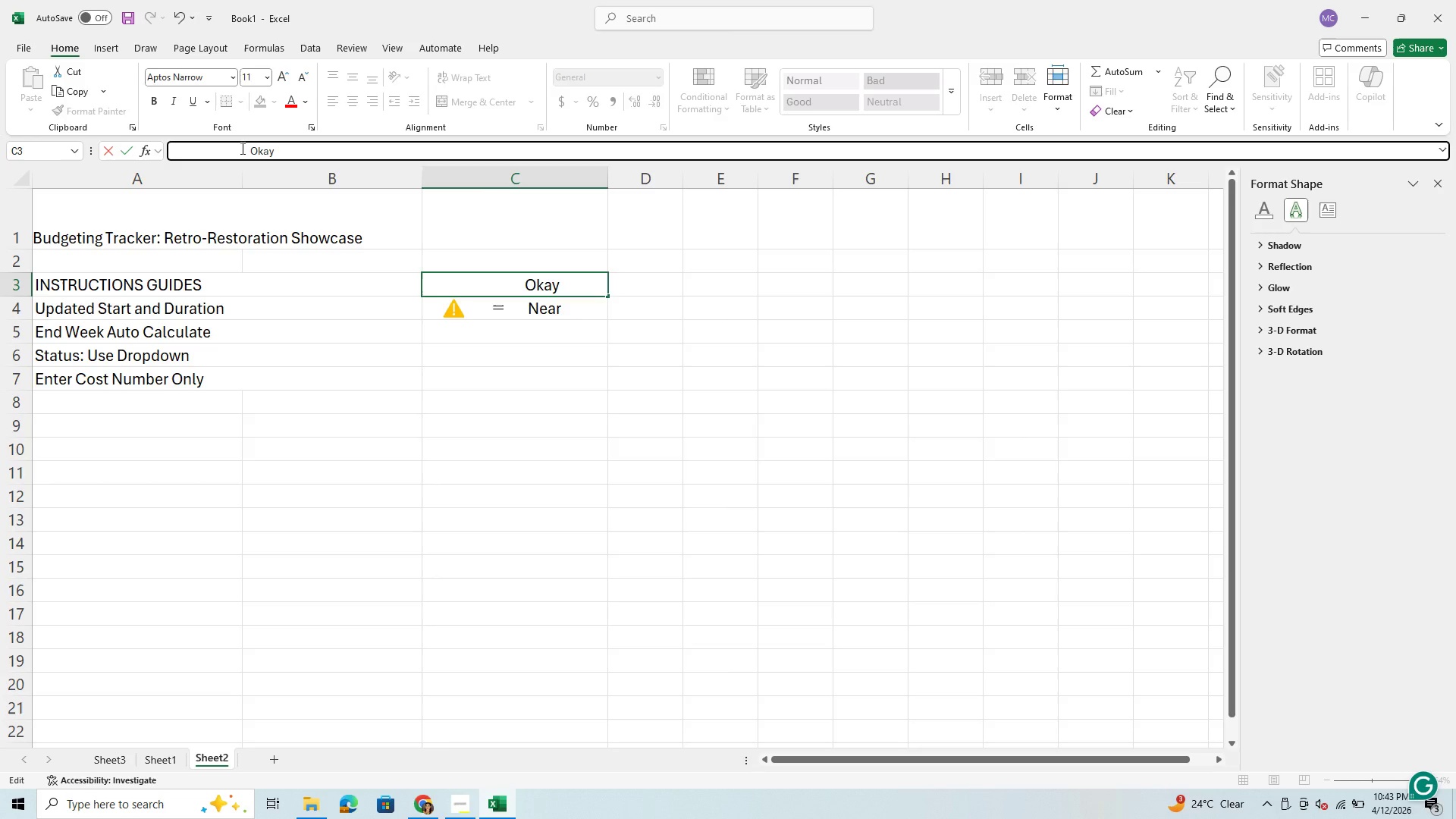 
key(Enter)
 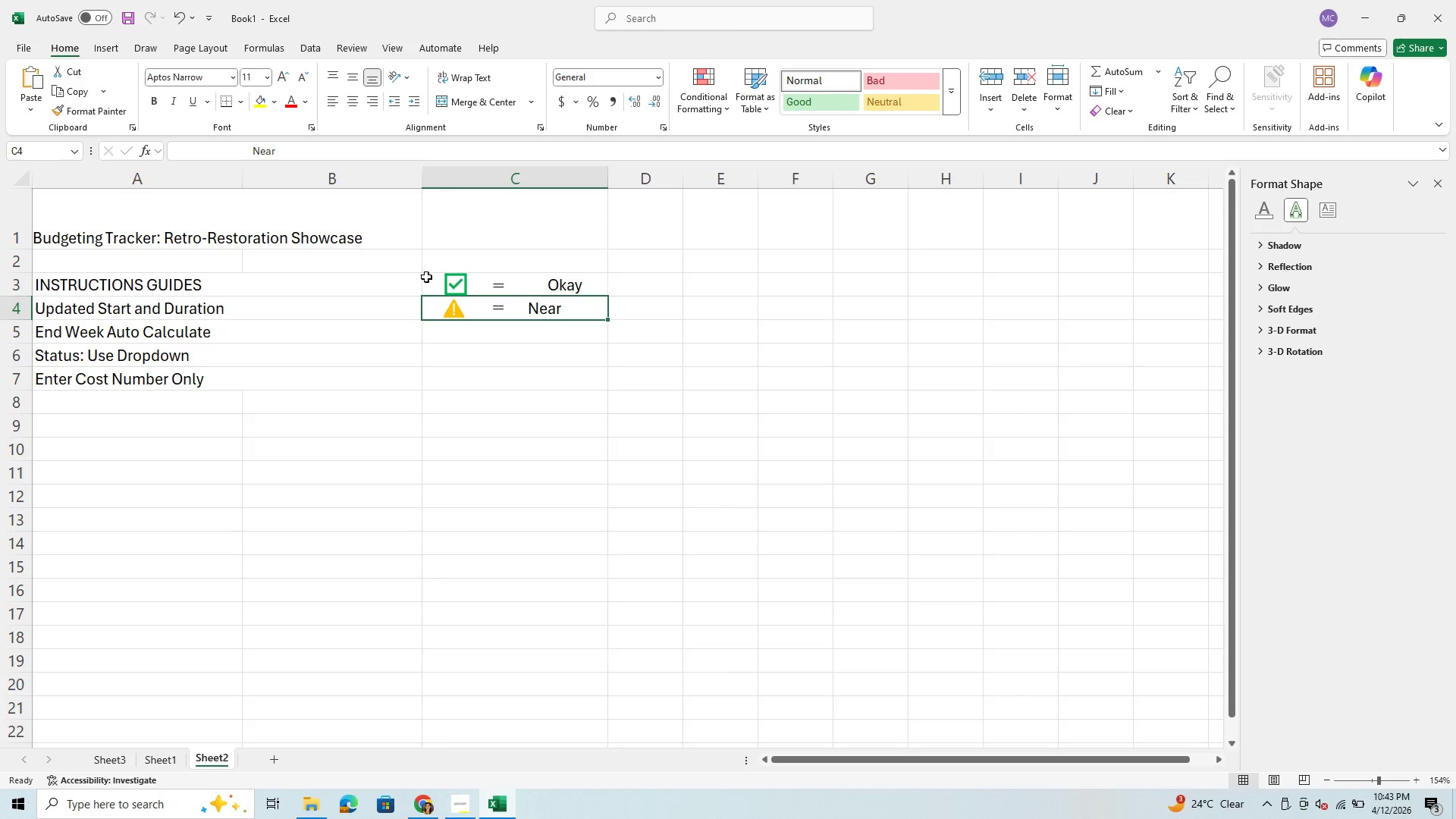 
left_click([527, 284])
 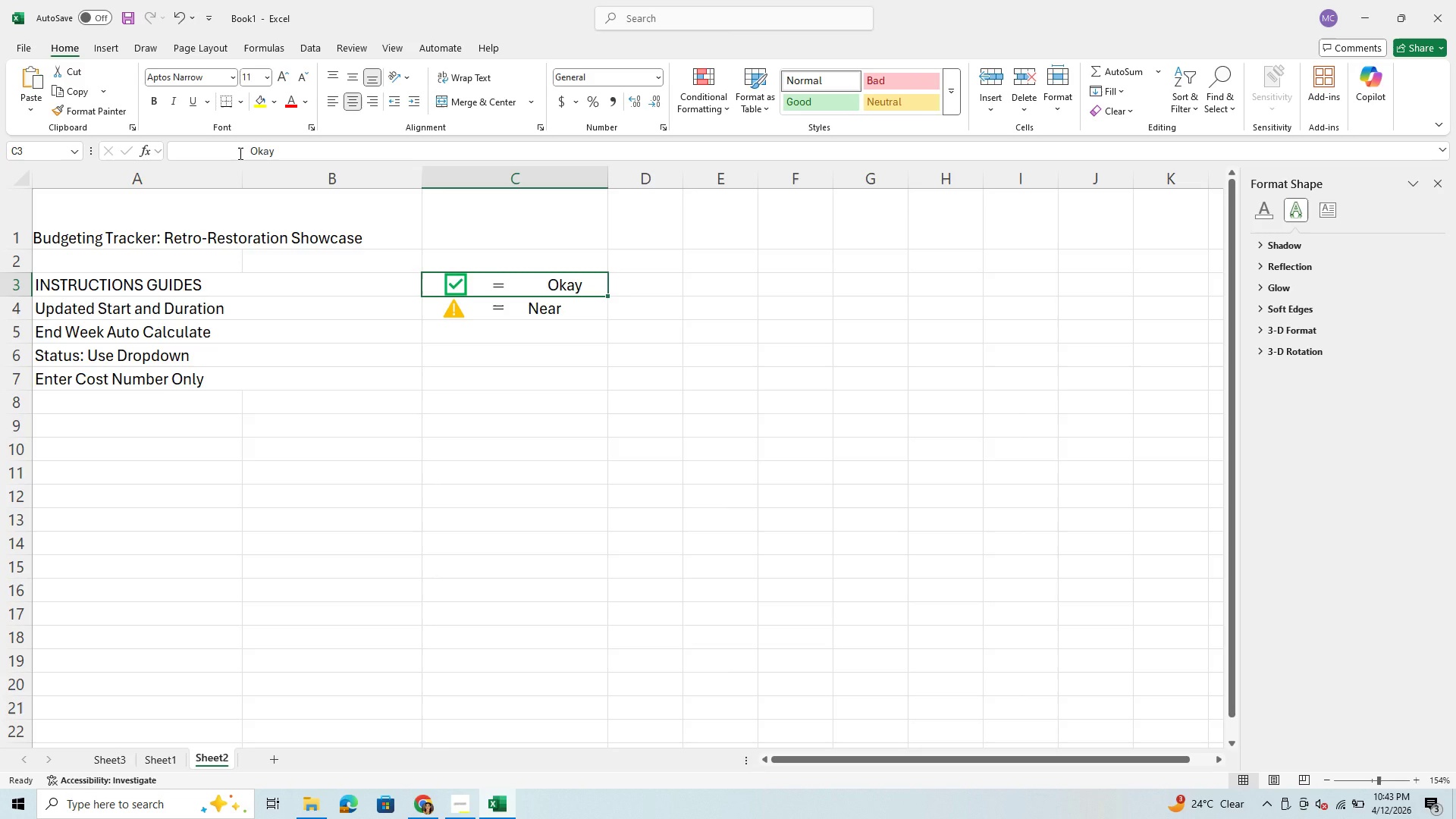 
left_click([239, 153])
 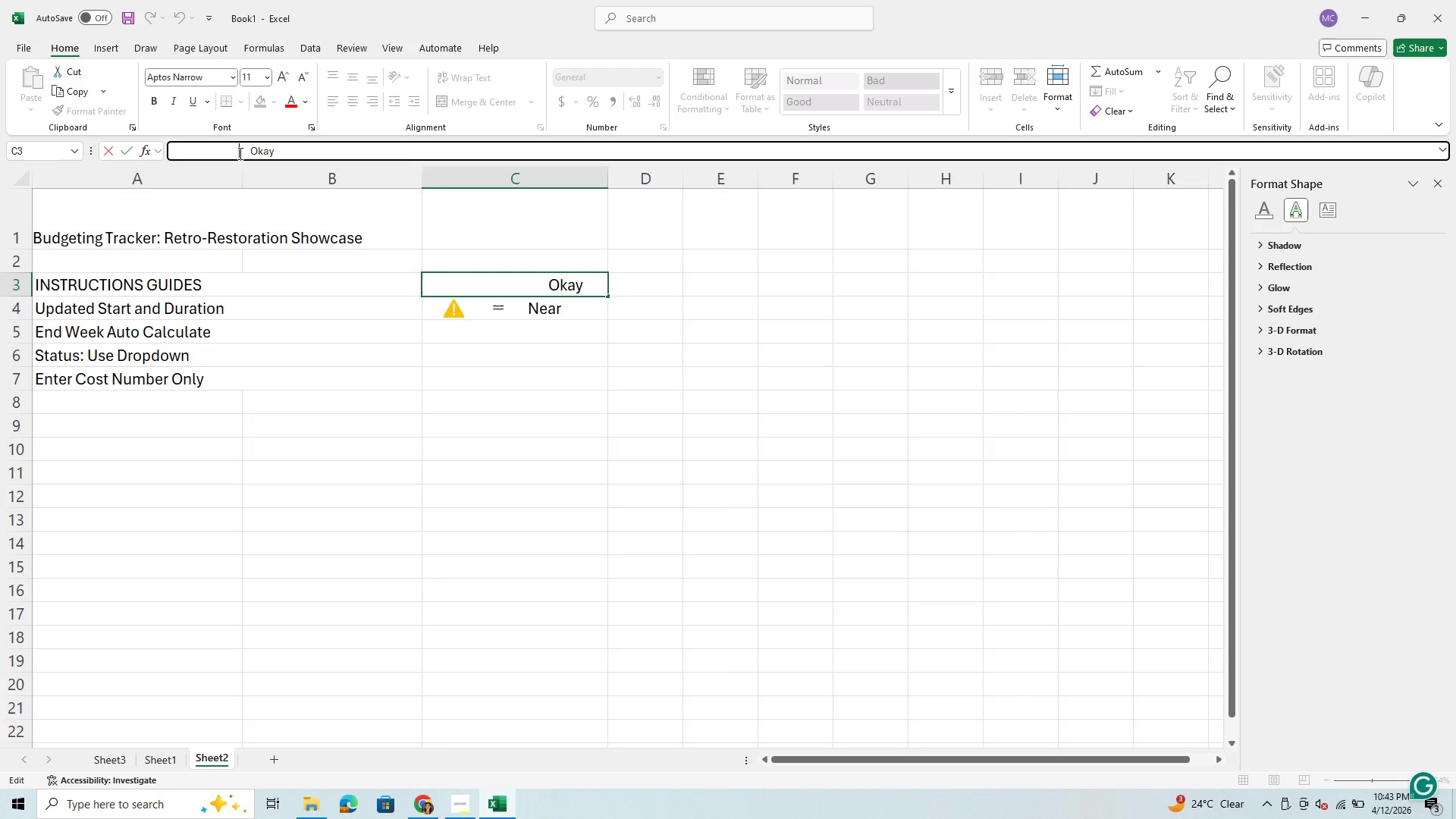 
key(Backspace)
 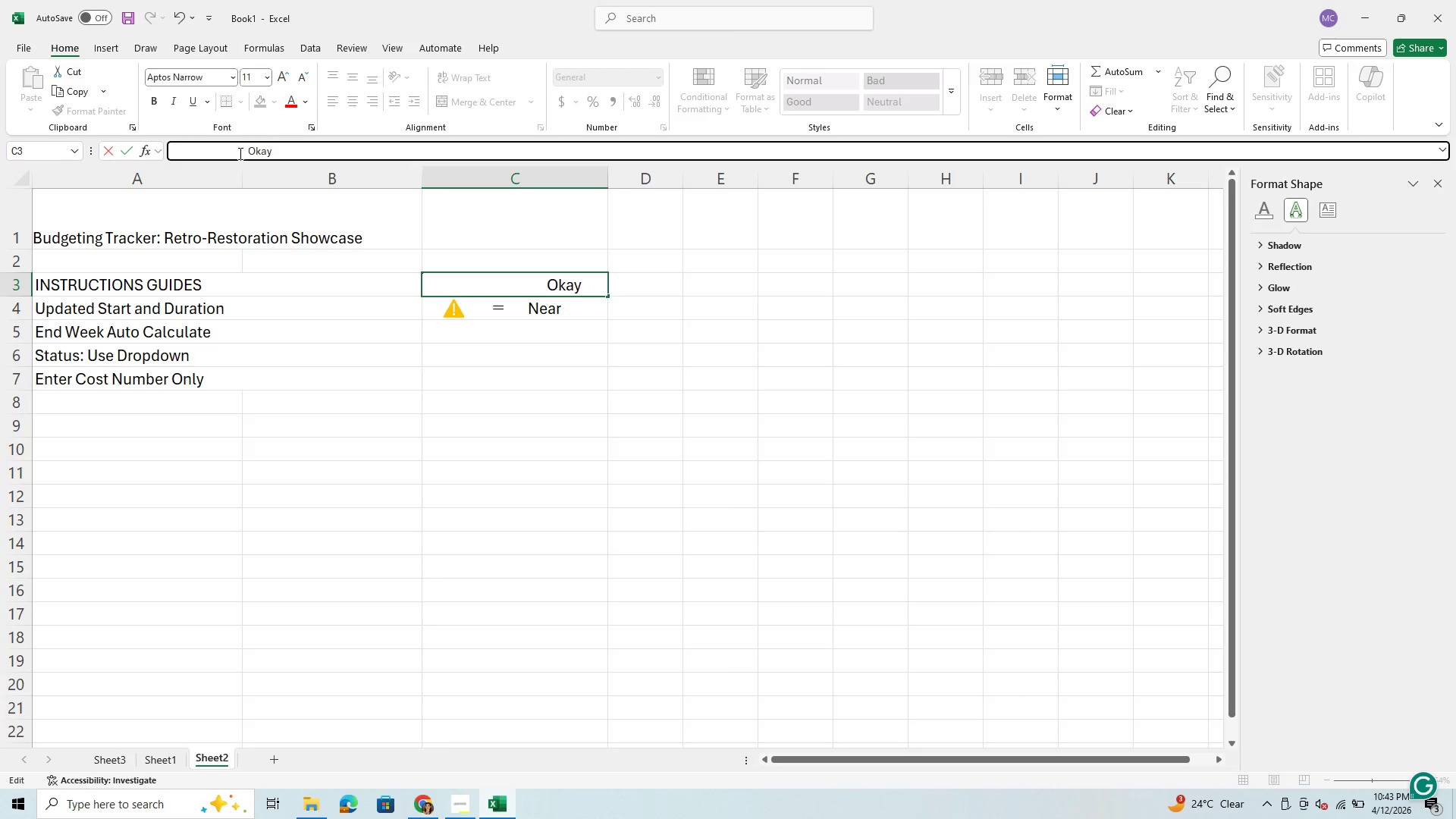 
hold_key(key=Backspace, duration=0.77)
 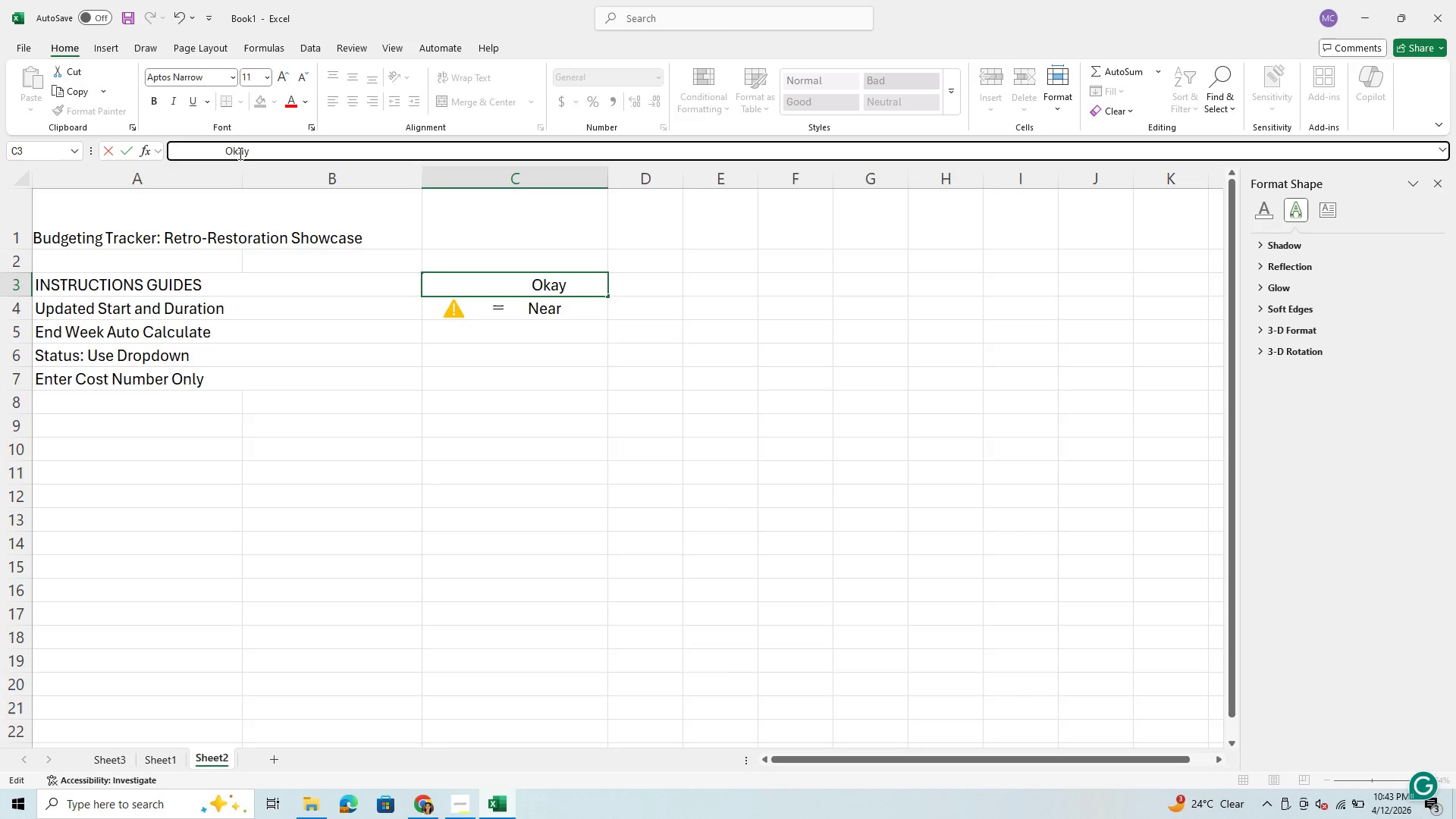 
key(Backspace)
 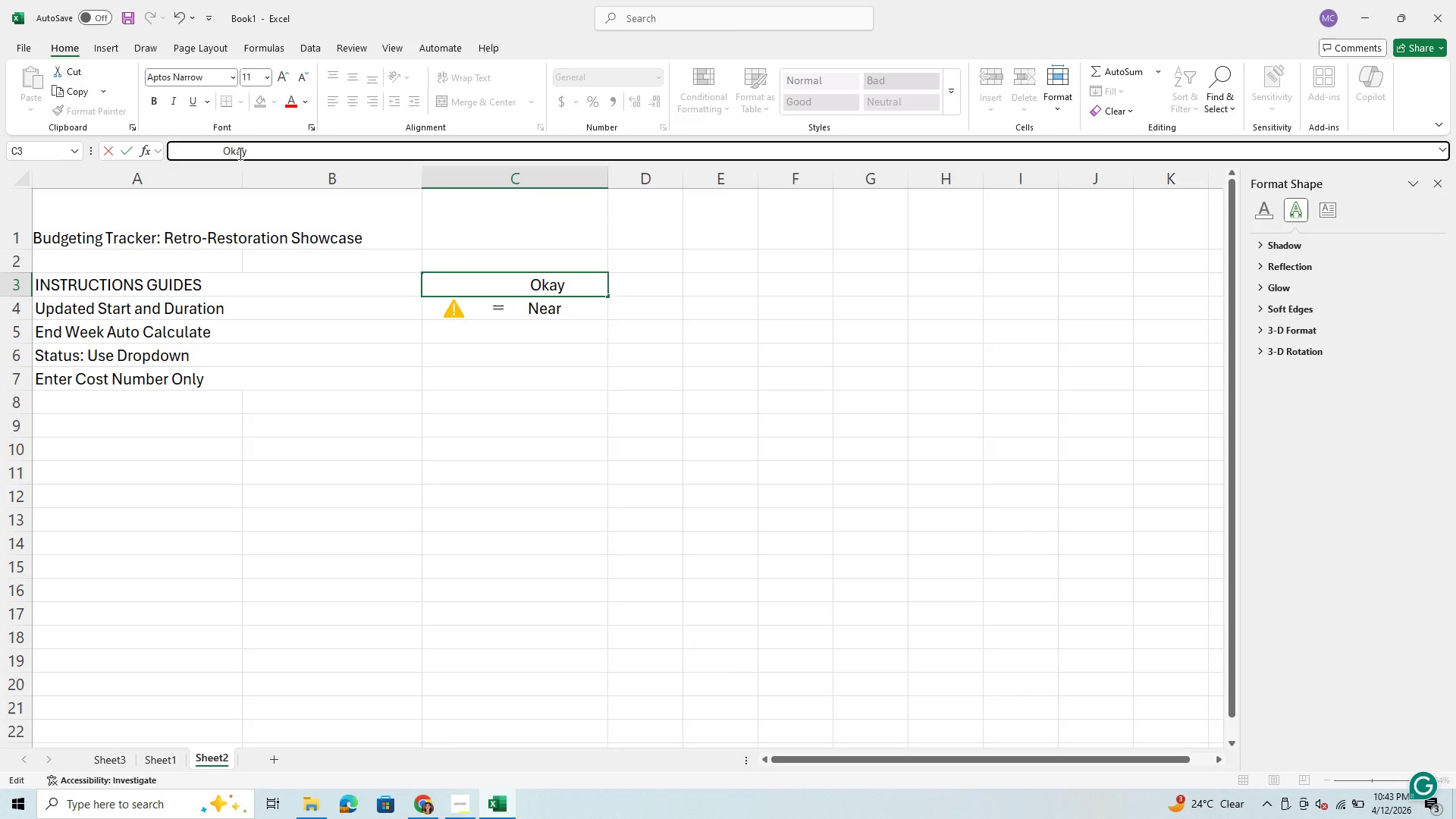 
key(Backspace)
 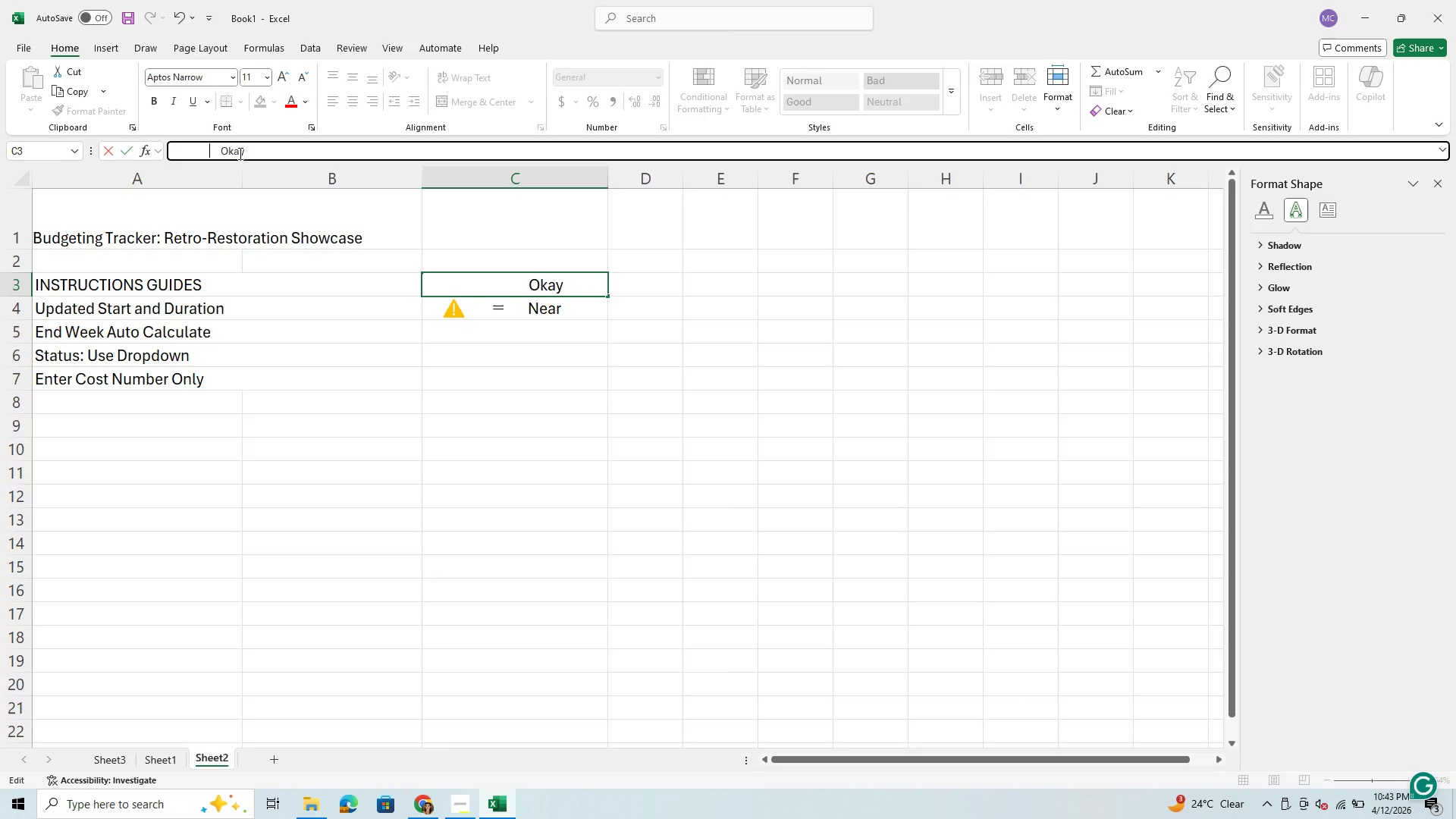 
key(Backspace)
 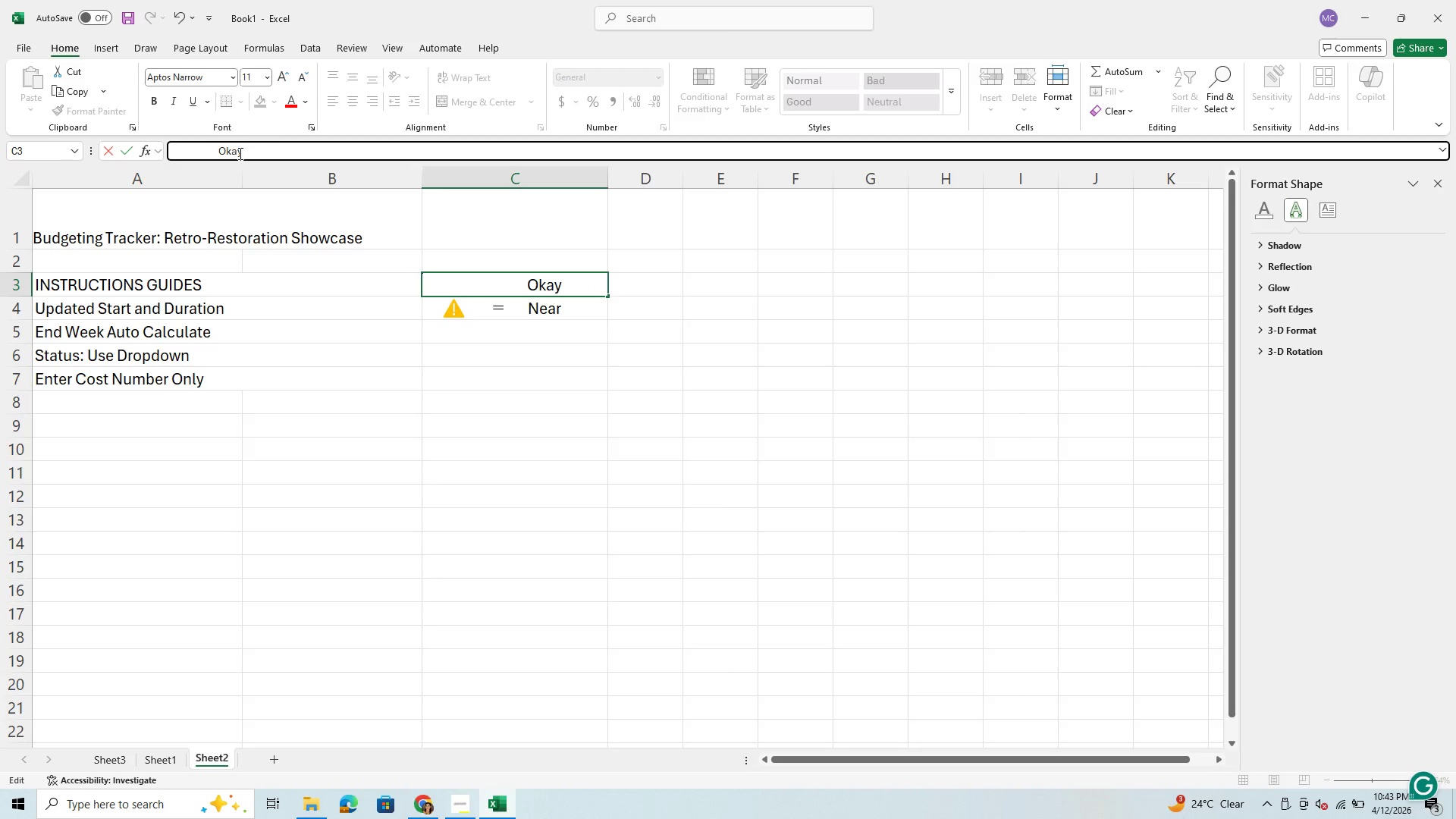 
key(Backspace)
 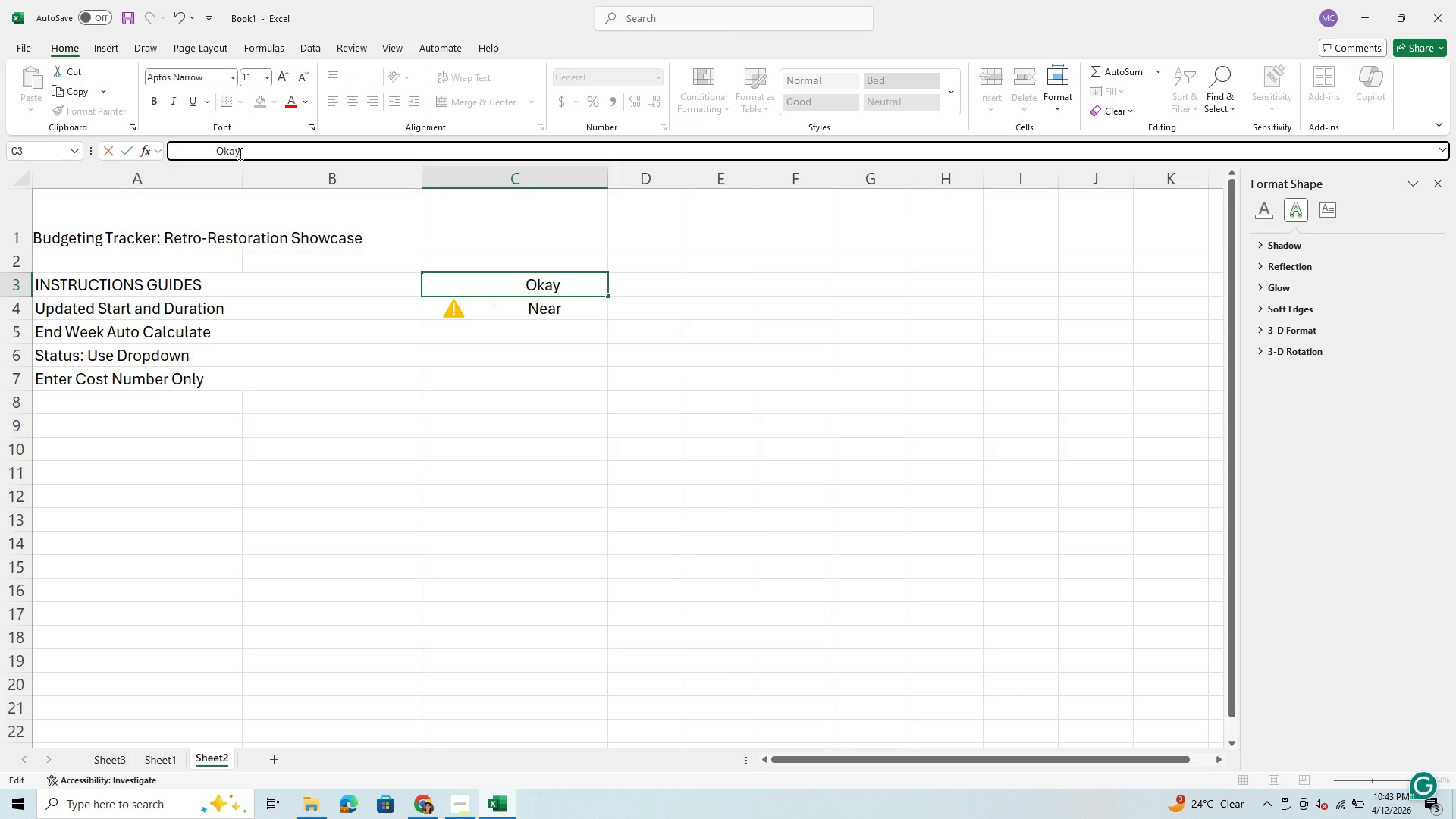 
key(Backspace)
 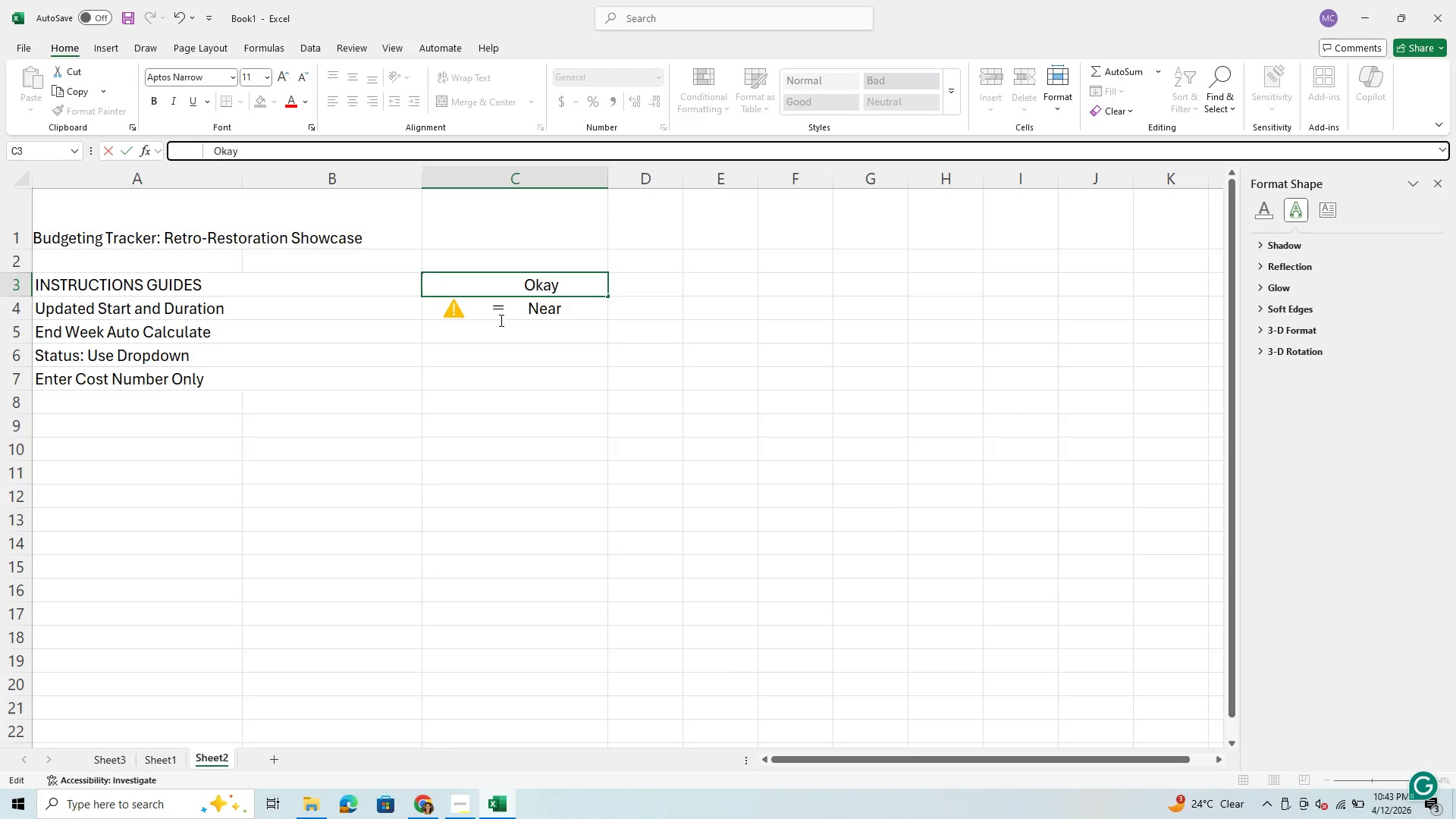 
left_click([496, 341])
 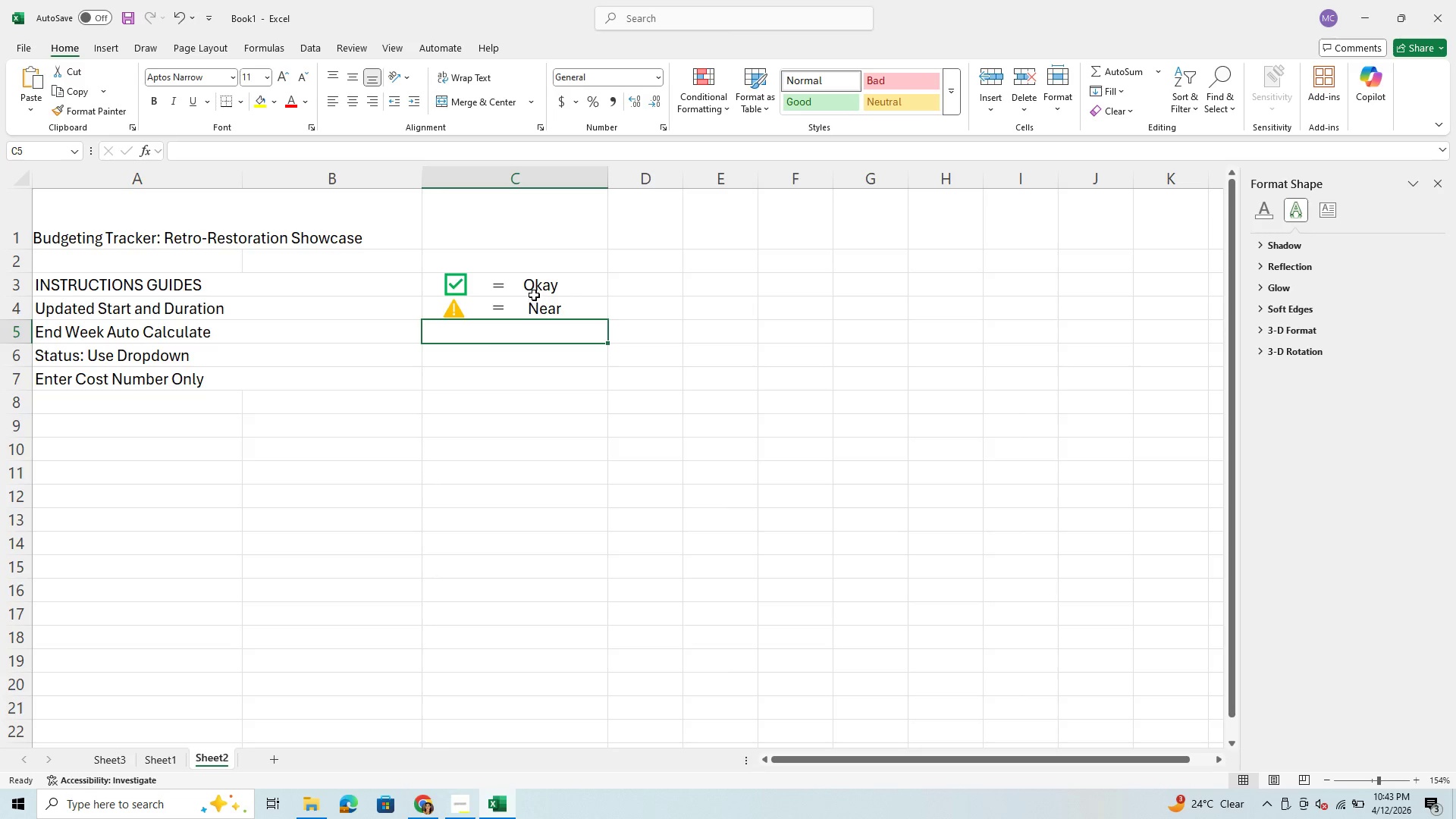 
left_click([535, 285])
 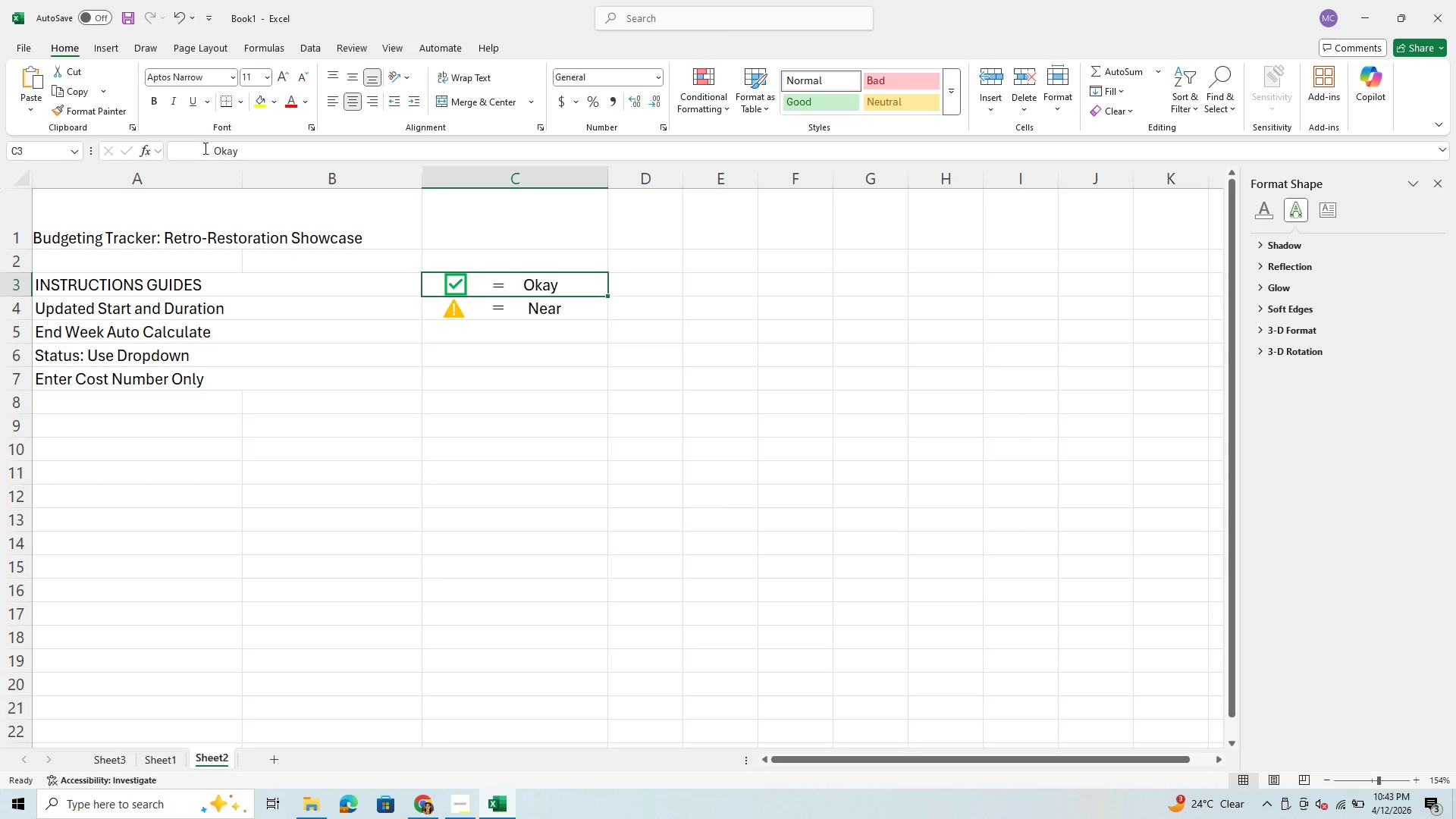 
left_click([210, 155])
 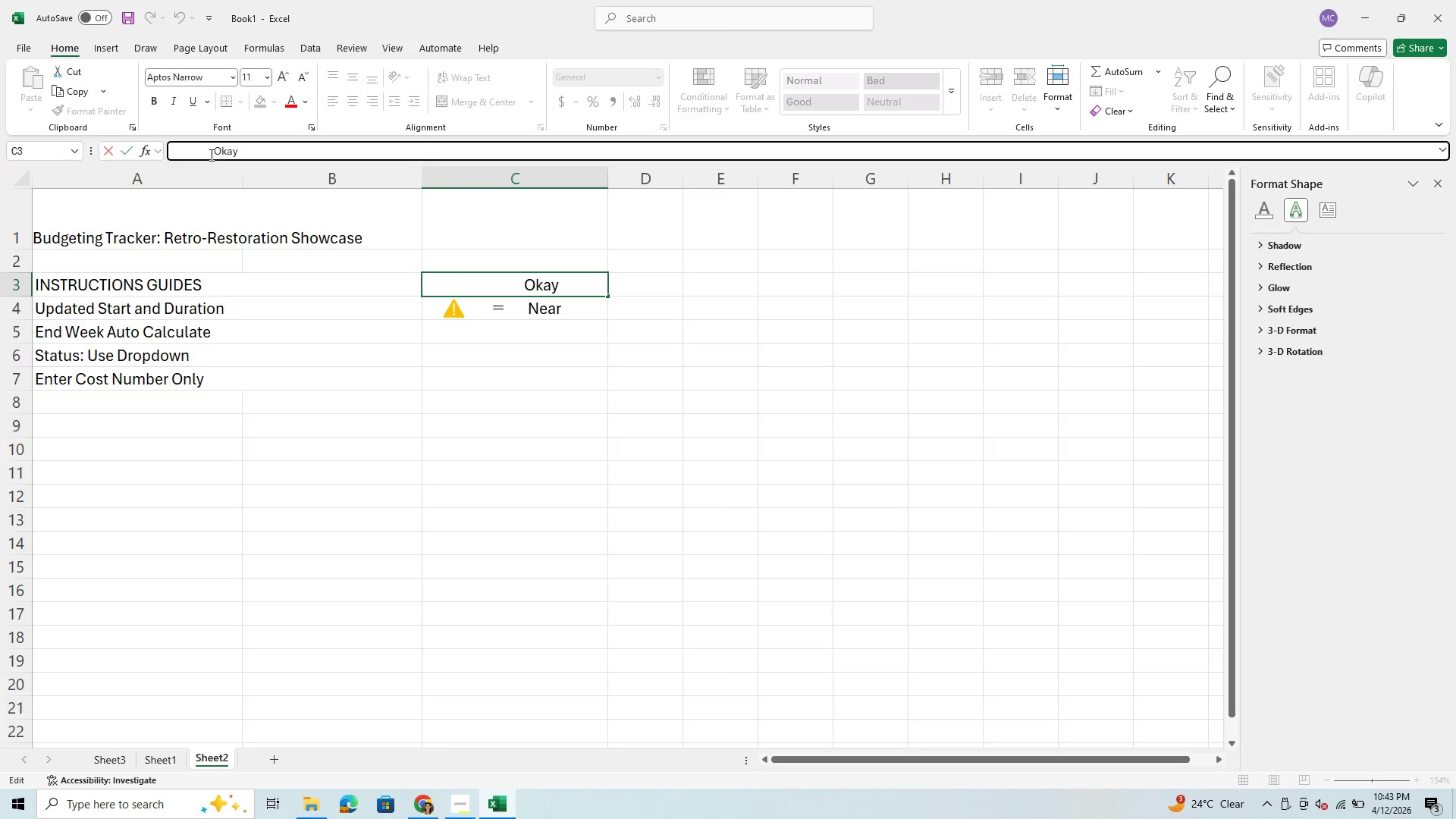 
key(Space)
 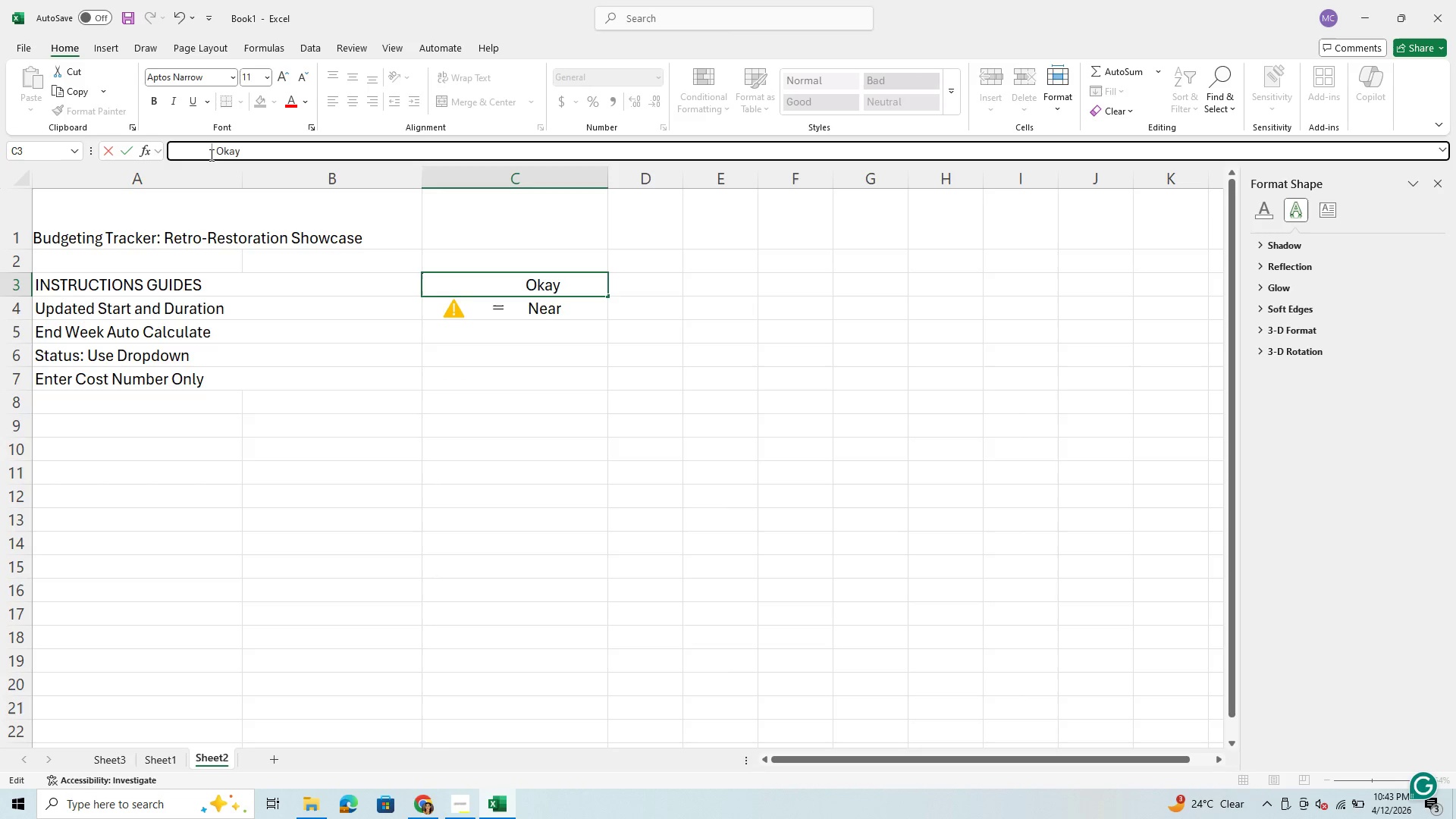 
key(Space)
 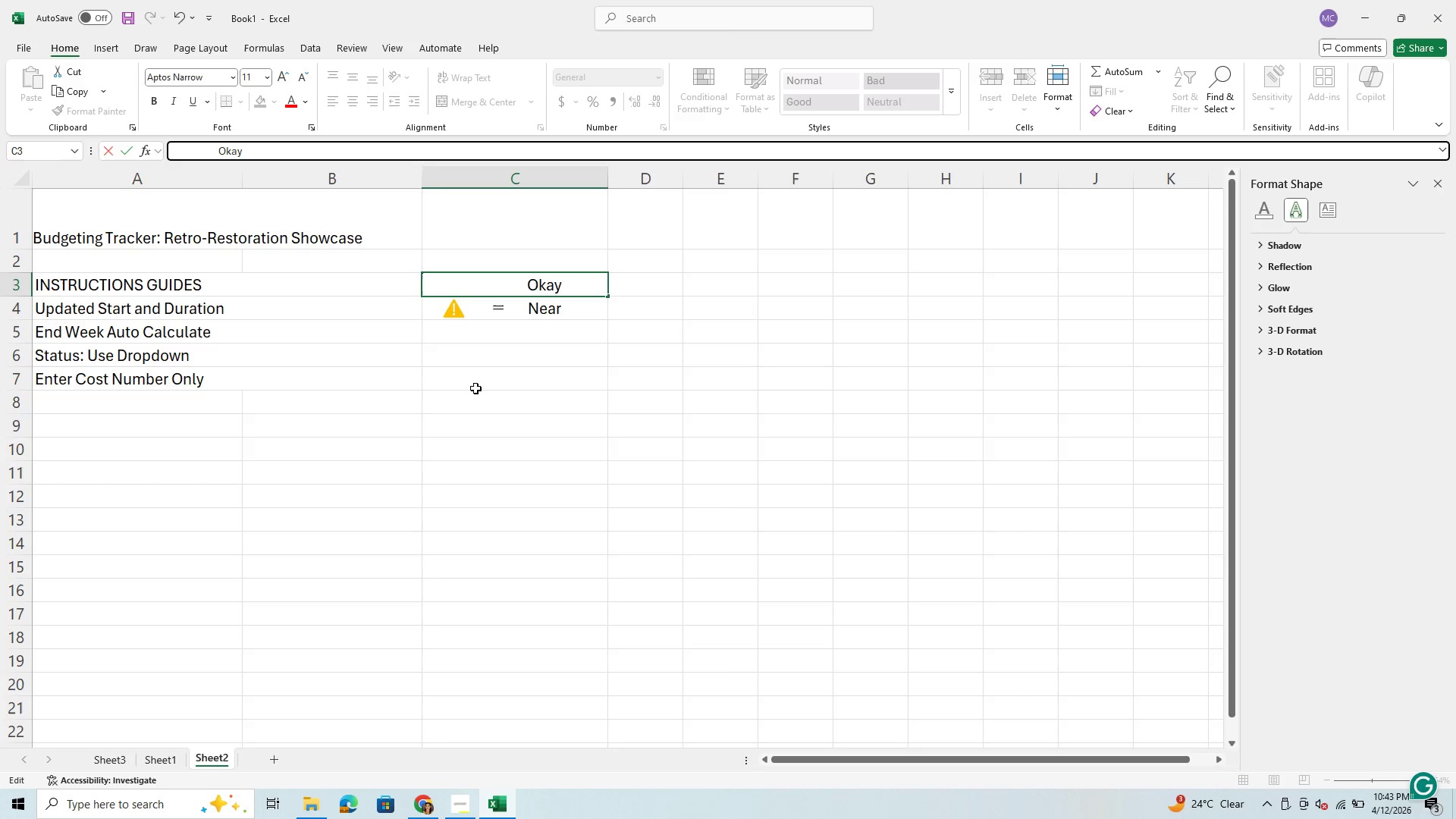 
left_click([494, 380])
 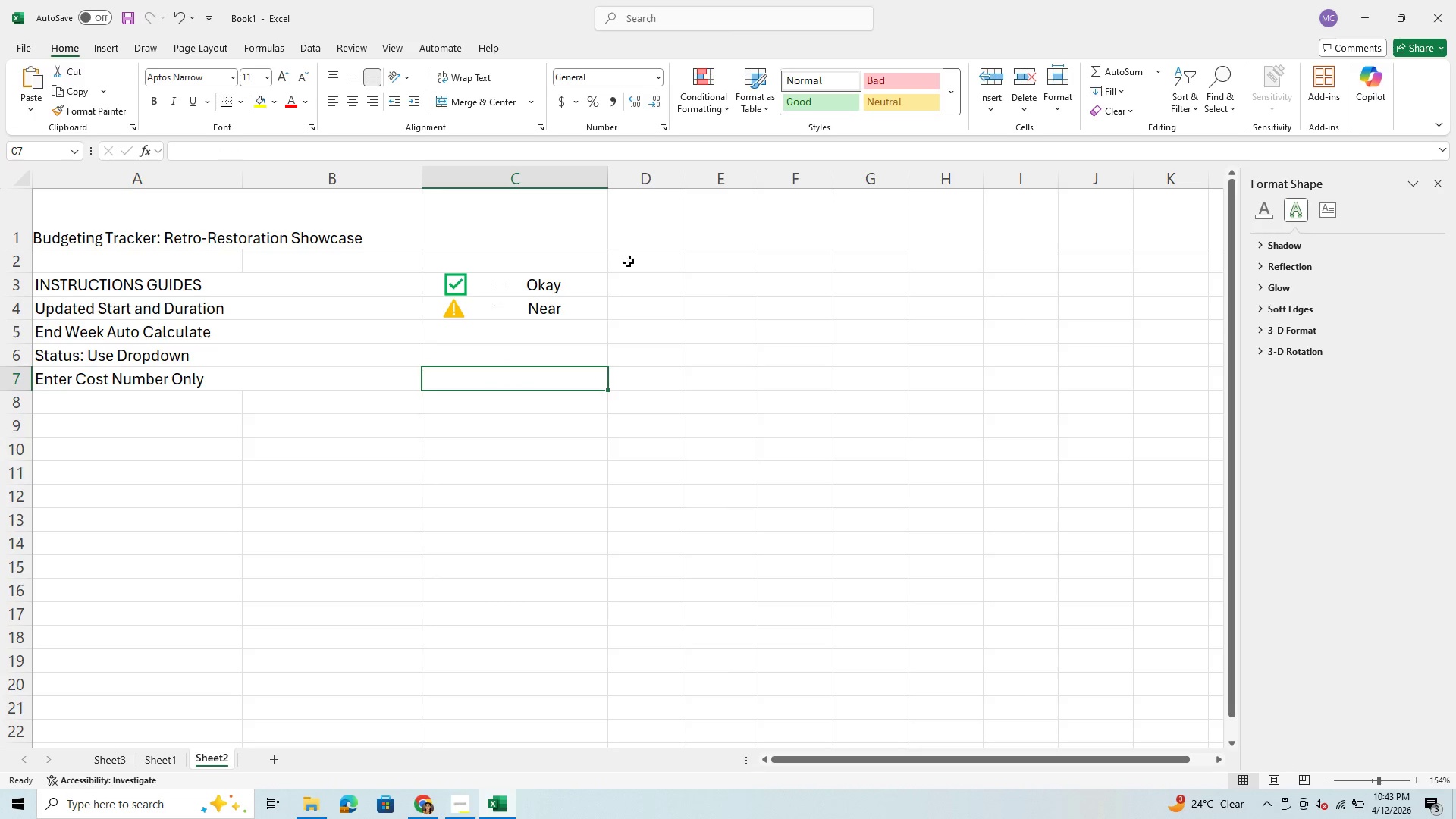 
left_click([627, 287])
 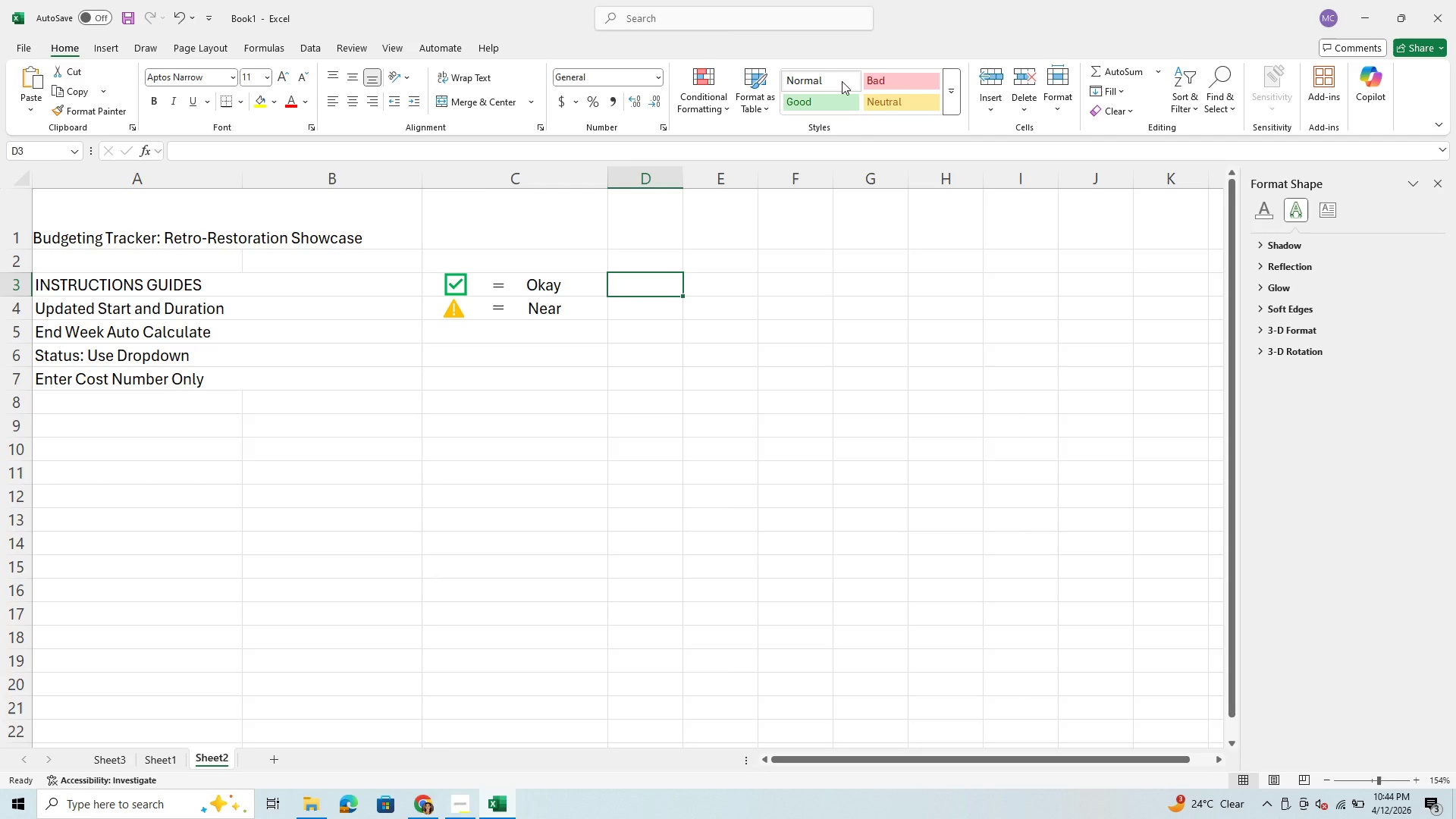 
wait(5.77)
 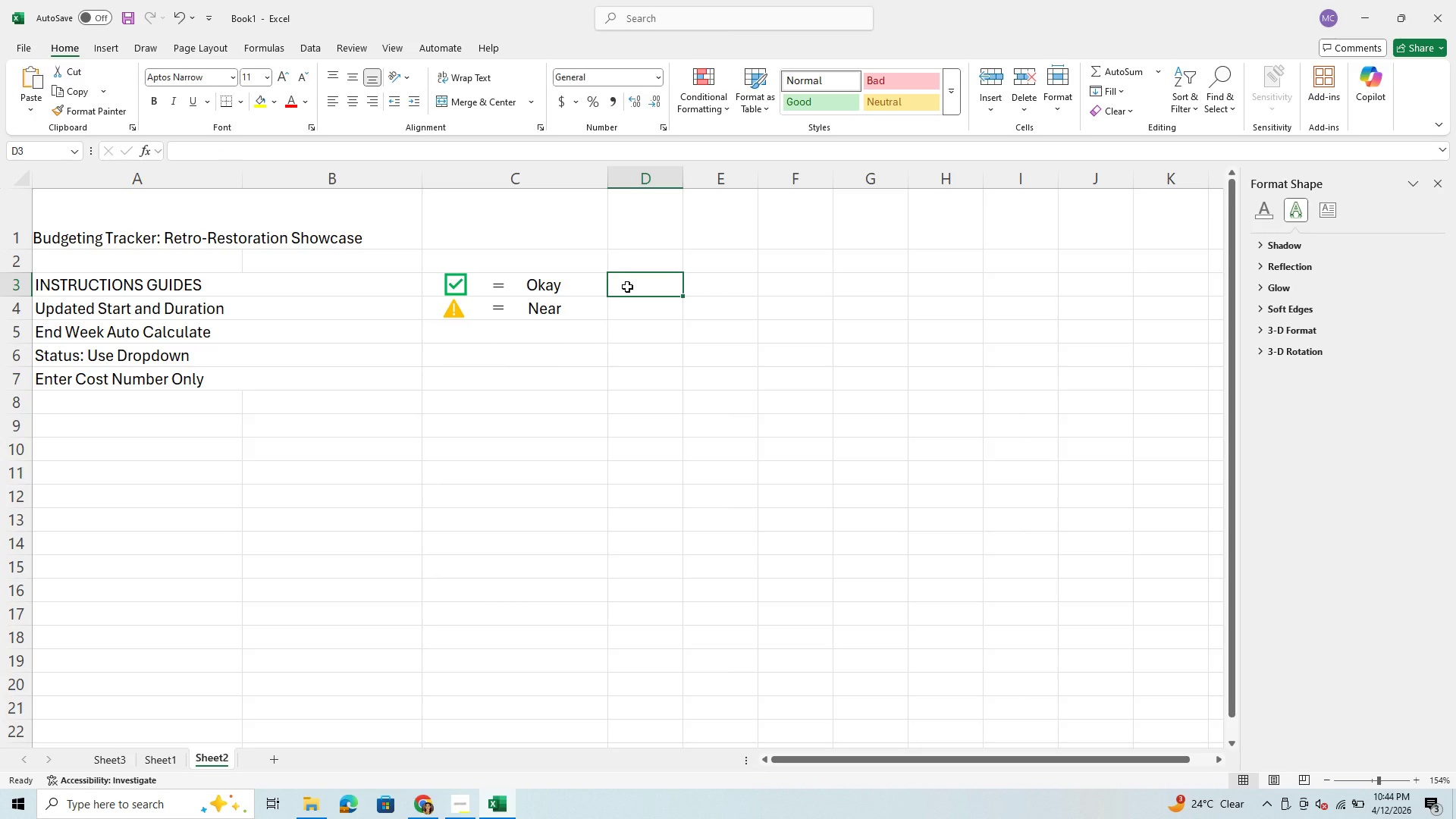 
left_click([105, 54])
 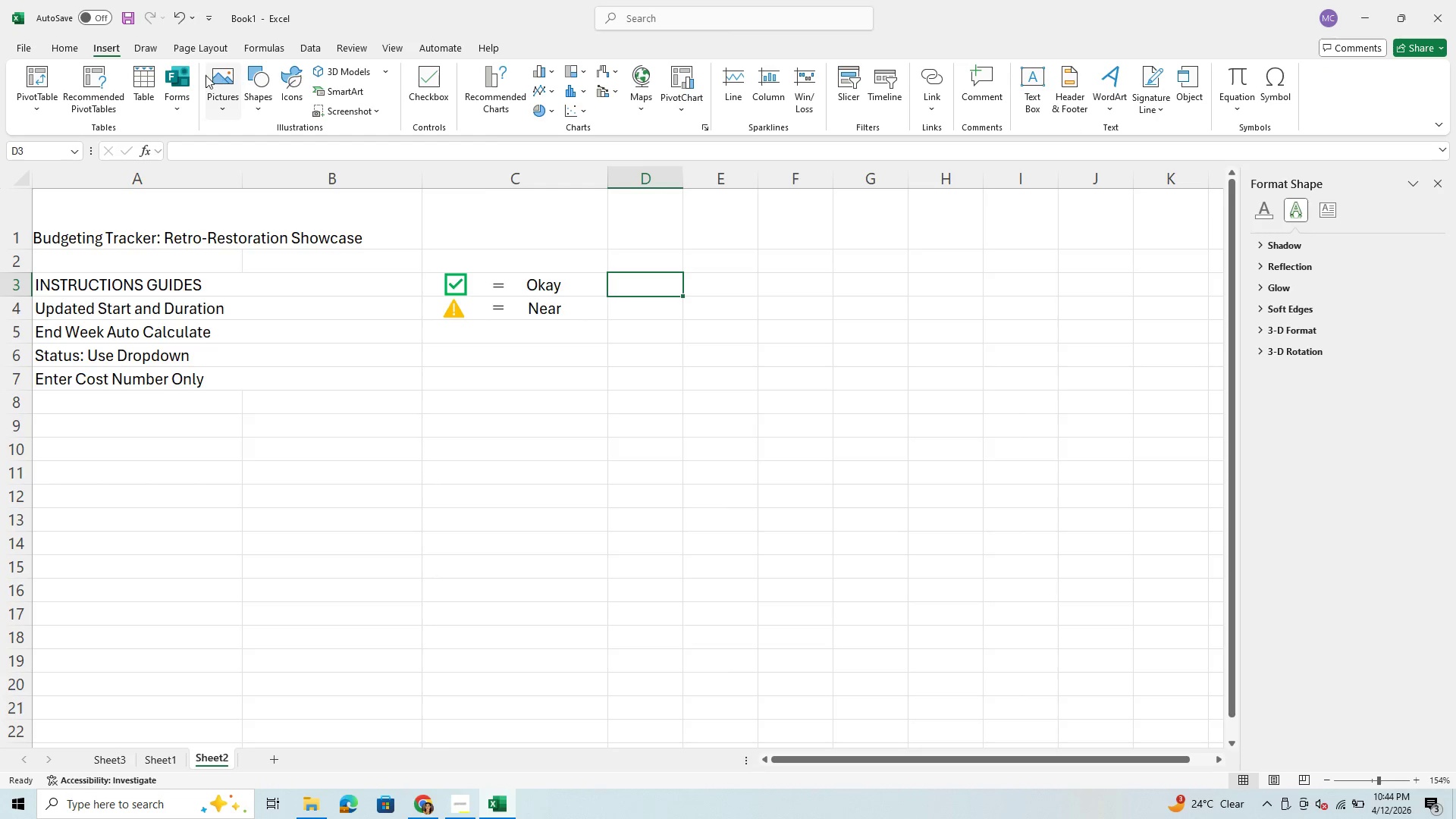 
left_click([252, 74])
 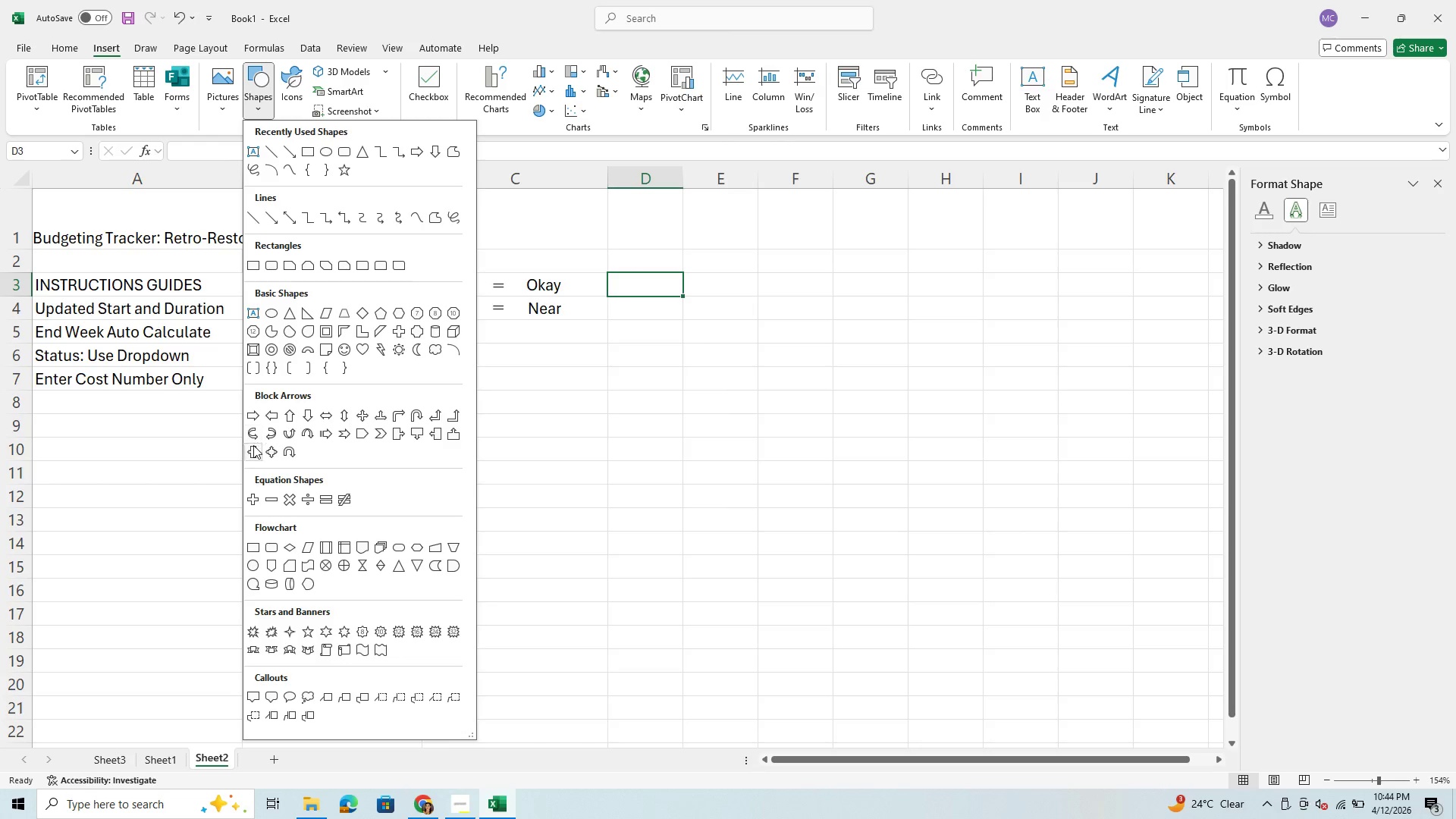 
left_click([253, 560])
 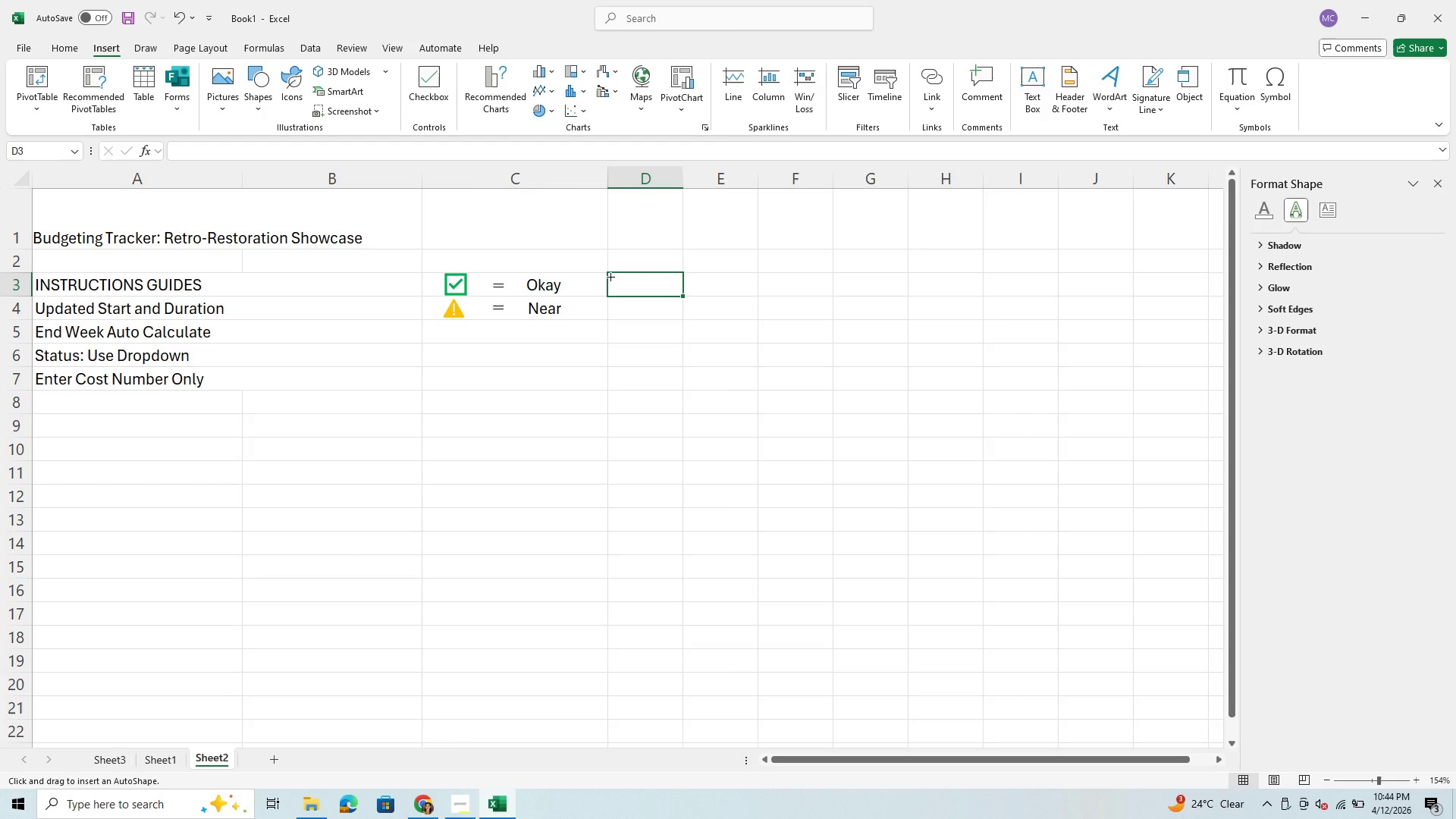 
left_click_drag(start_coordinate=[613, 277], to_coordinate=[627, 290])
 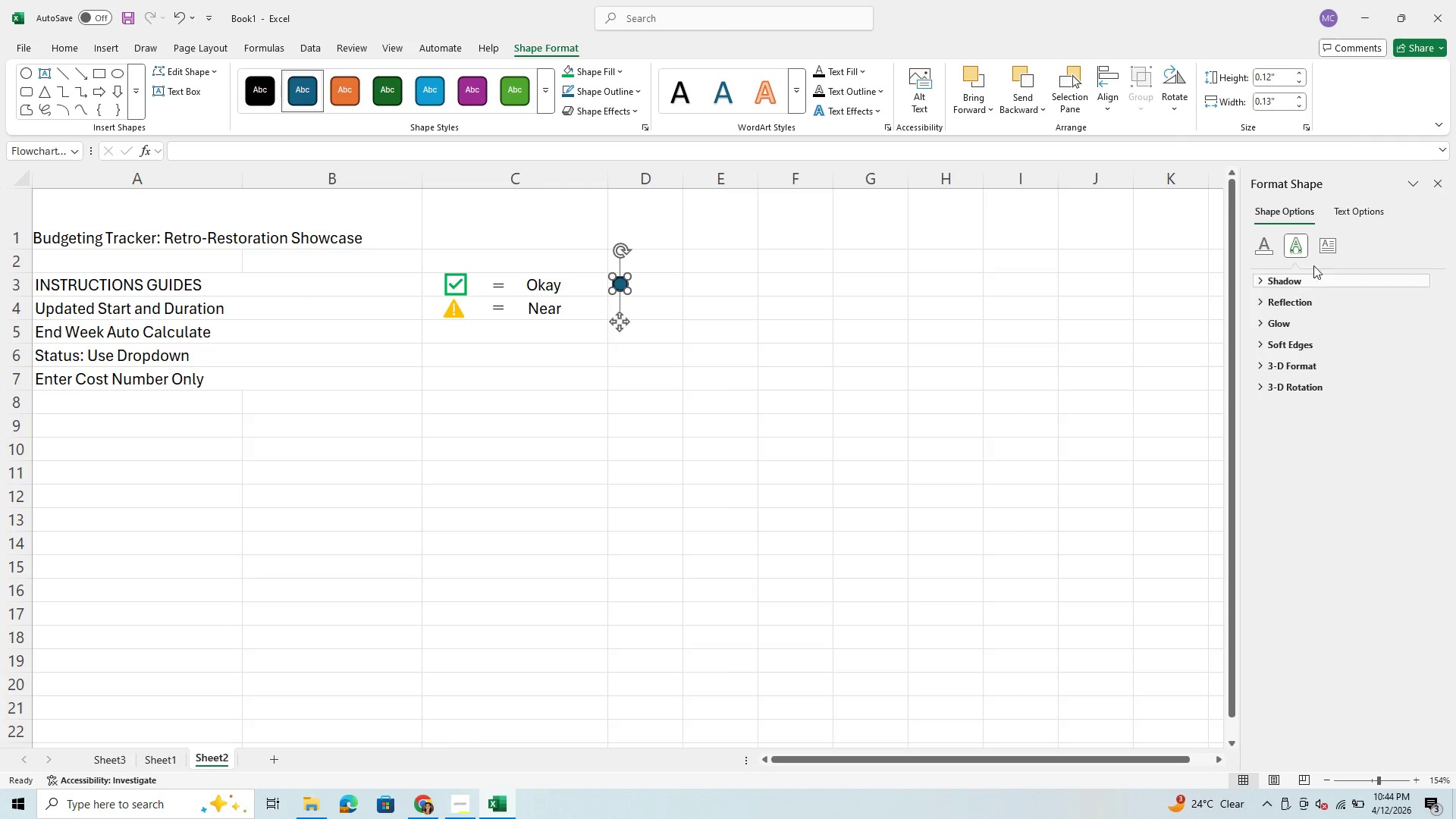 
left_click([1268, 246])
 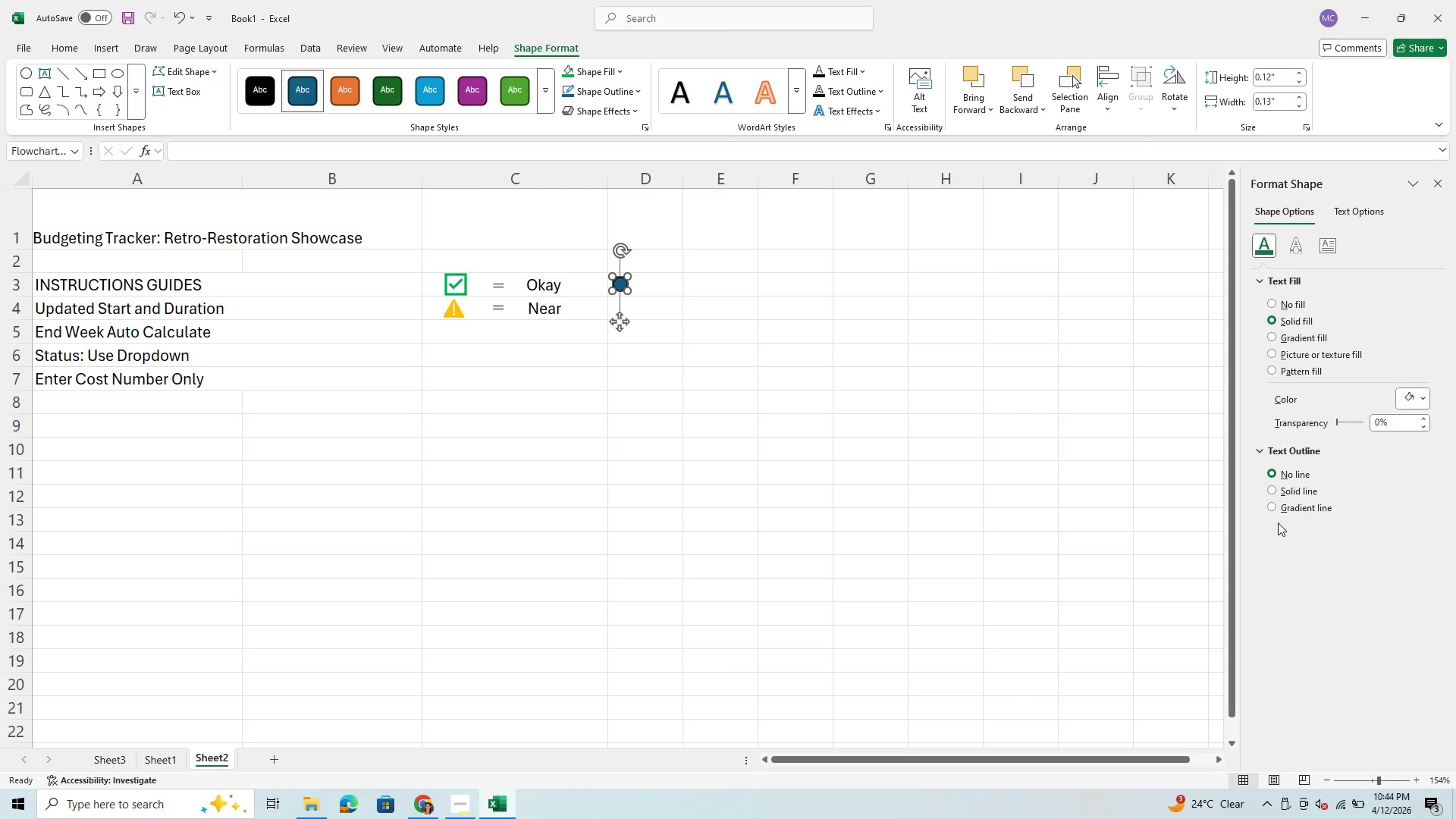 
left_click([1271, 492])
 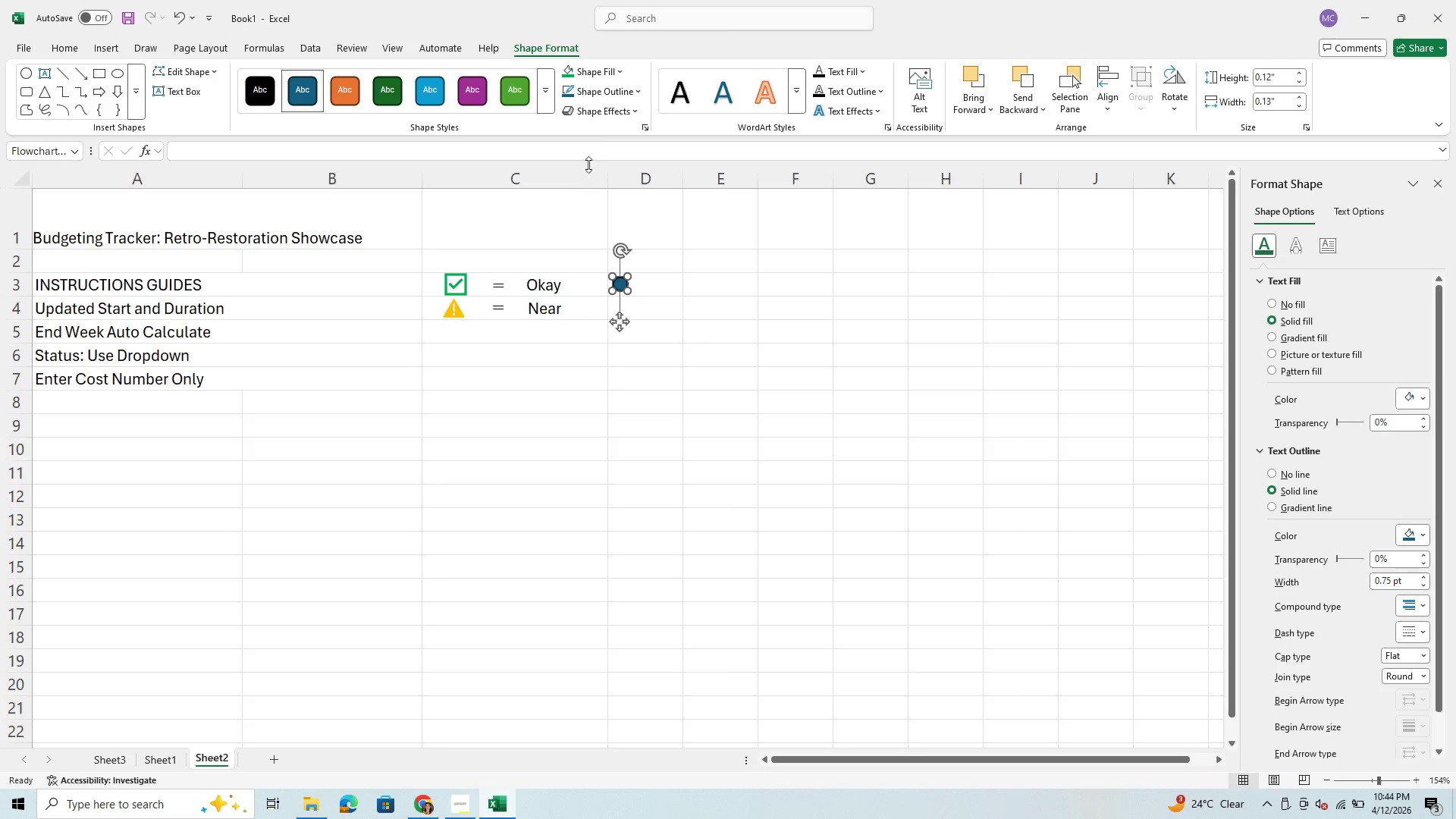 
left_click([639, 90])
 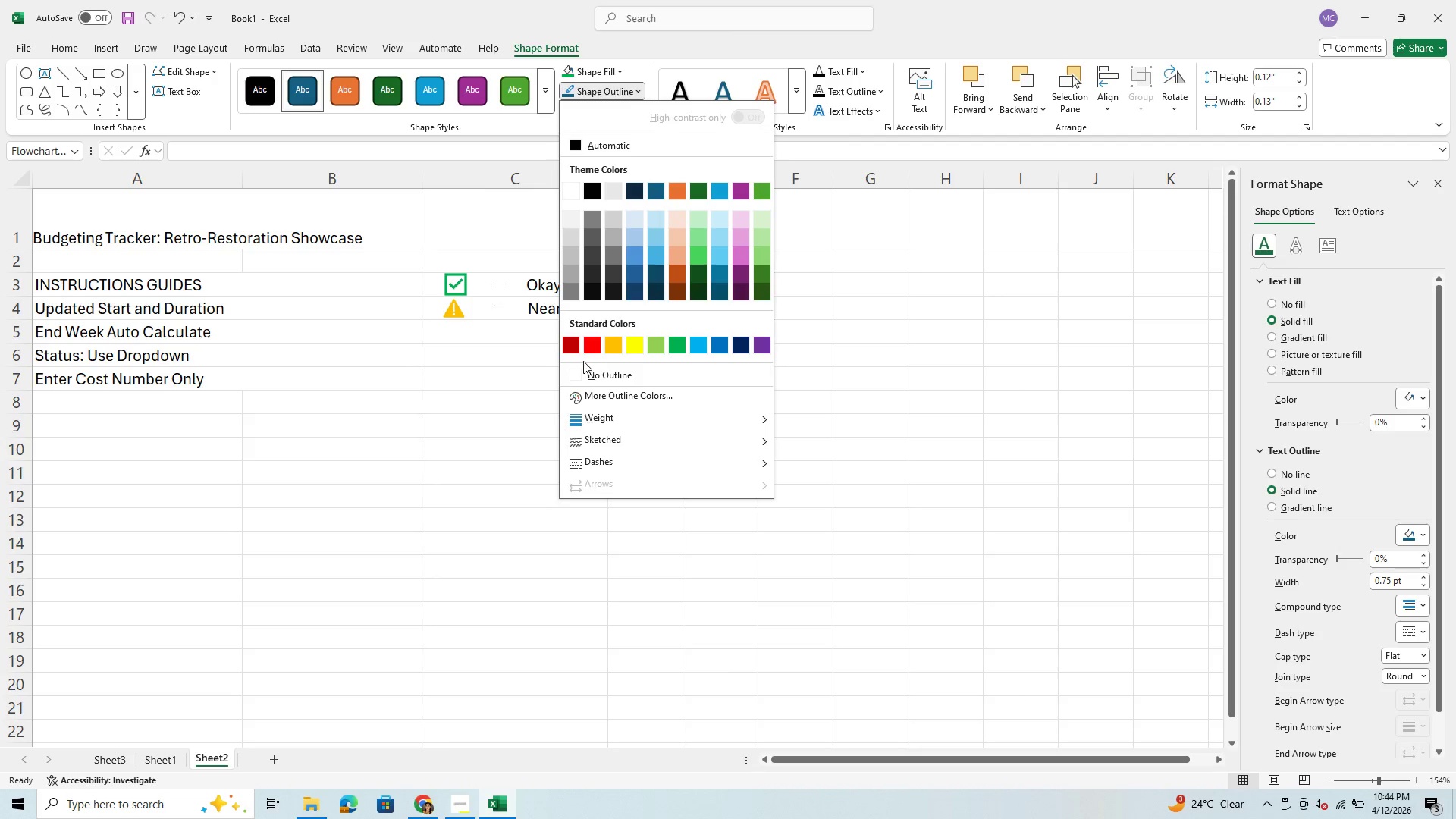 
left_click([578, 370])
 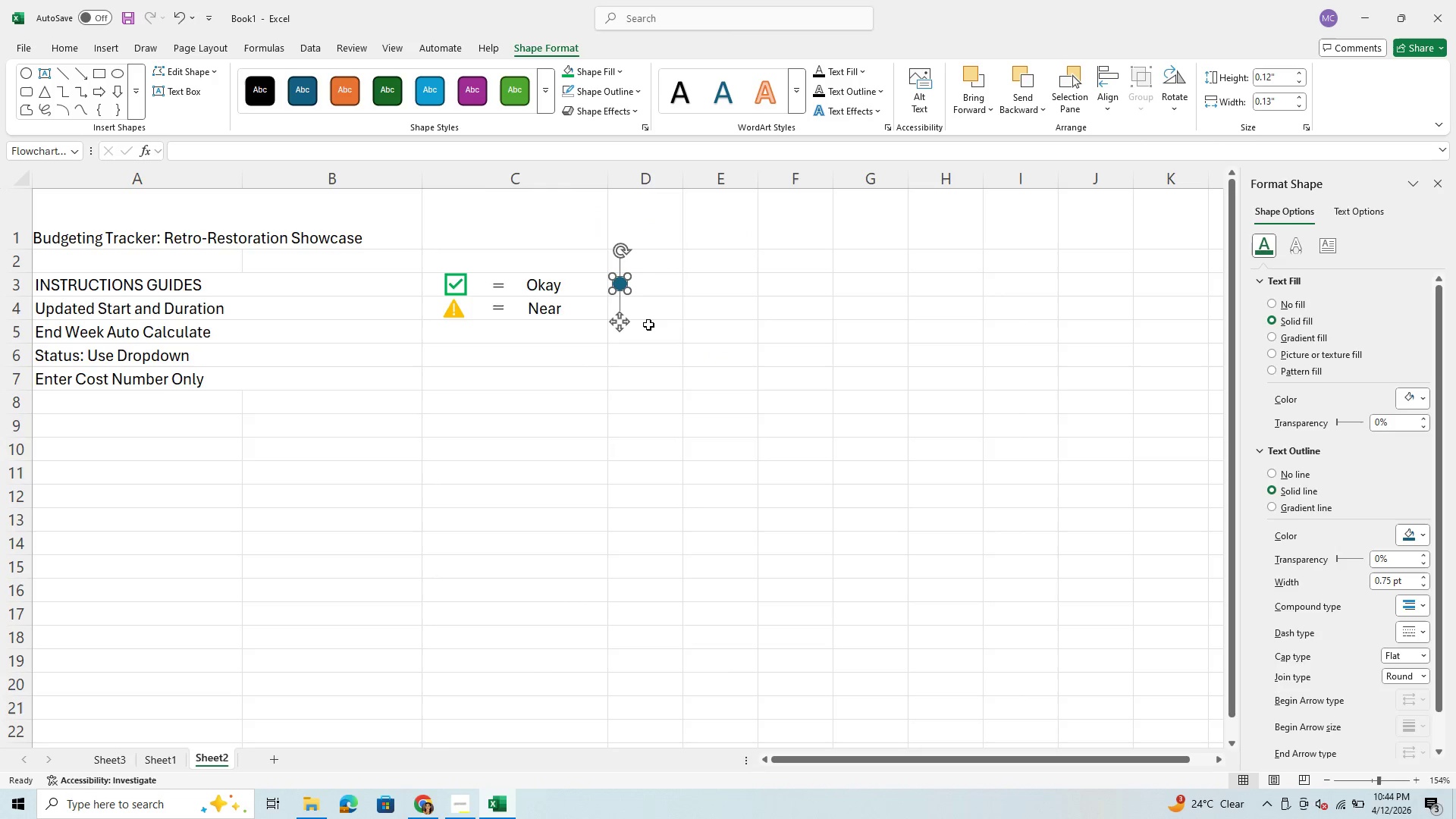 
left_click([654, 315])
 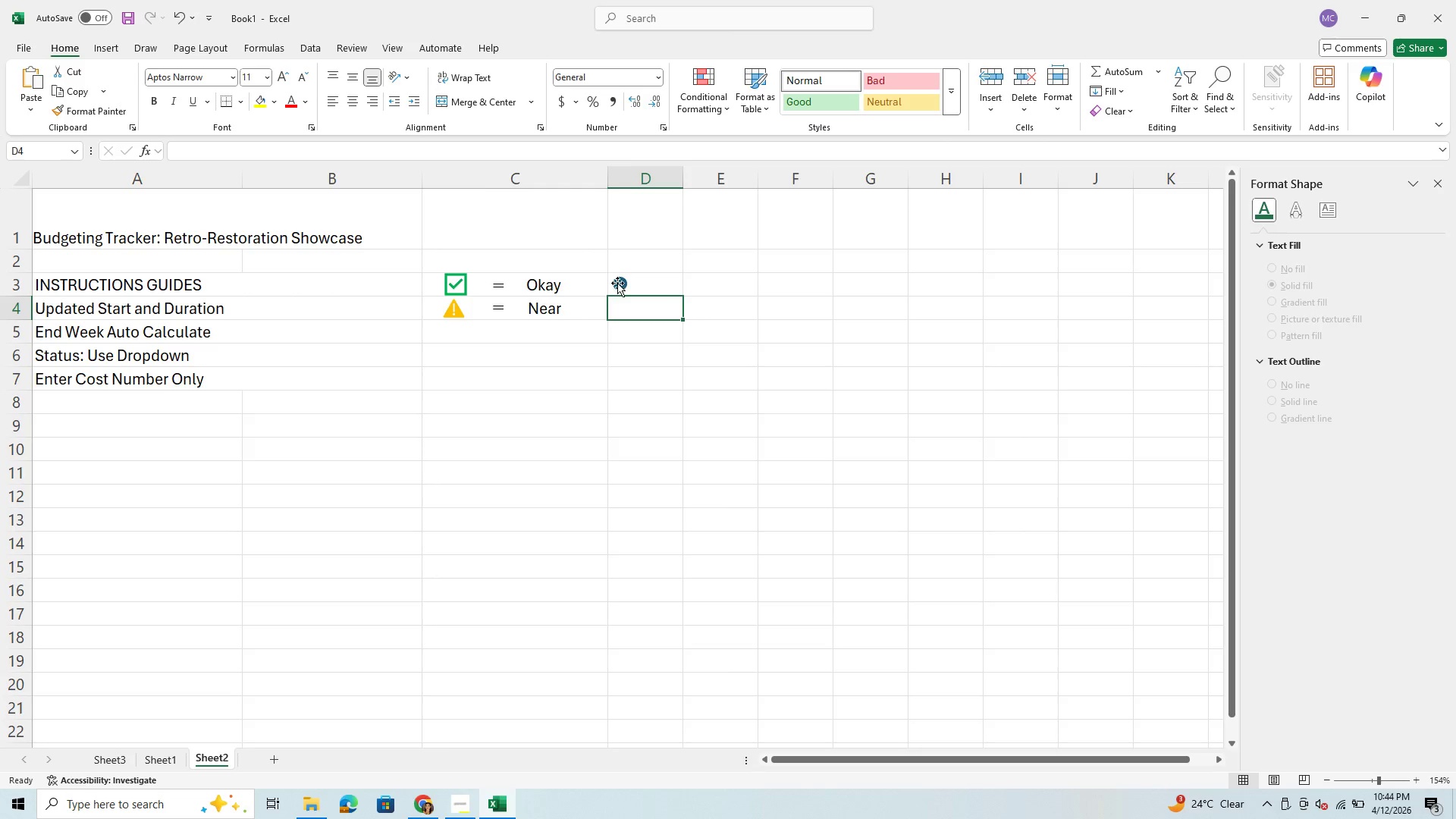 
left_click([621, 287])
 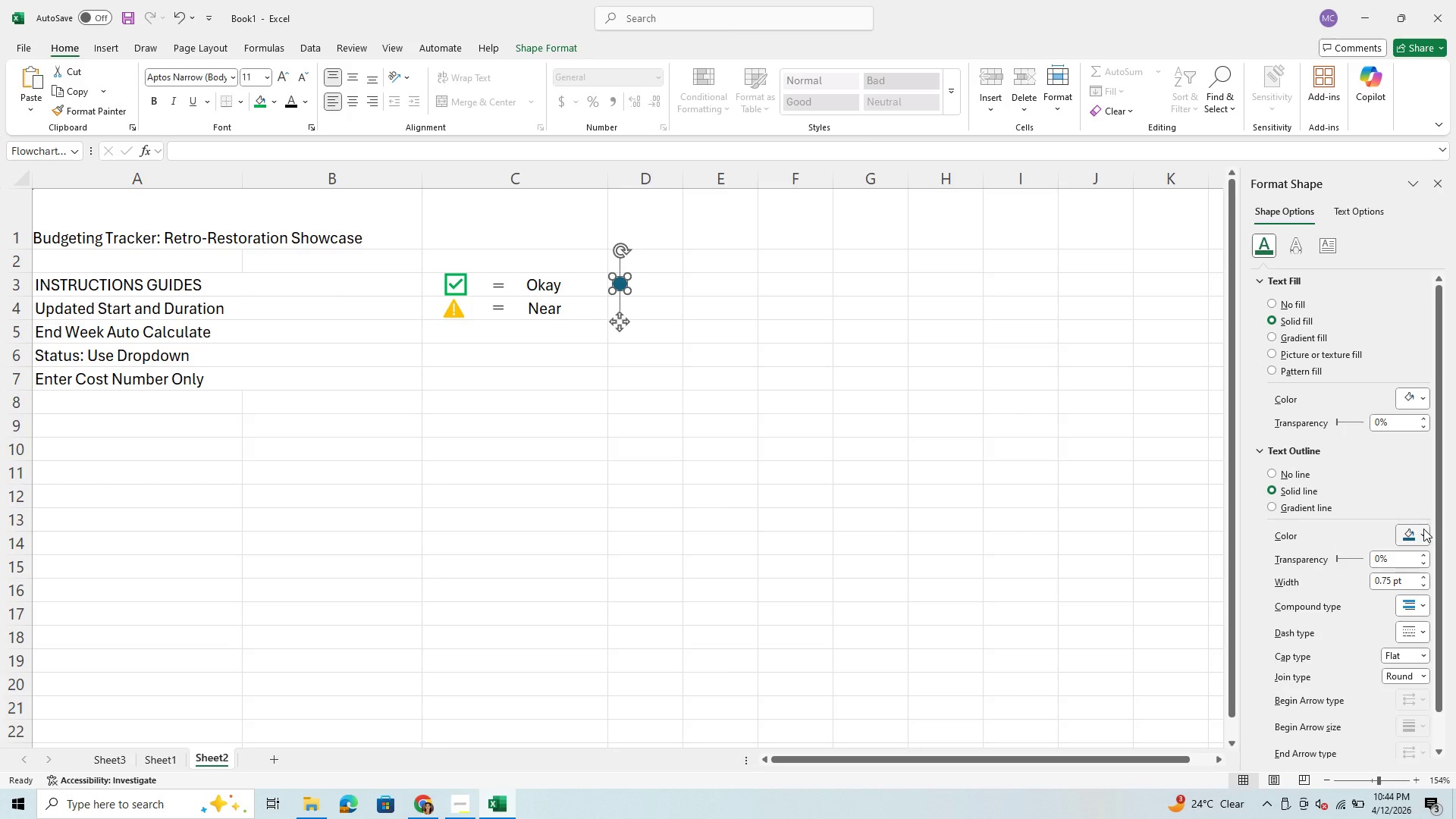 
left_click([1423, 532])
 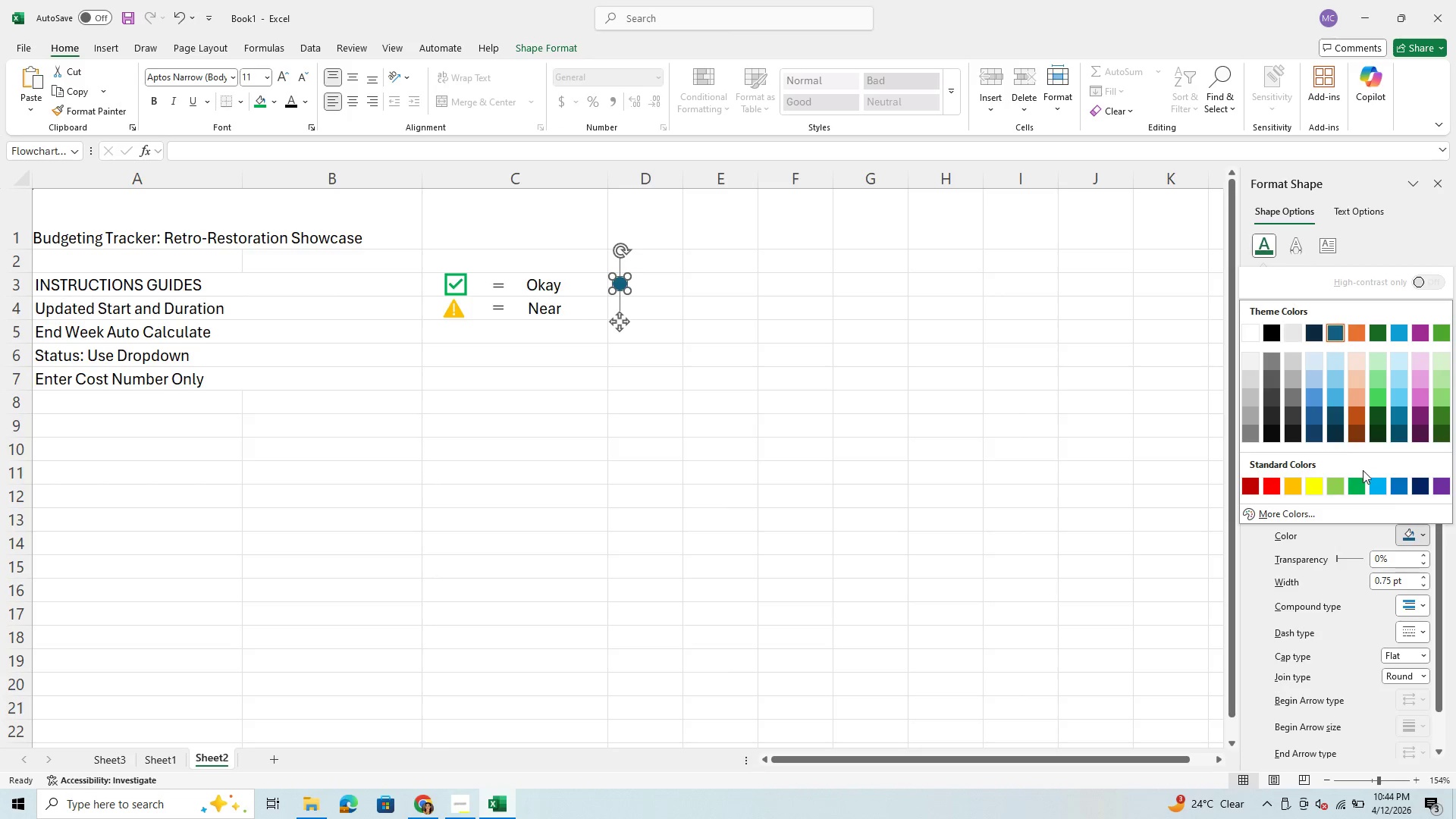 
left_click([1360, 484])
 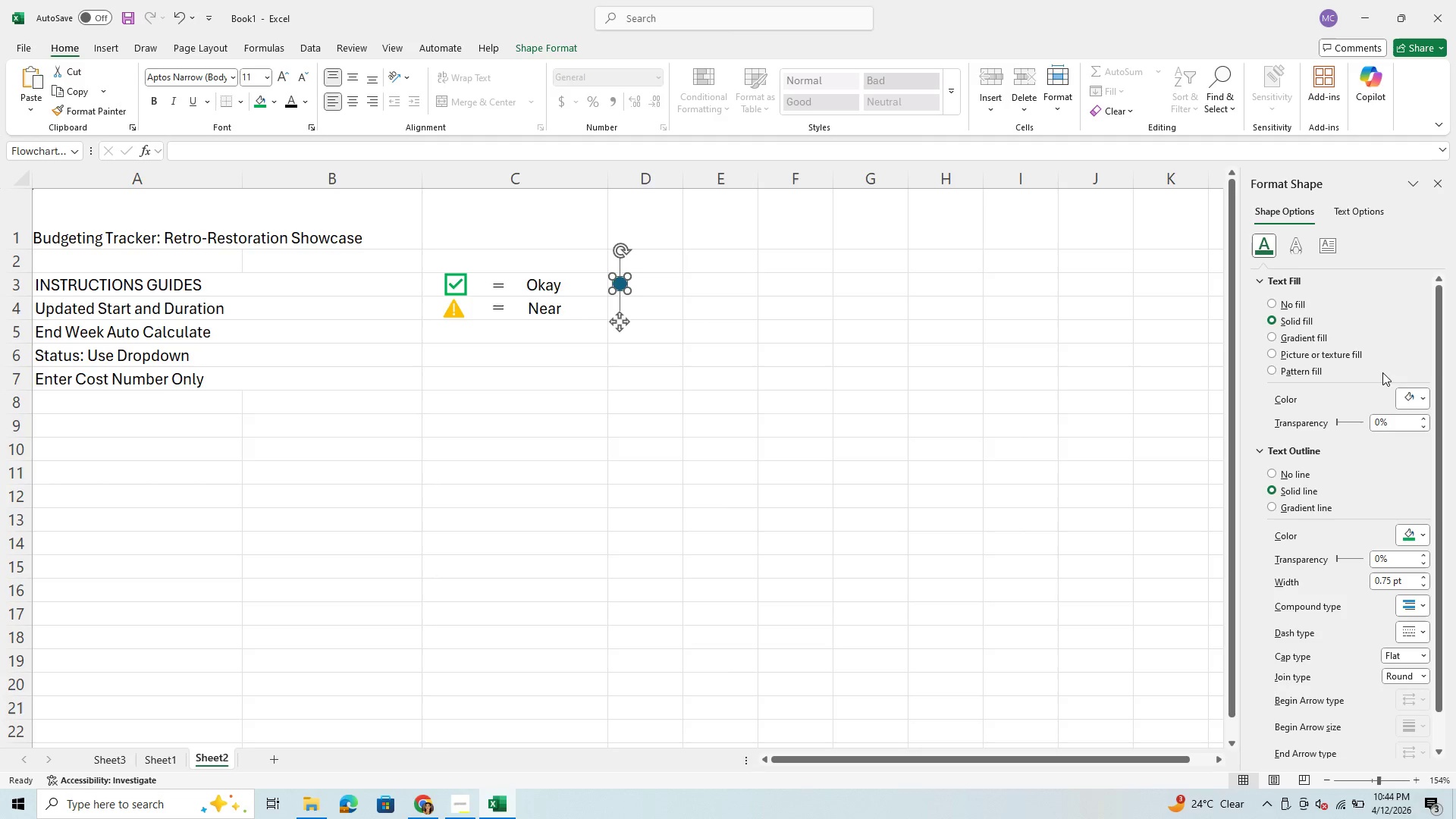 
left_click([1424, 398])
 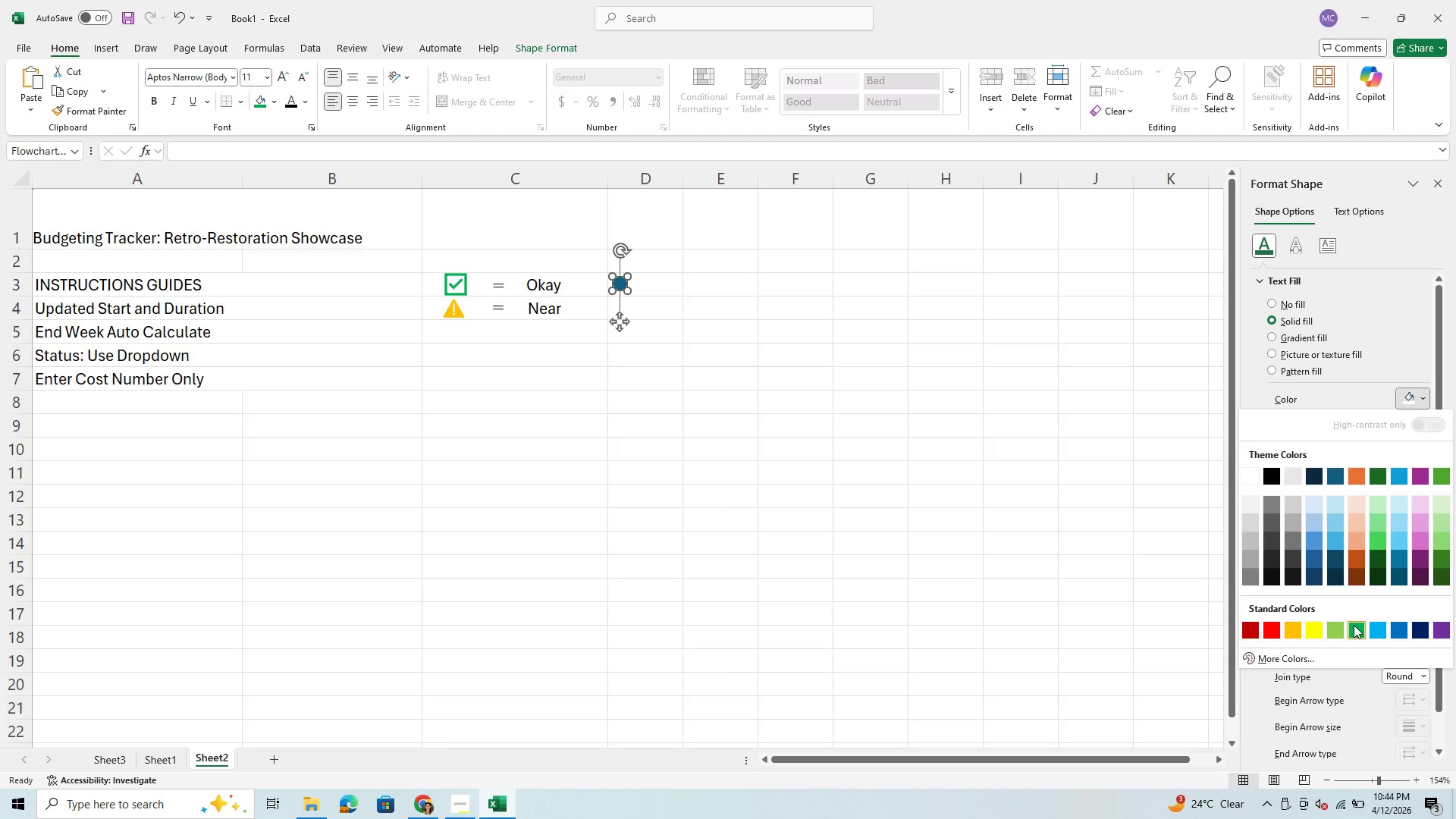 
left_click([1354, 626])
 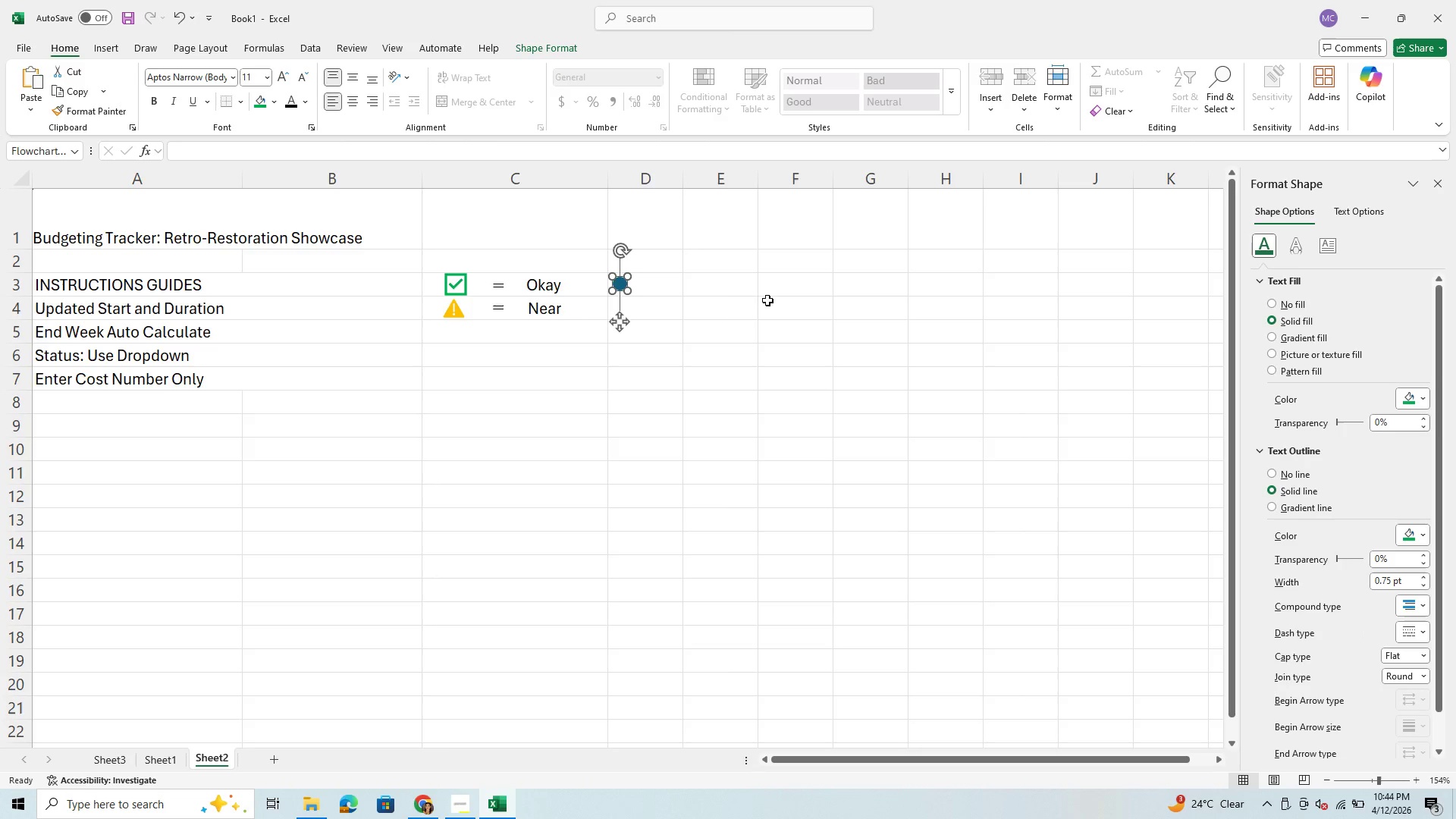 
left_click([745, 288])
 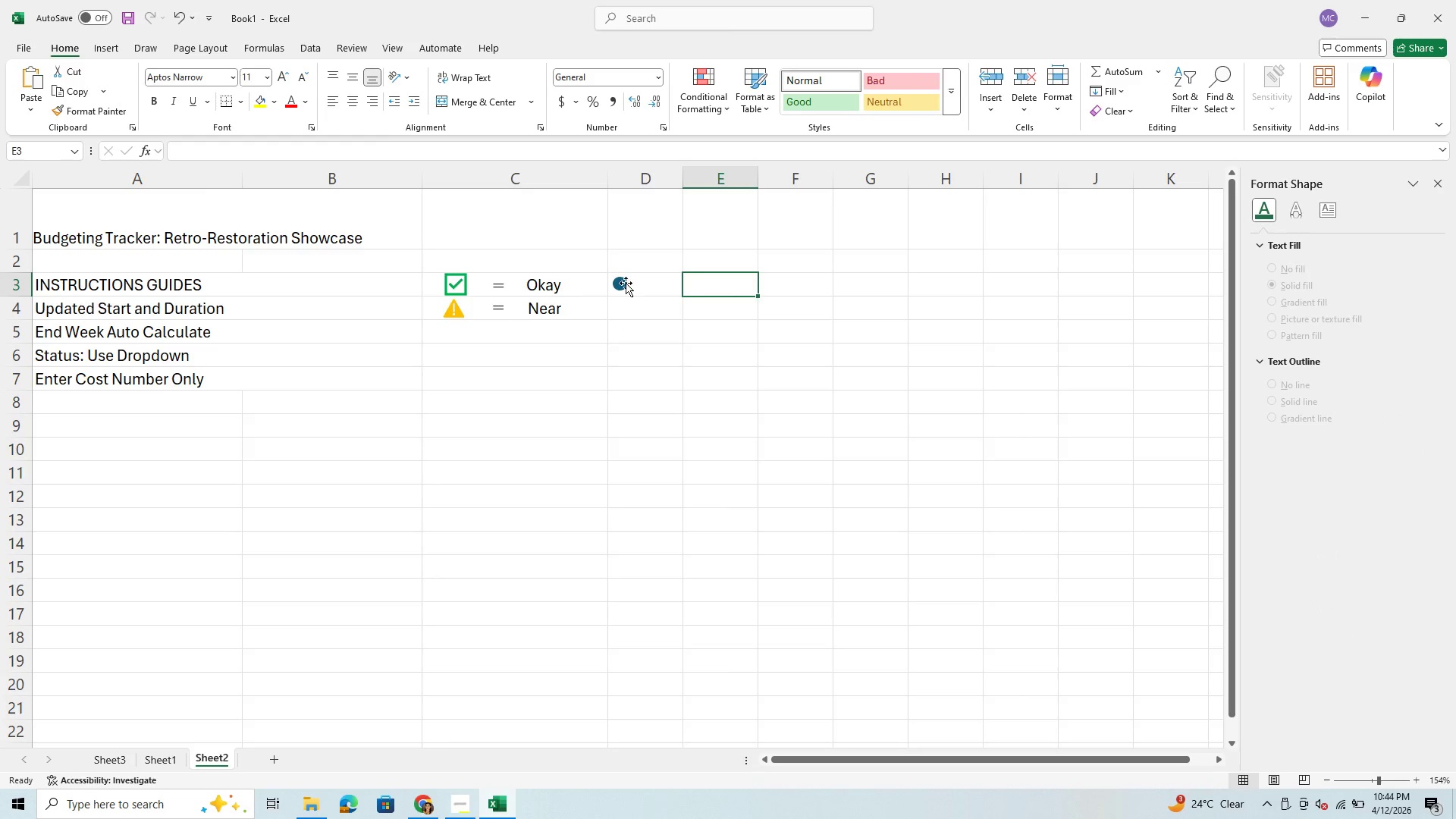 
left_click([623, 281])
 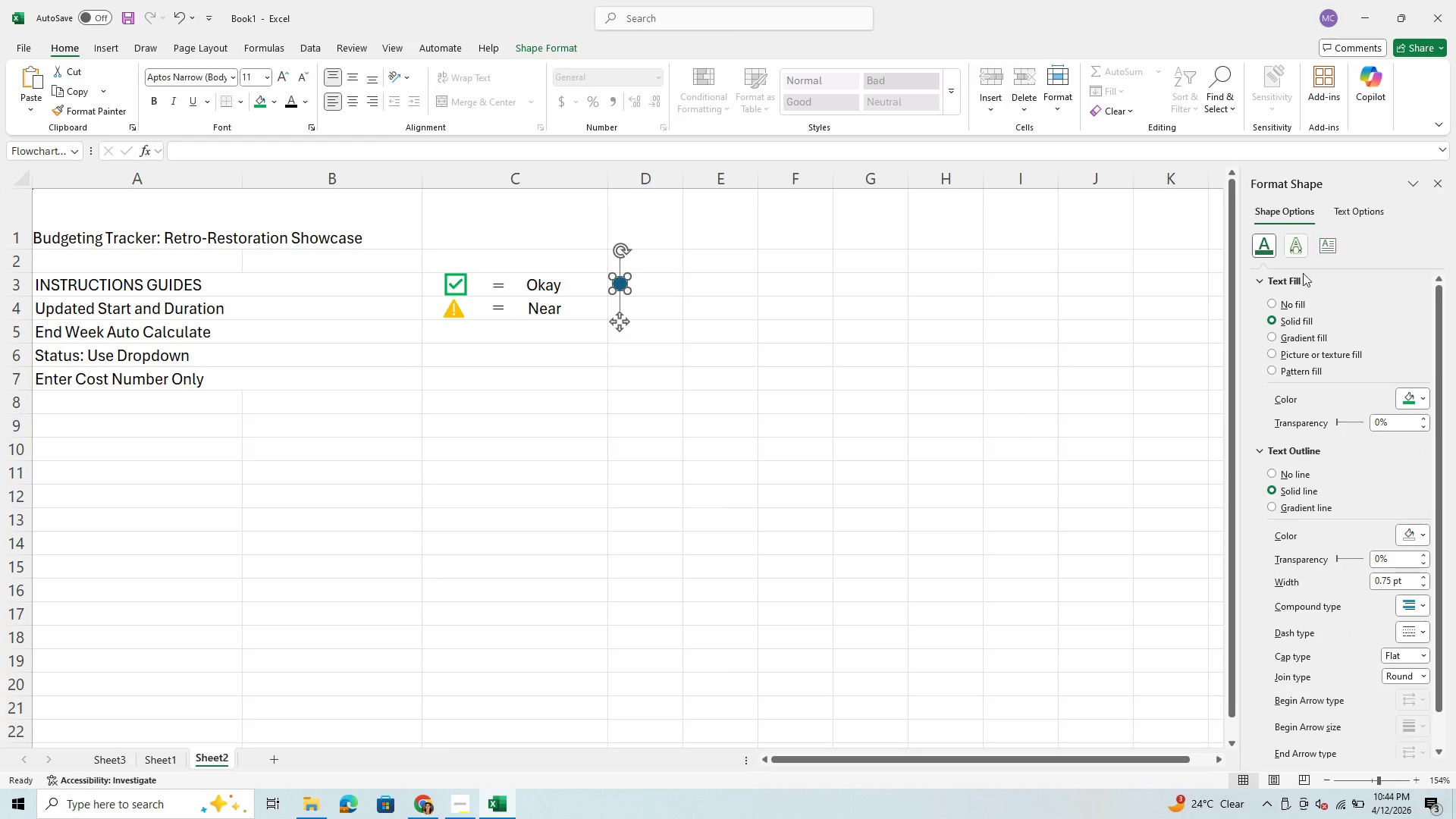 
scroll: coordinate [1338, 629], scroll_direction: down, amount: 1.0
 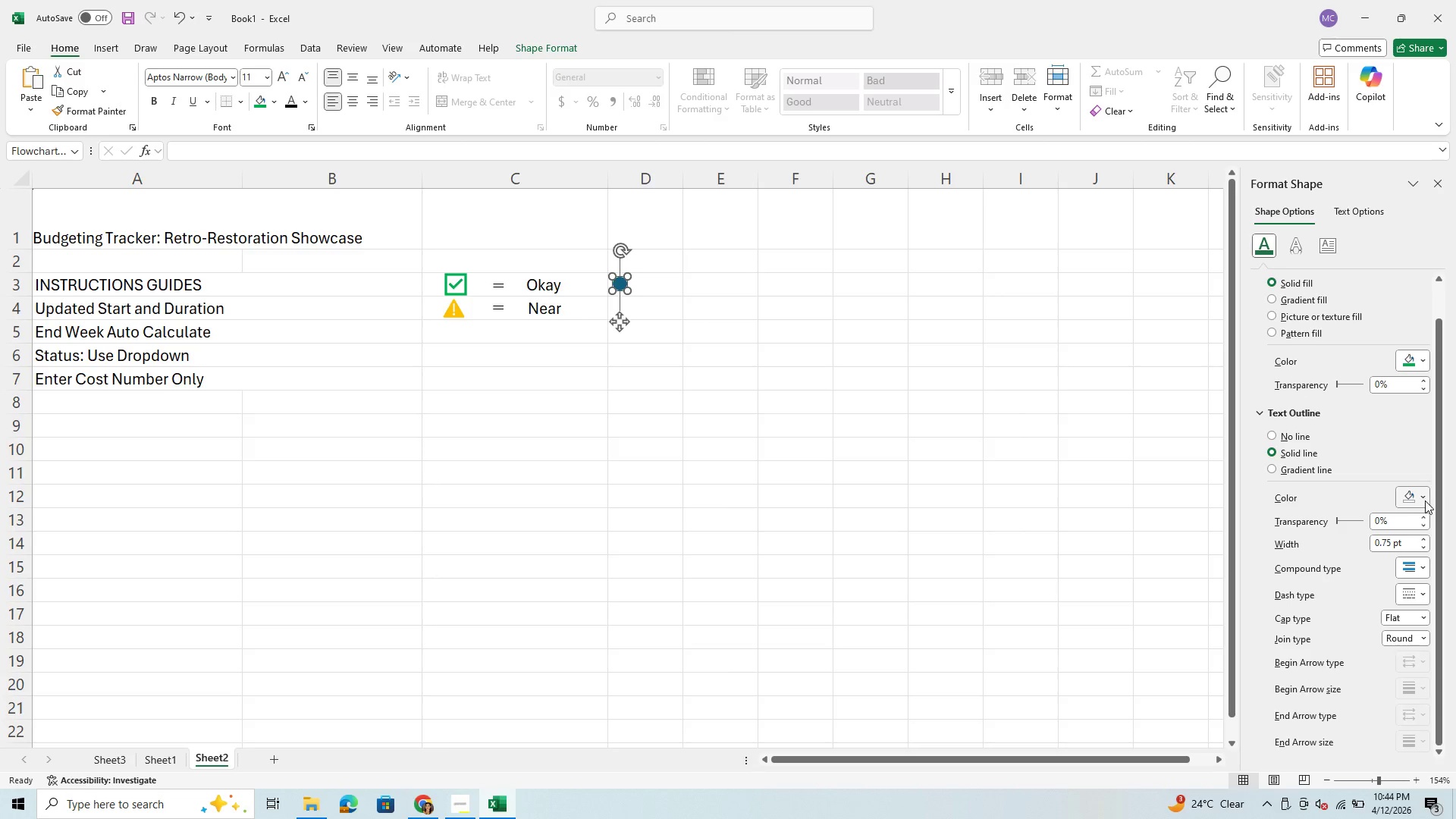 
scroll: coordinate [1348, 620], scroll_direction: up, amount: 4.0
 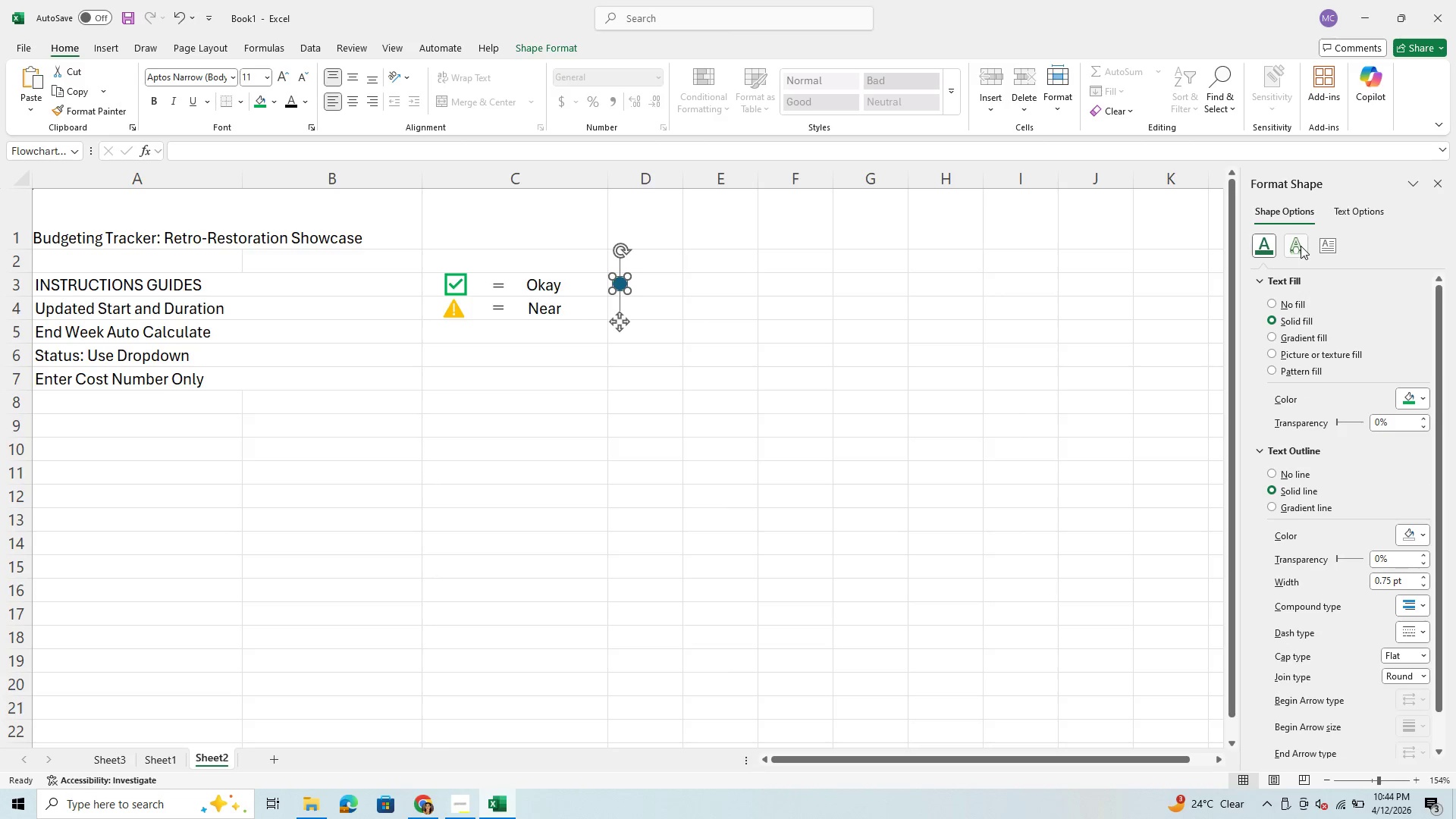 
left_click([1295, 247])
 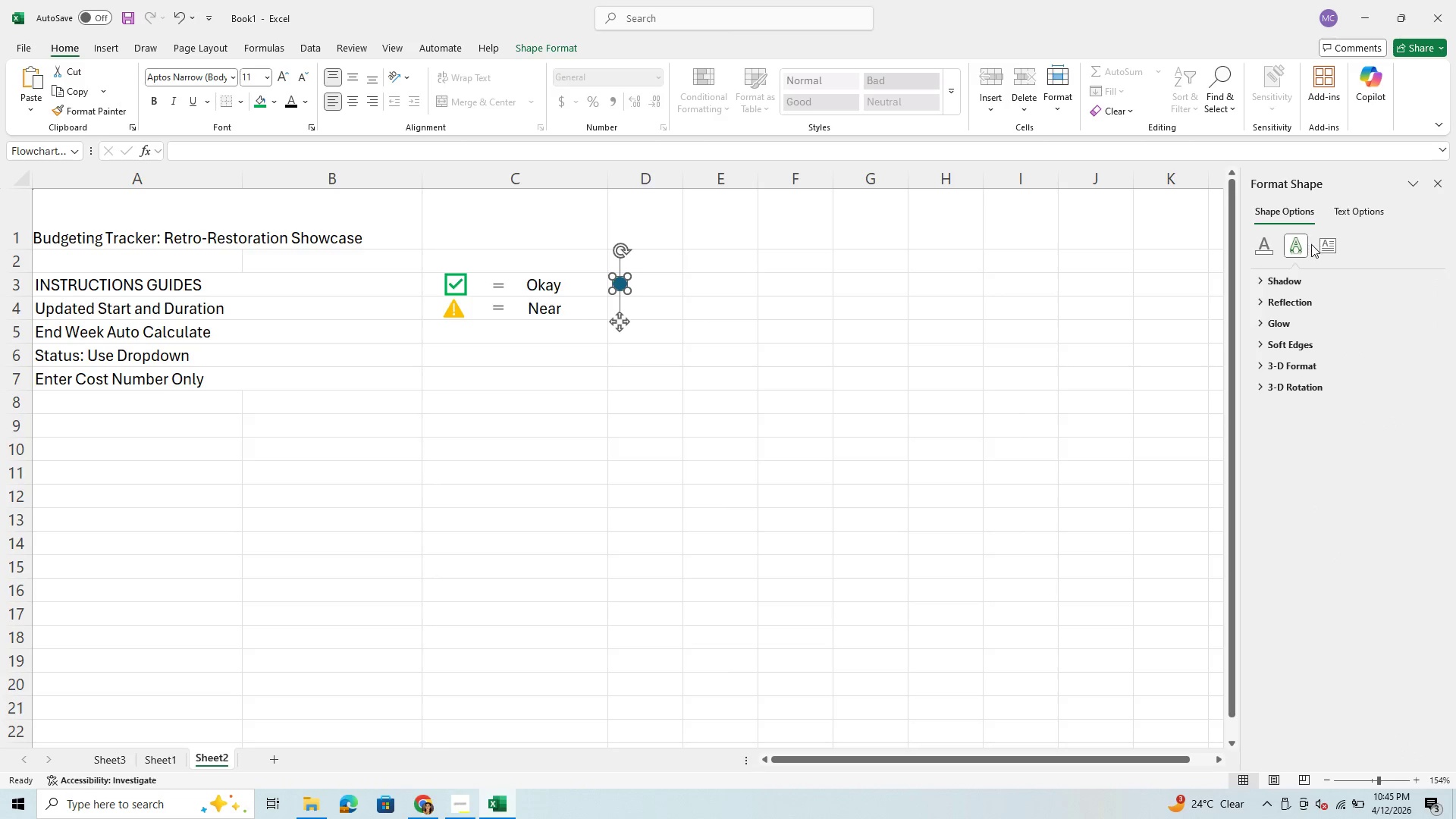 
left_click([1331, 252])
 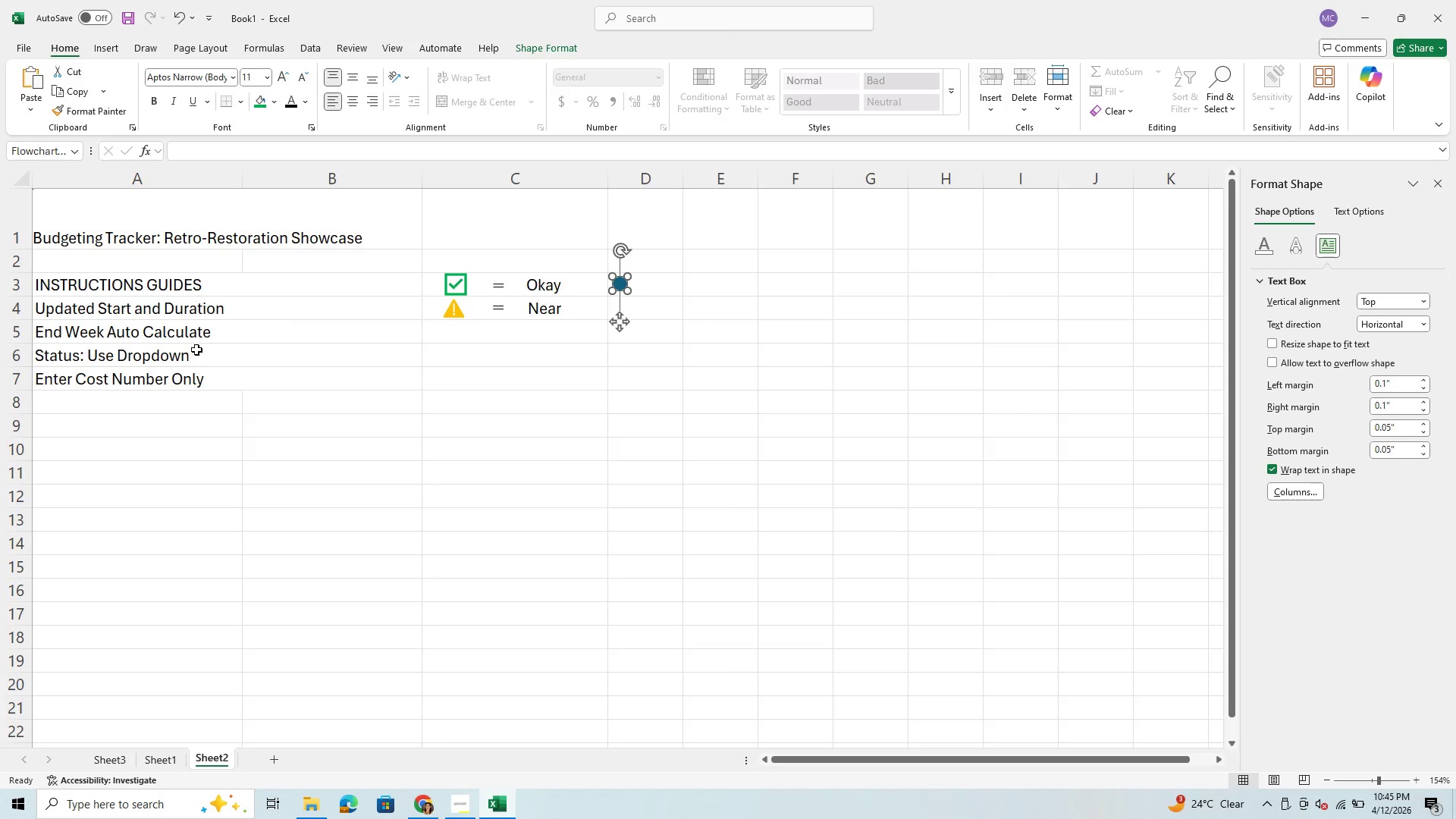 
left_click([642, 307])
 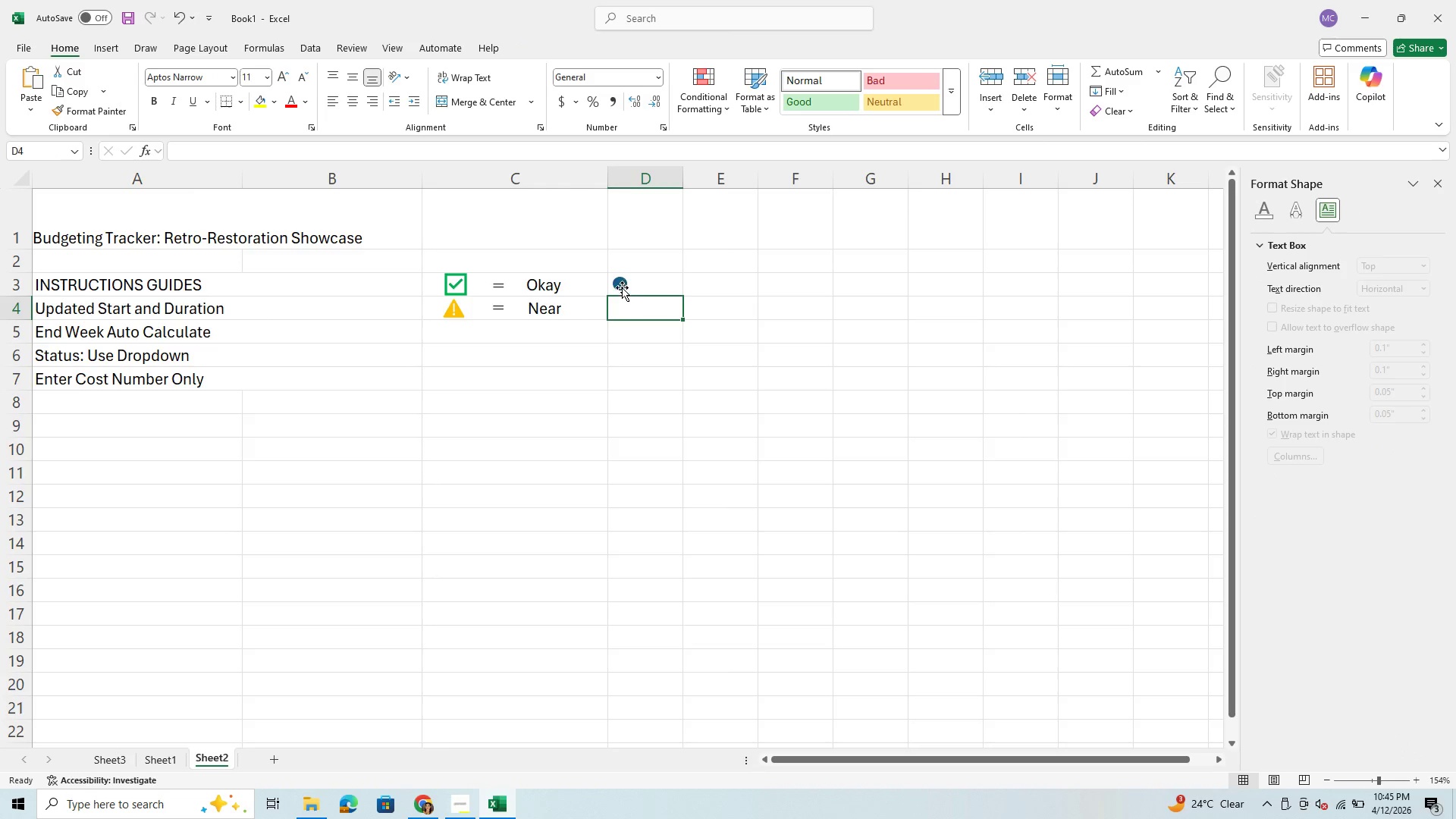 
left_click([616, 283])
 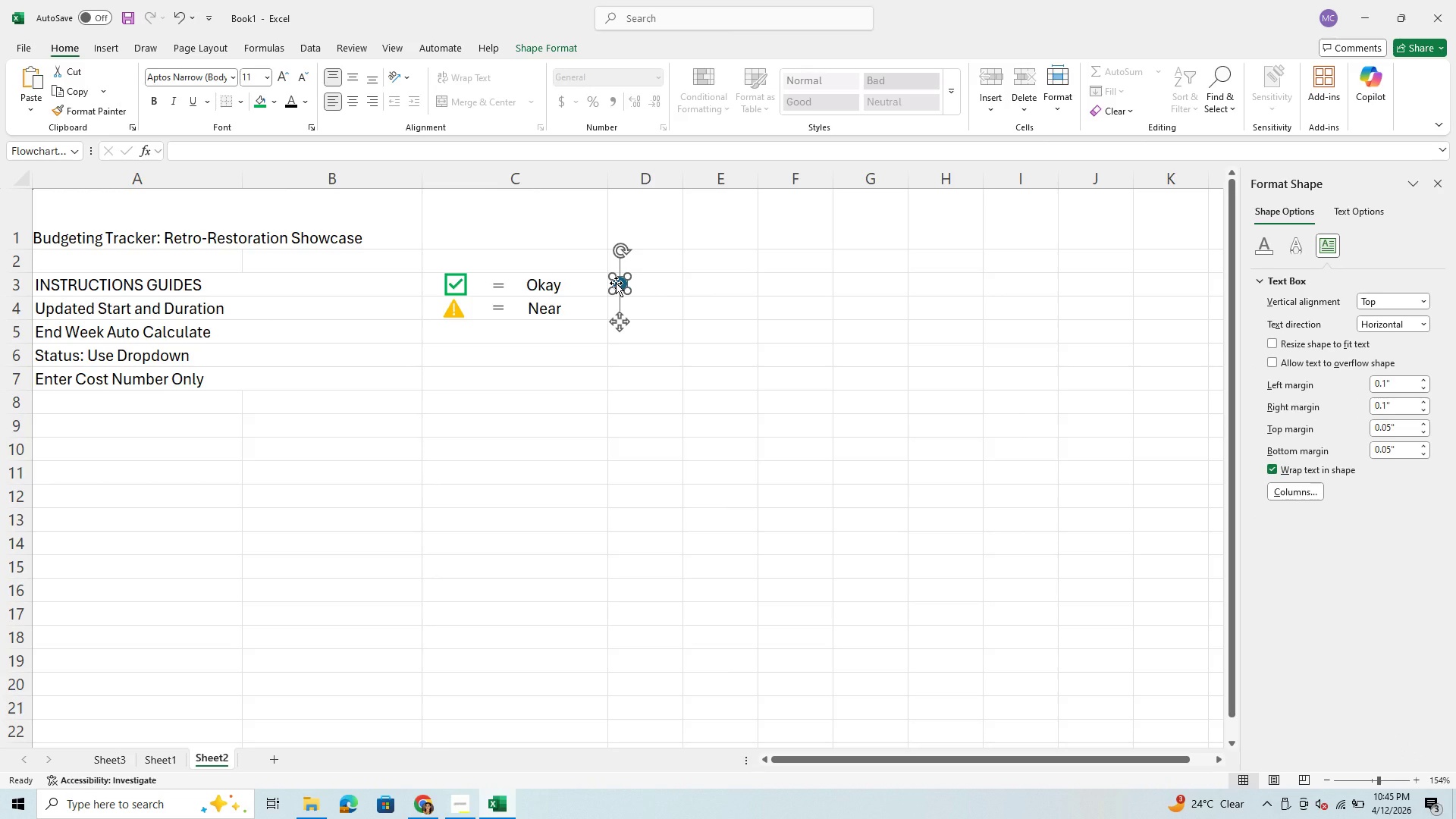 
right_click([616, 283])
 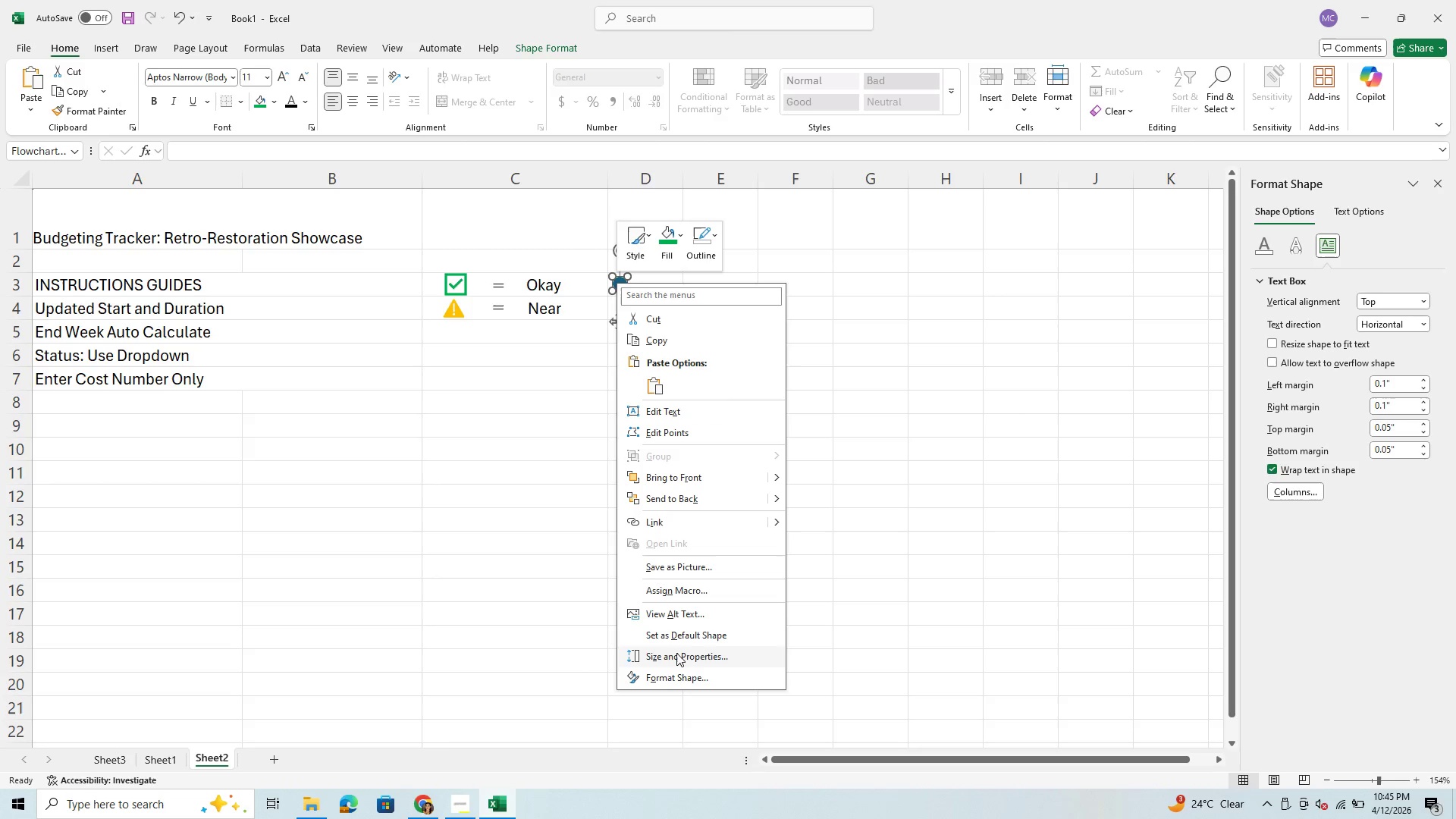 
left_click([682, 678])
 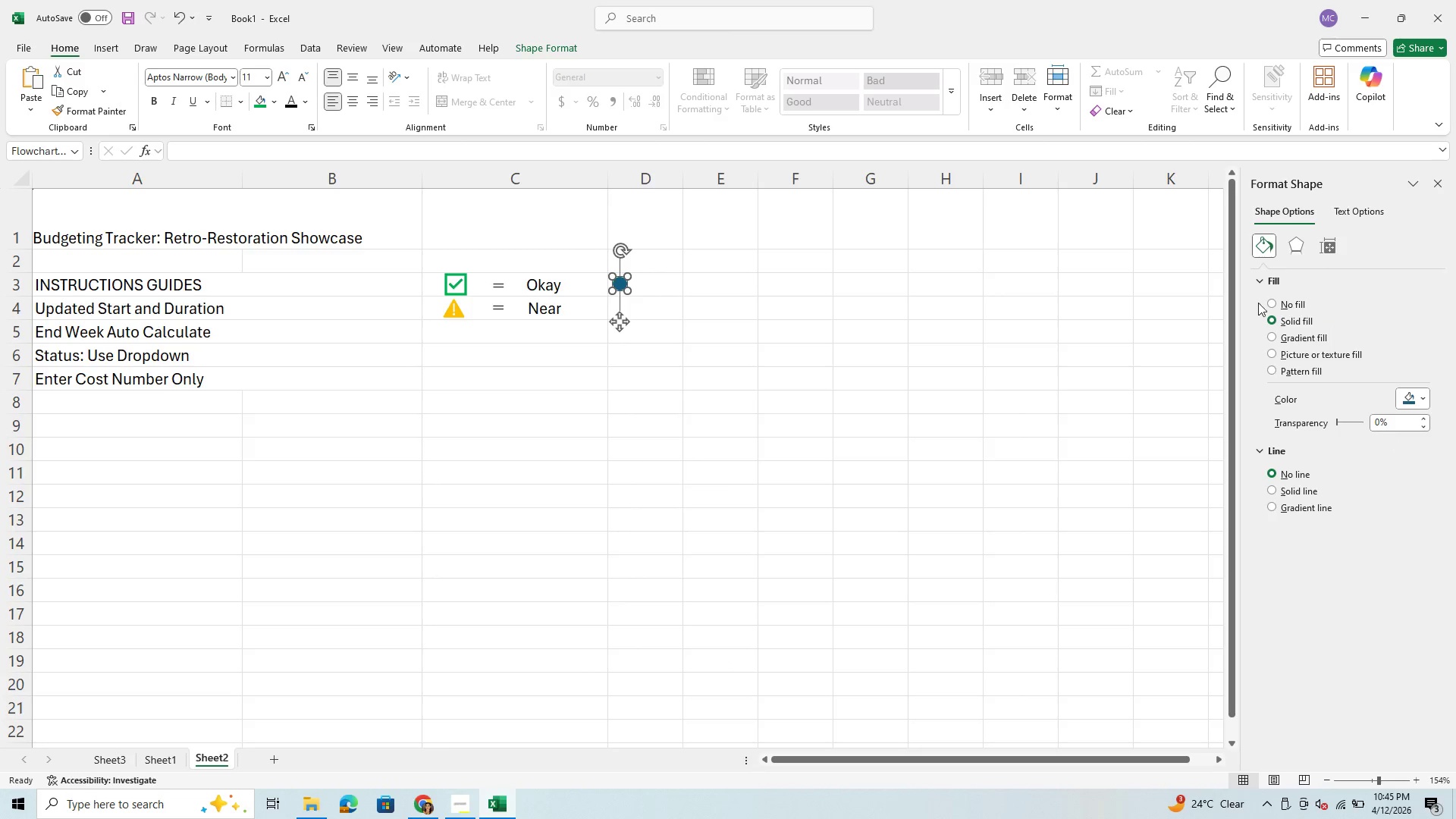 
left_click([1272, 300])
 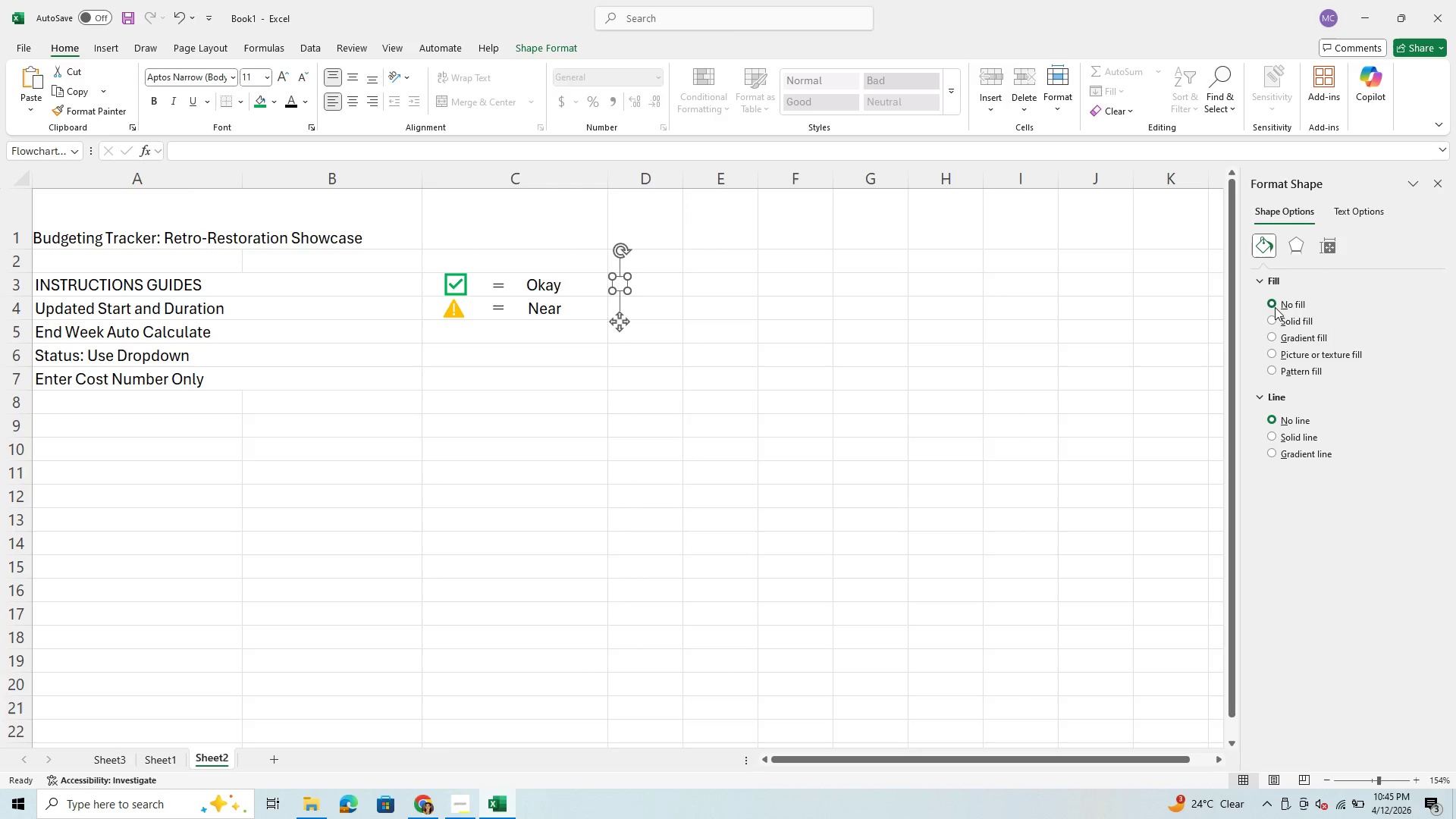 
left_click([1272, 321])
 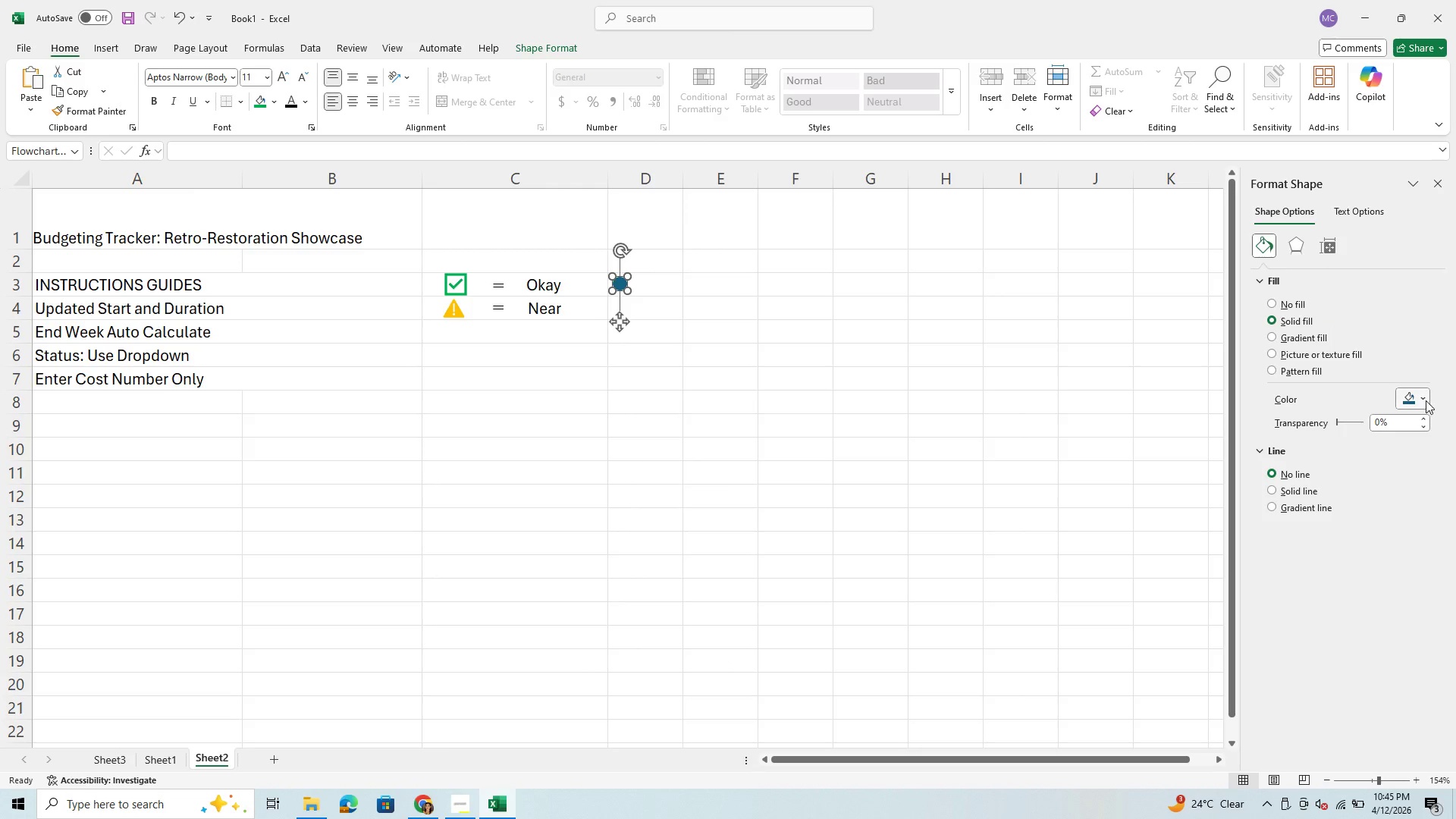 
left_click([1426, 400])
 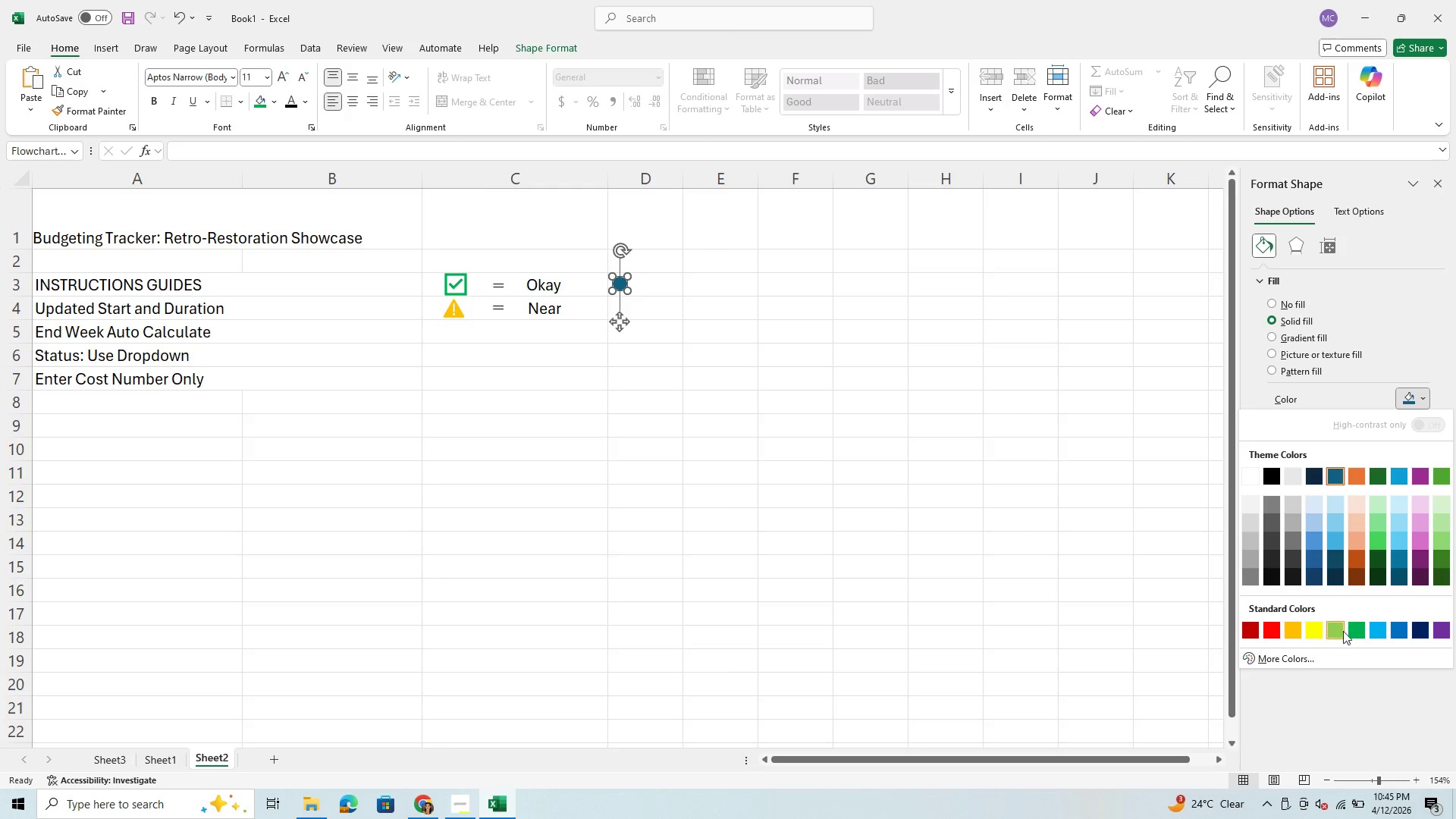 
left_click([1354, 632])
 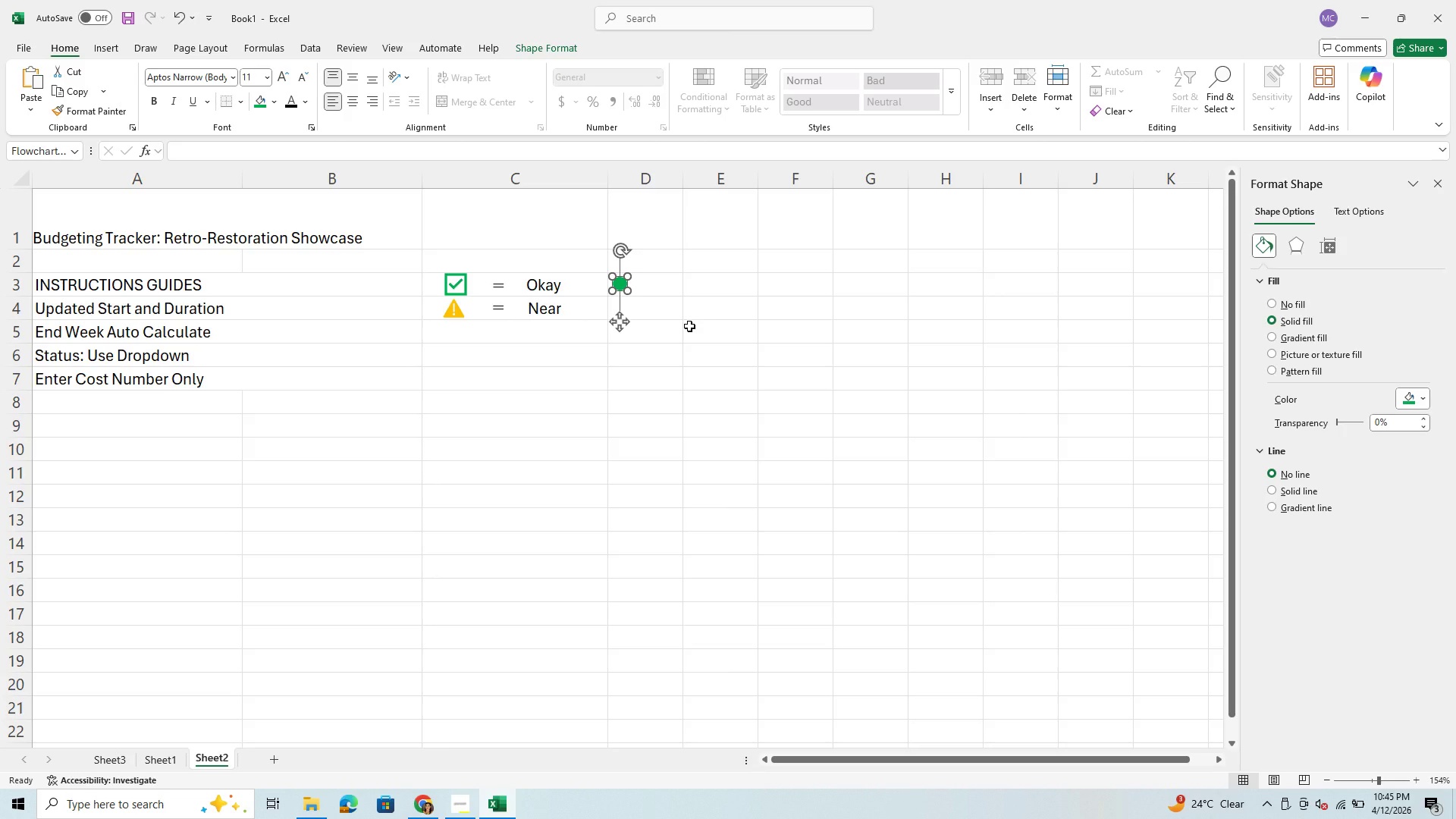 
key(Control+C)
 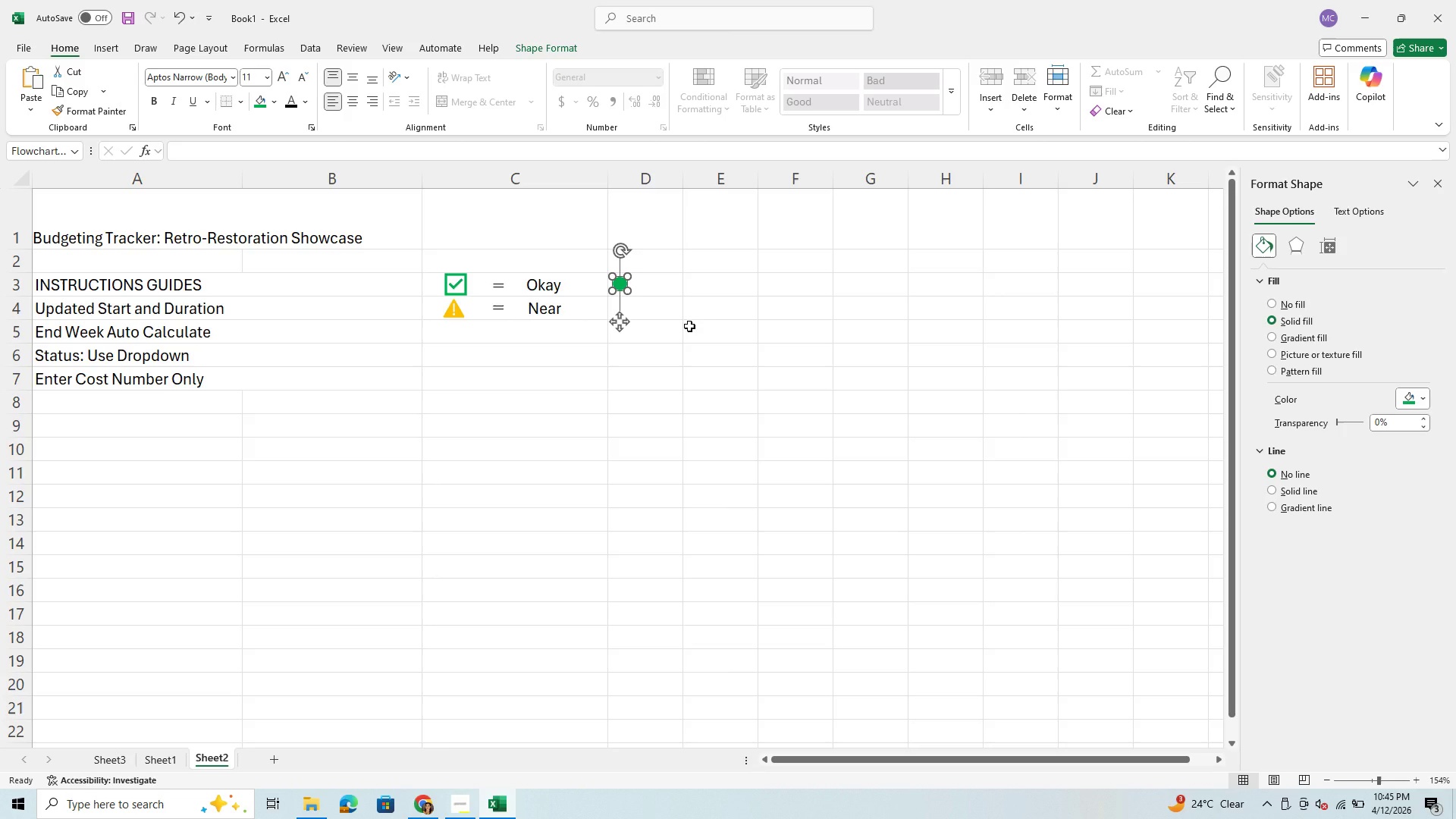 
key(Control+V)
 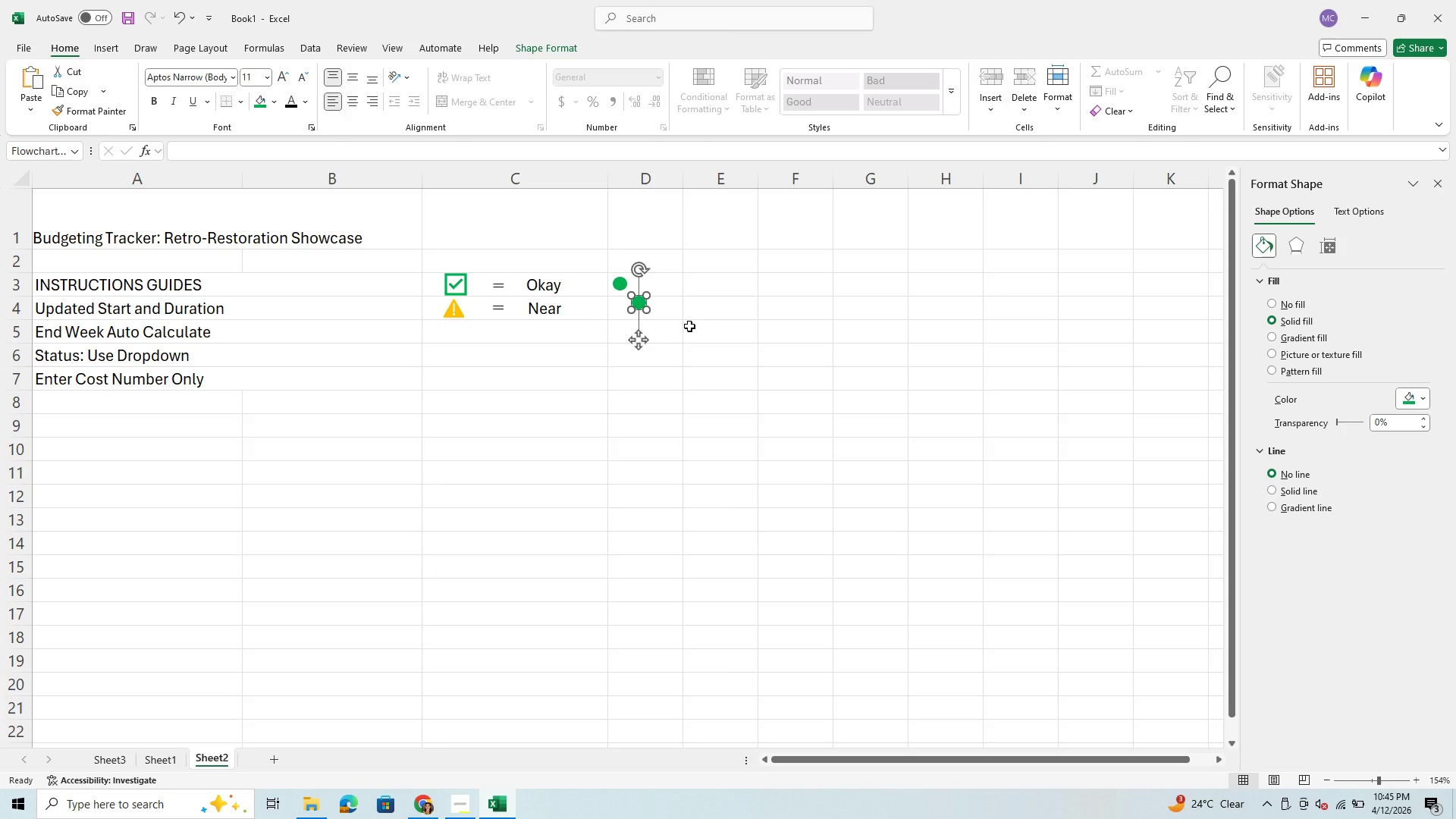 
key(Control+V)
 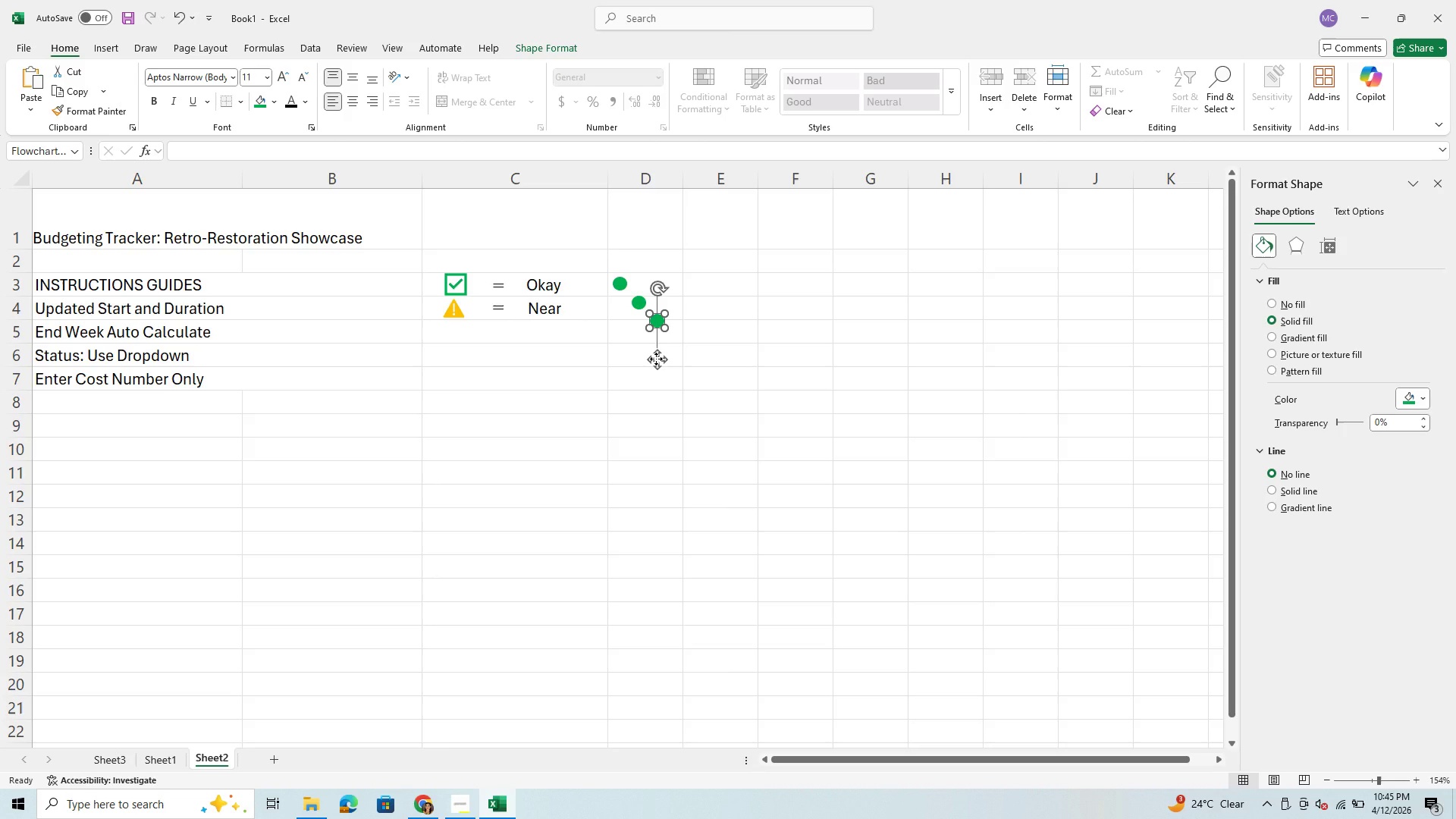 
left_click_drag(start_coordinate=[656, 359], to_coordinate=[620, 393])
 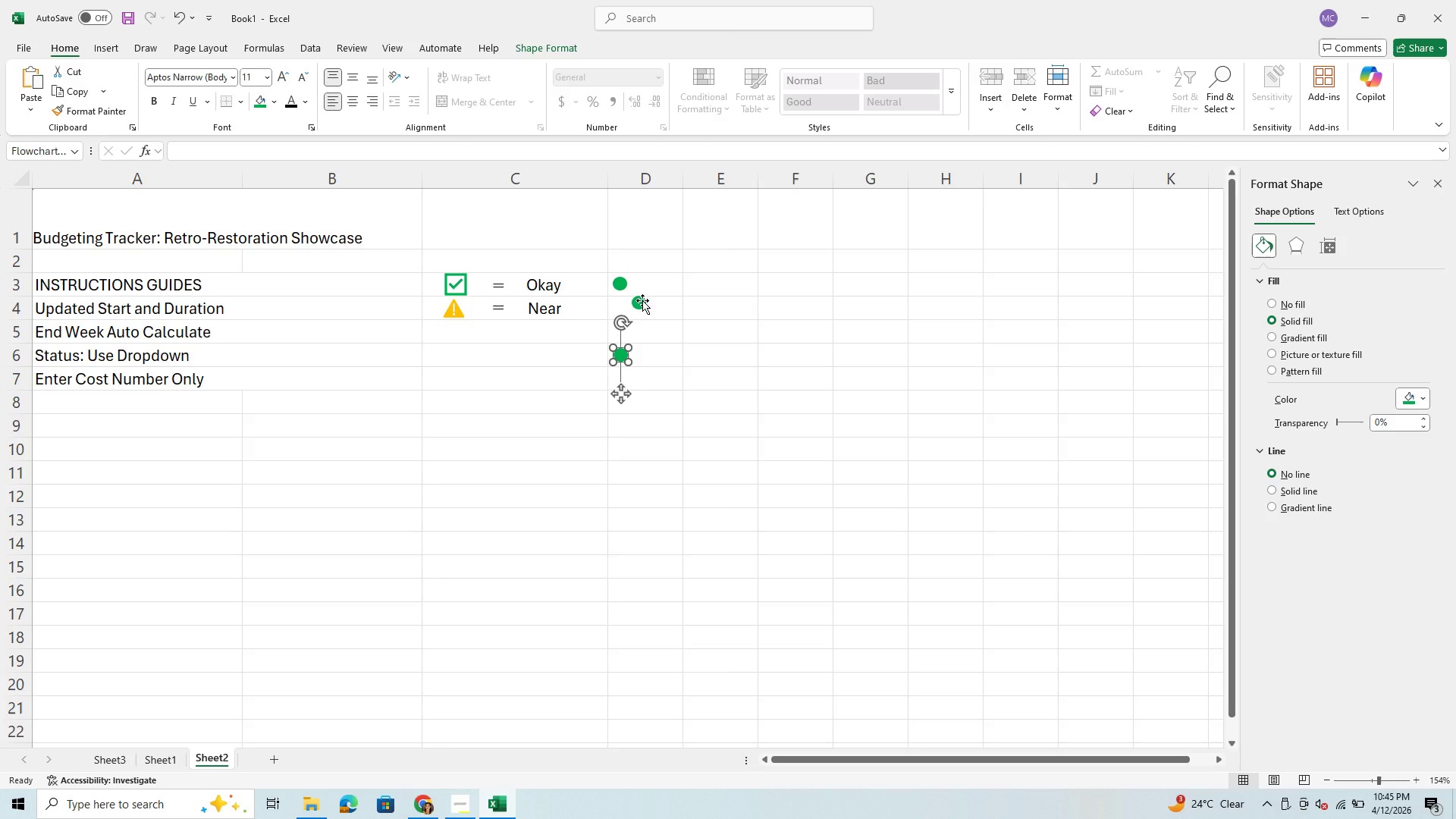 
left_click([642, 300])
 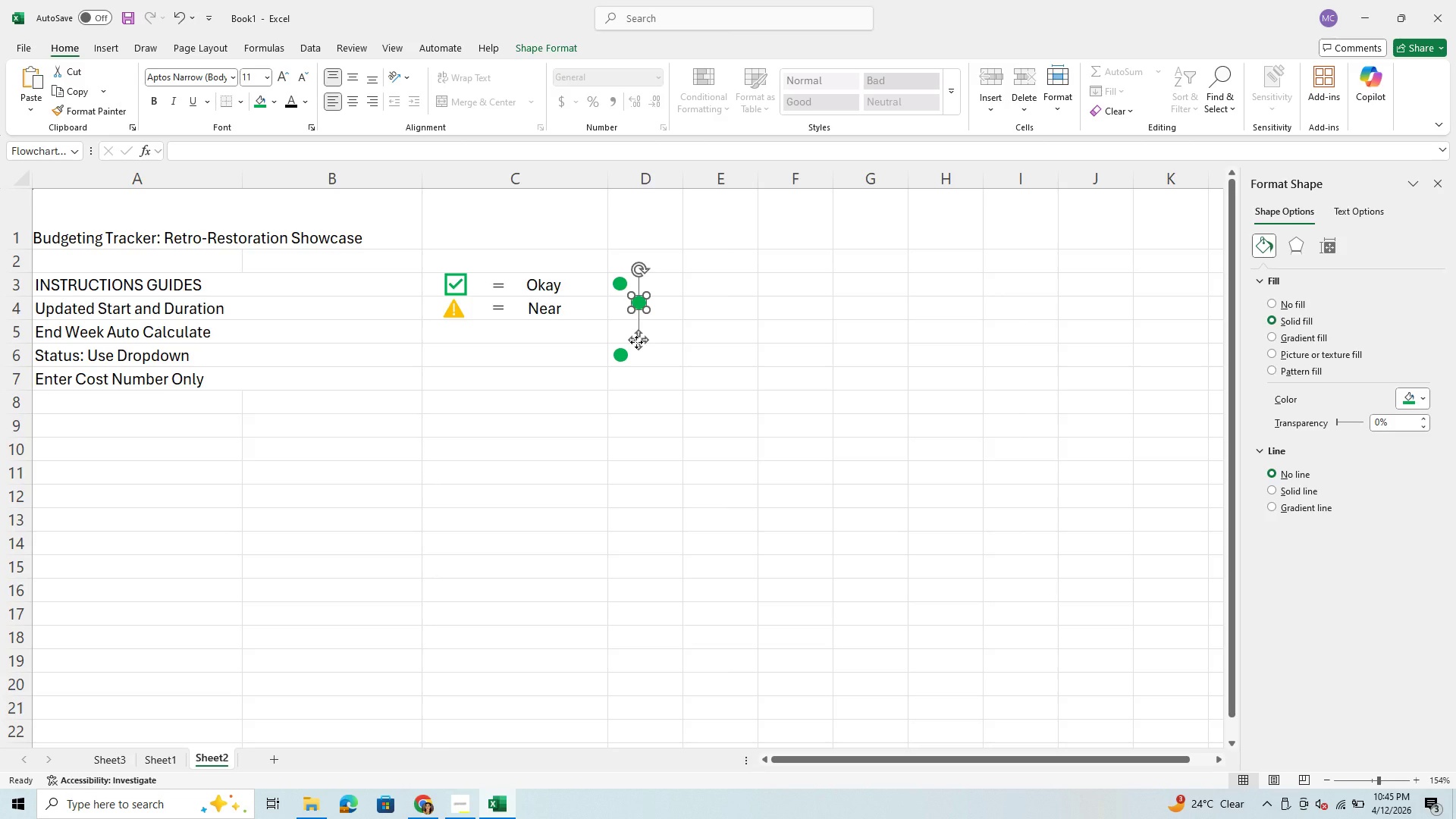 
left_click_drag(start_coordinate=[636, 342], to_coordinate=[617, 349])
 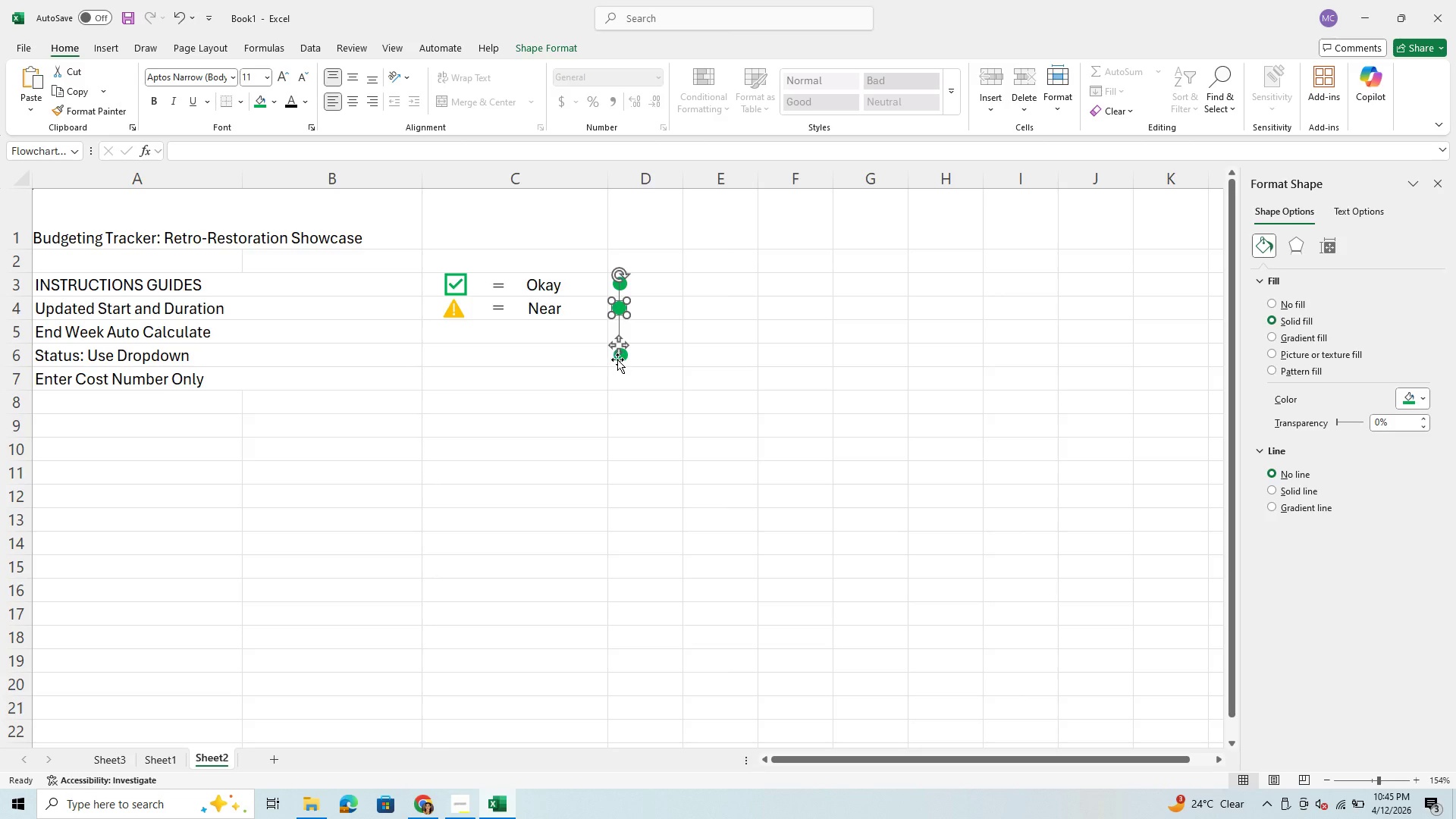 
left_click([617, 359])
 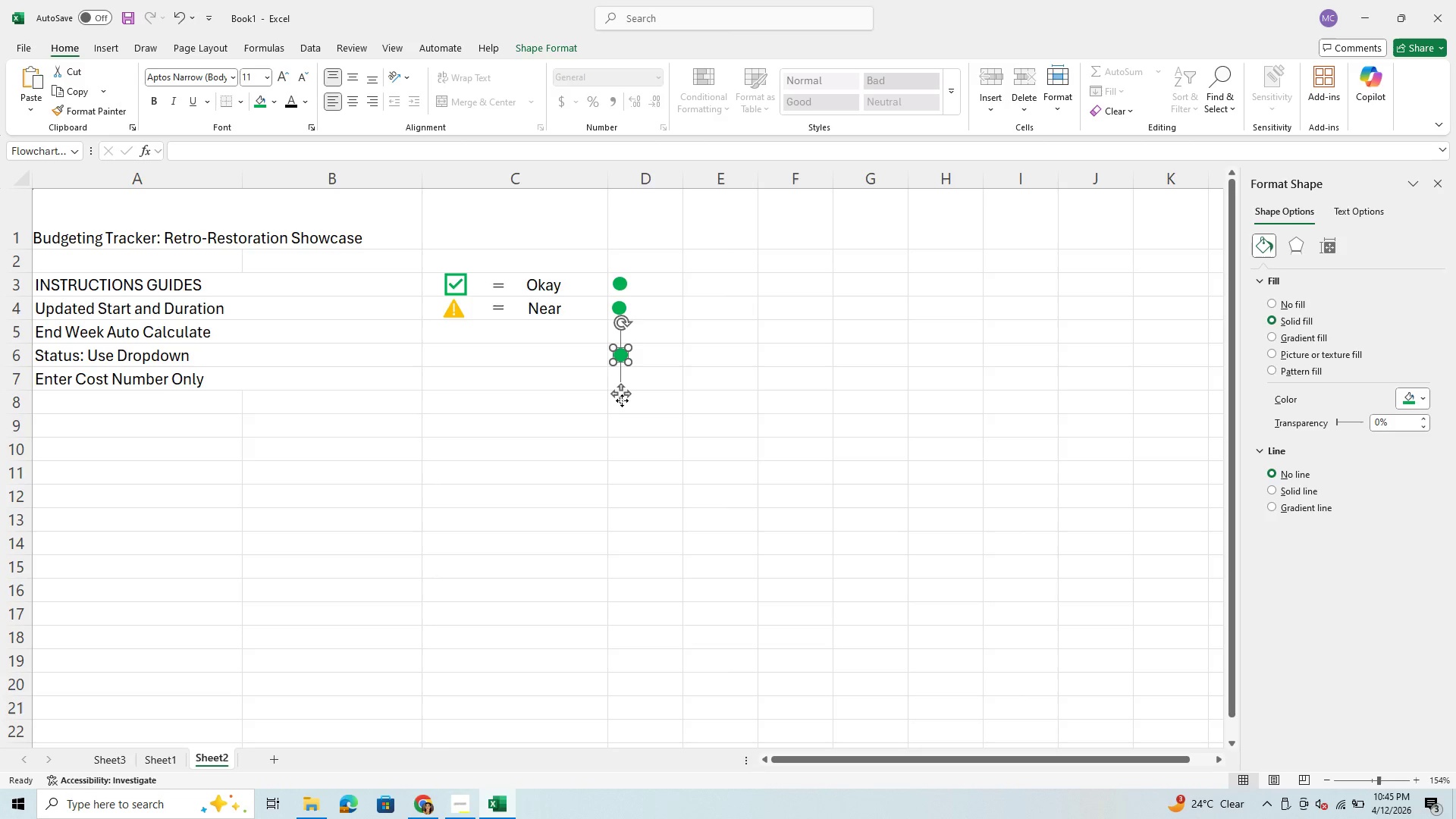 
left_click_drag(start_coordinate=[619, 395], to_coordinate=[619, 371])
 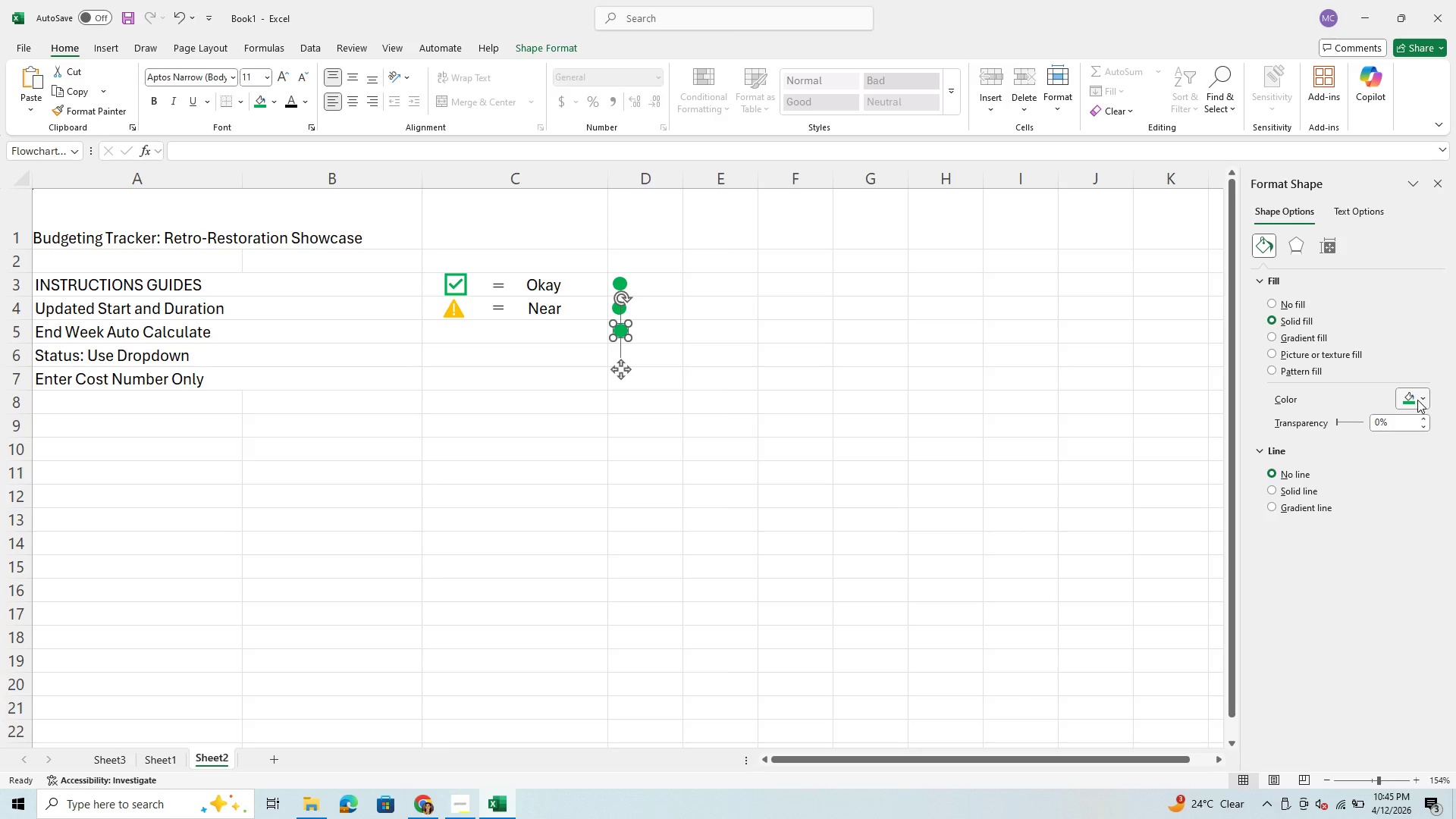 
left_click([1423, 399])
 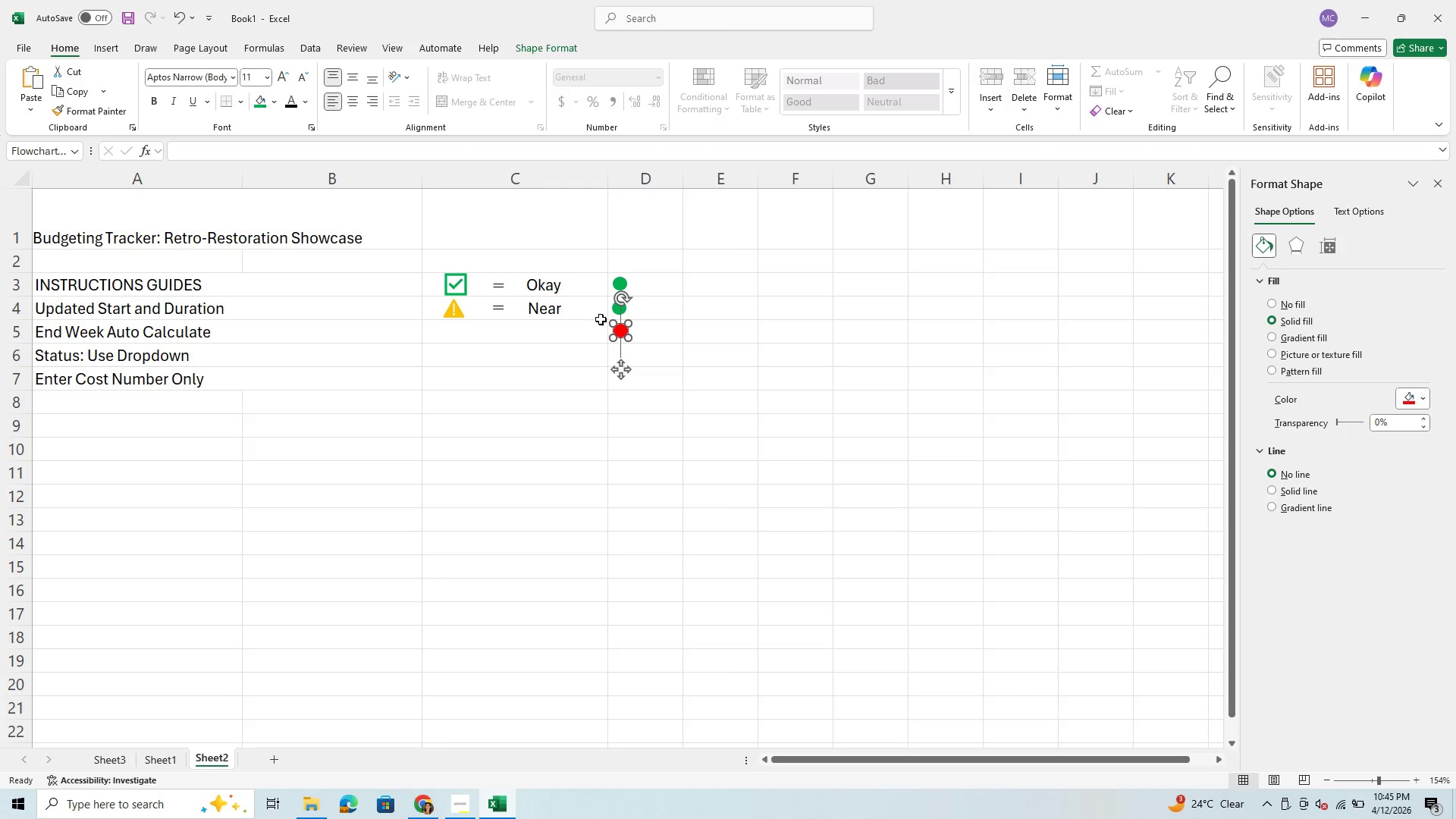 
left_click([660, 310])
 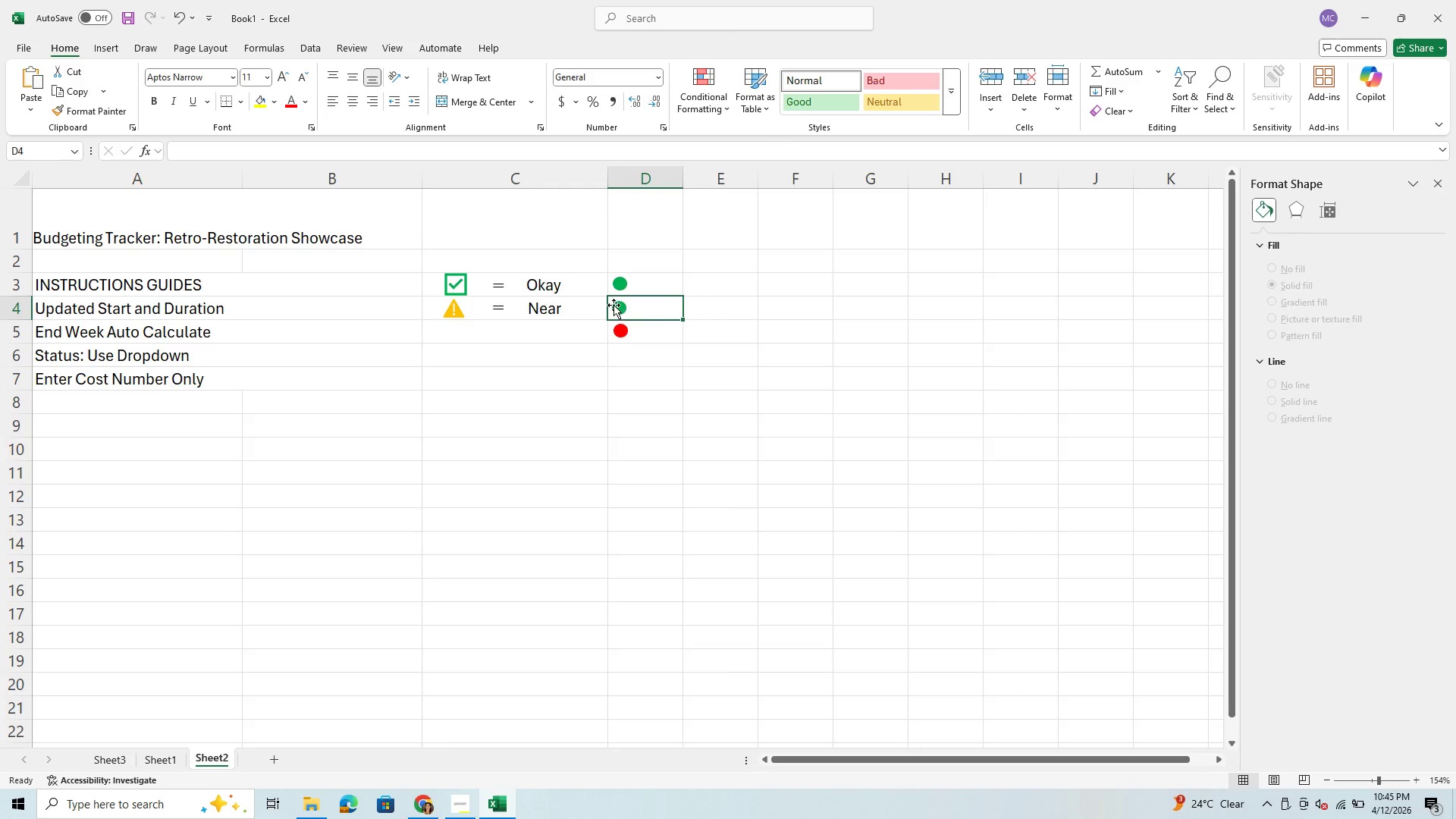 
left_click([616, 303])
 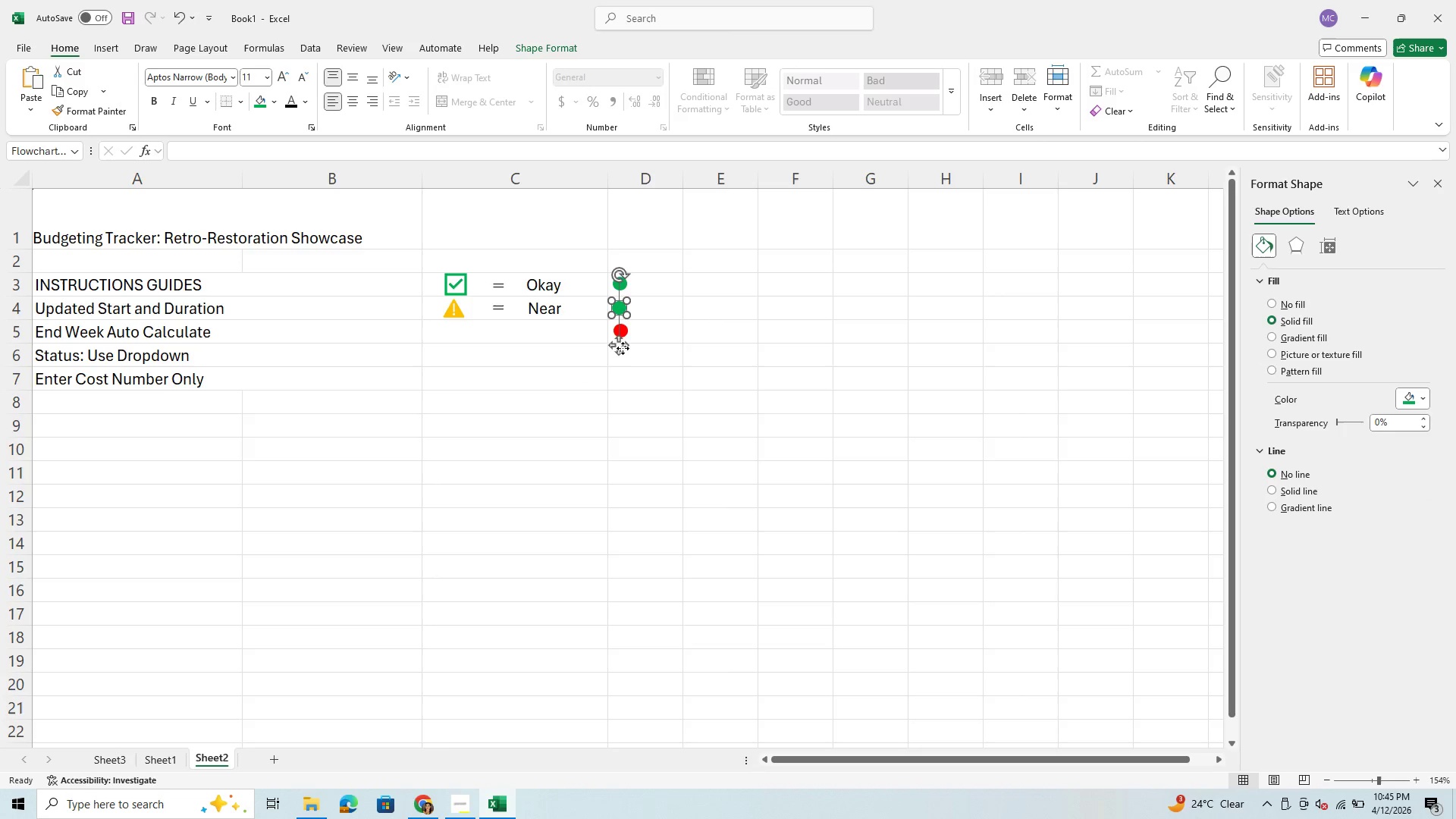 
left_click_drag(start_coordinate=[620, 345], to_coordinate=[620, 341])
 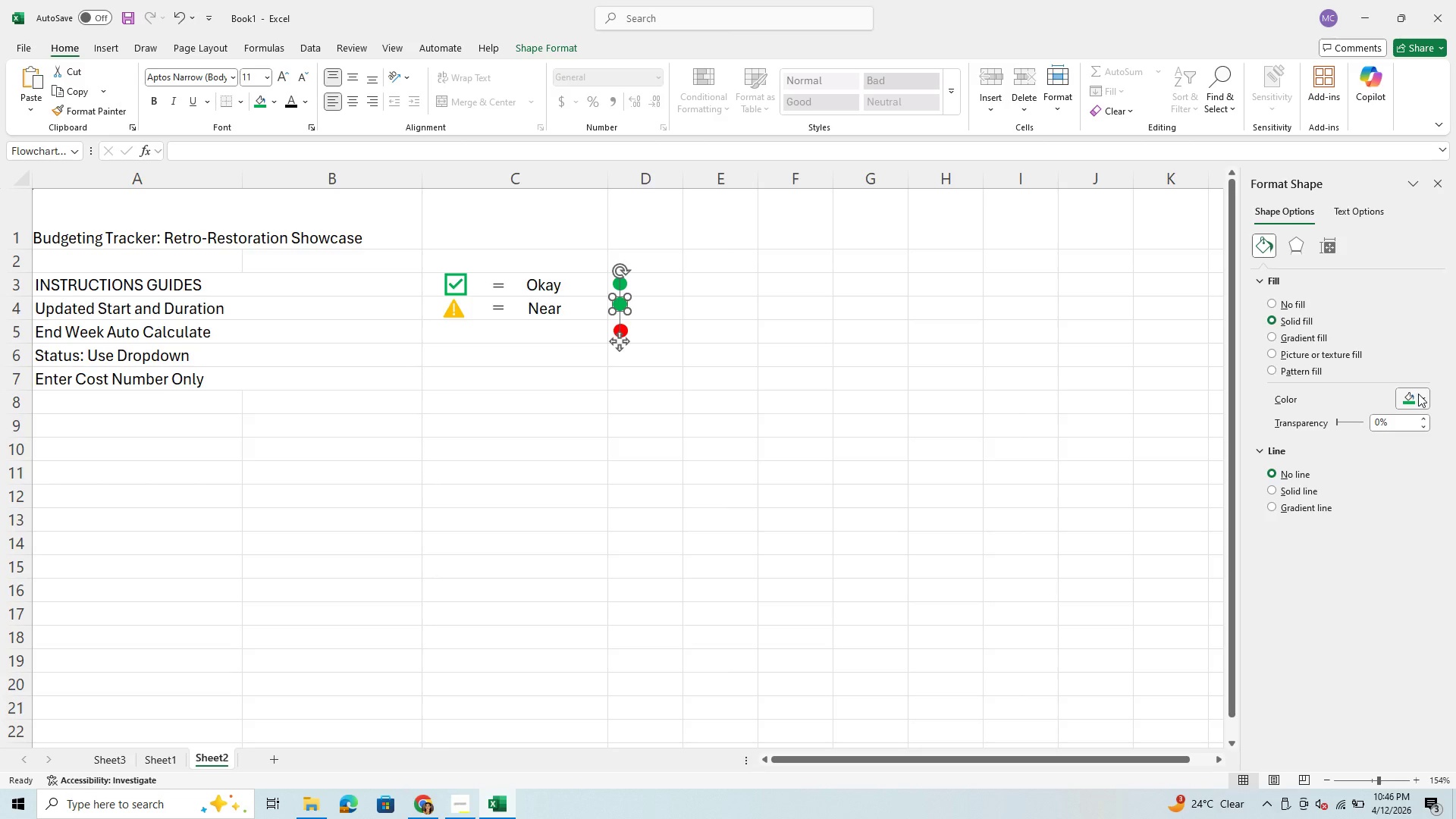 
left_click([1424, 396])
 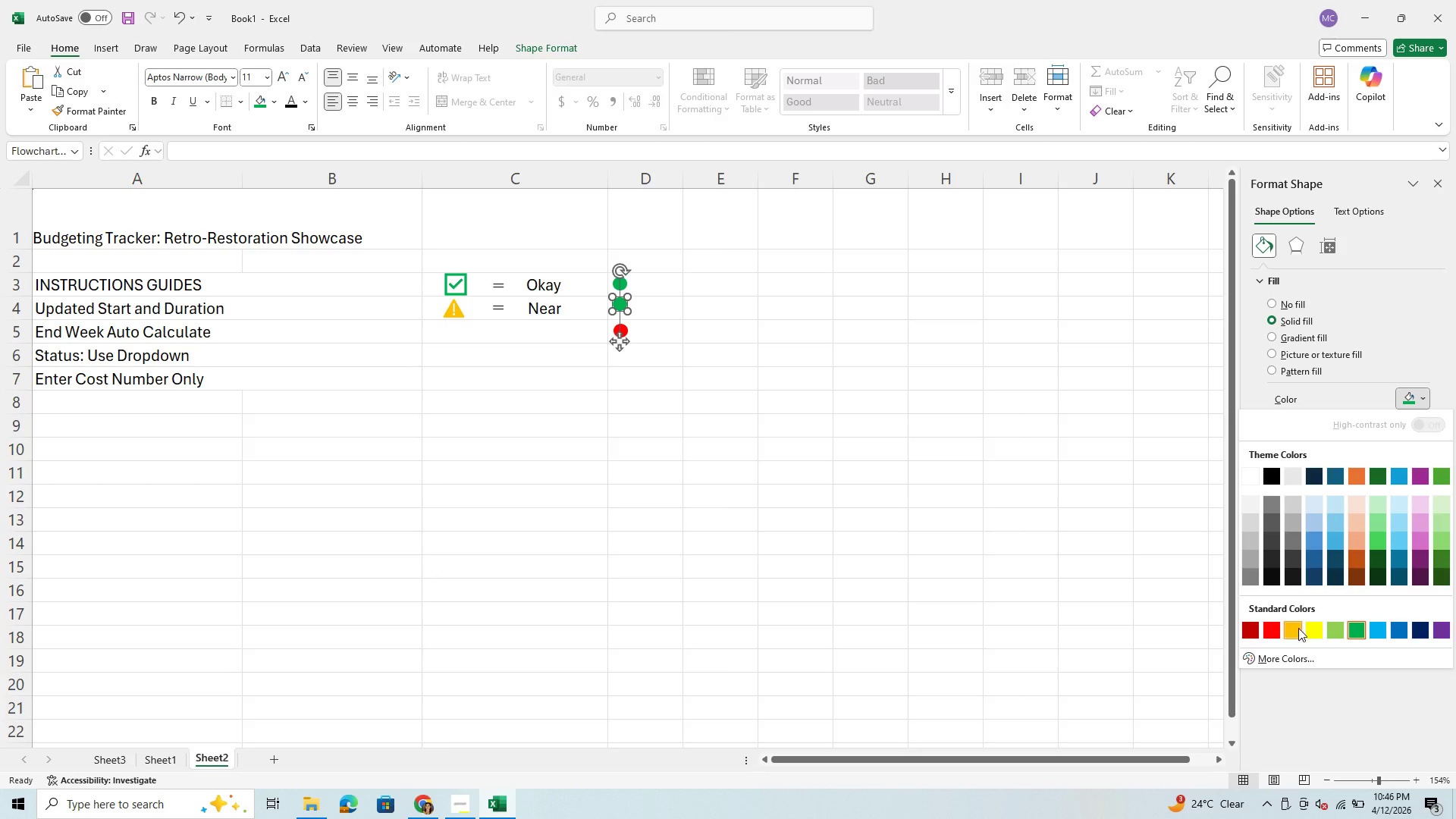 
left_click([1324, 623])
 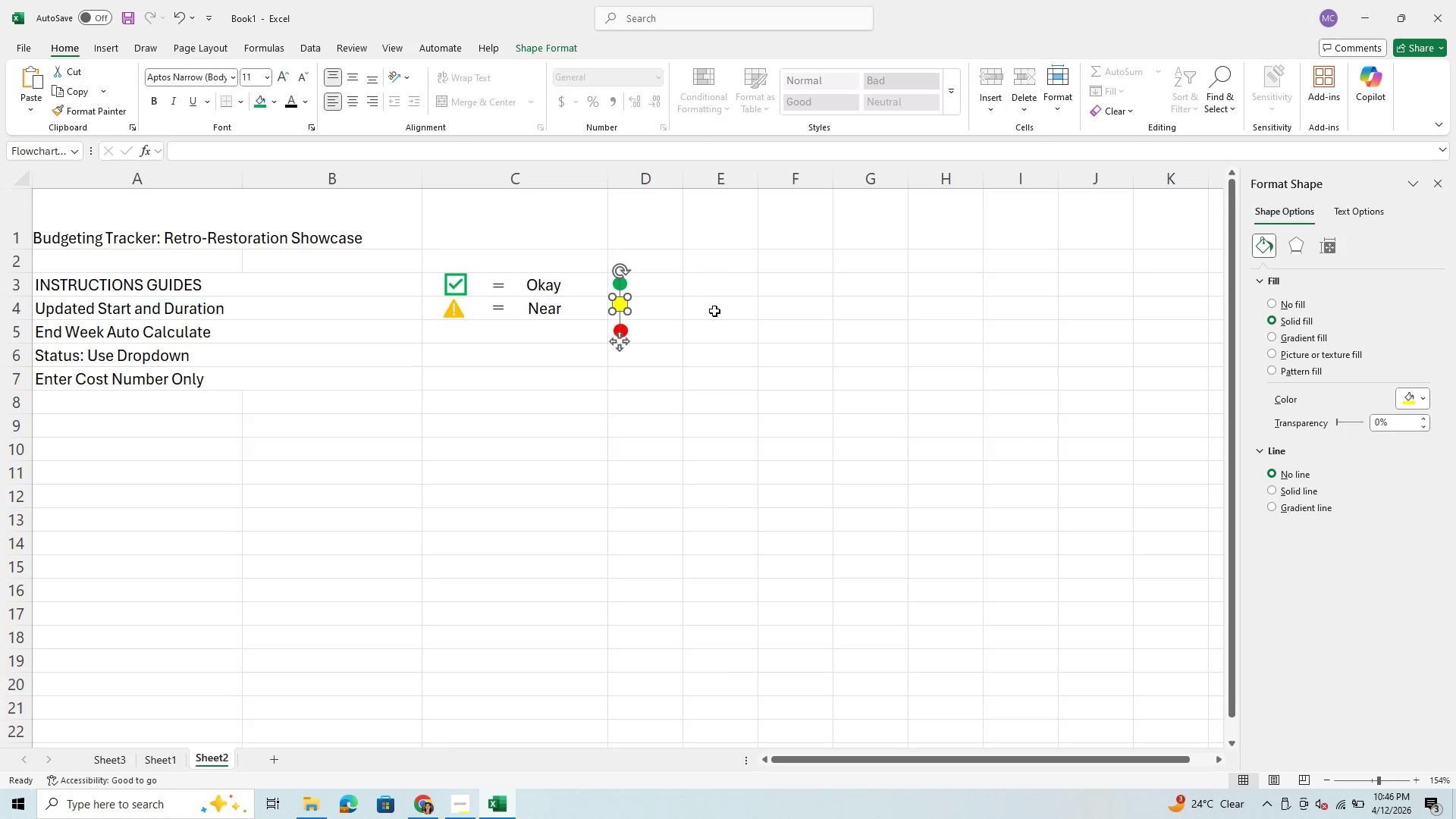 
left_click([664, 281])
 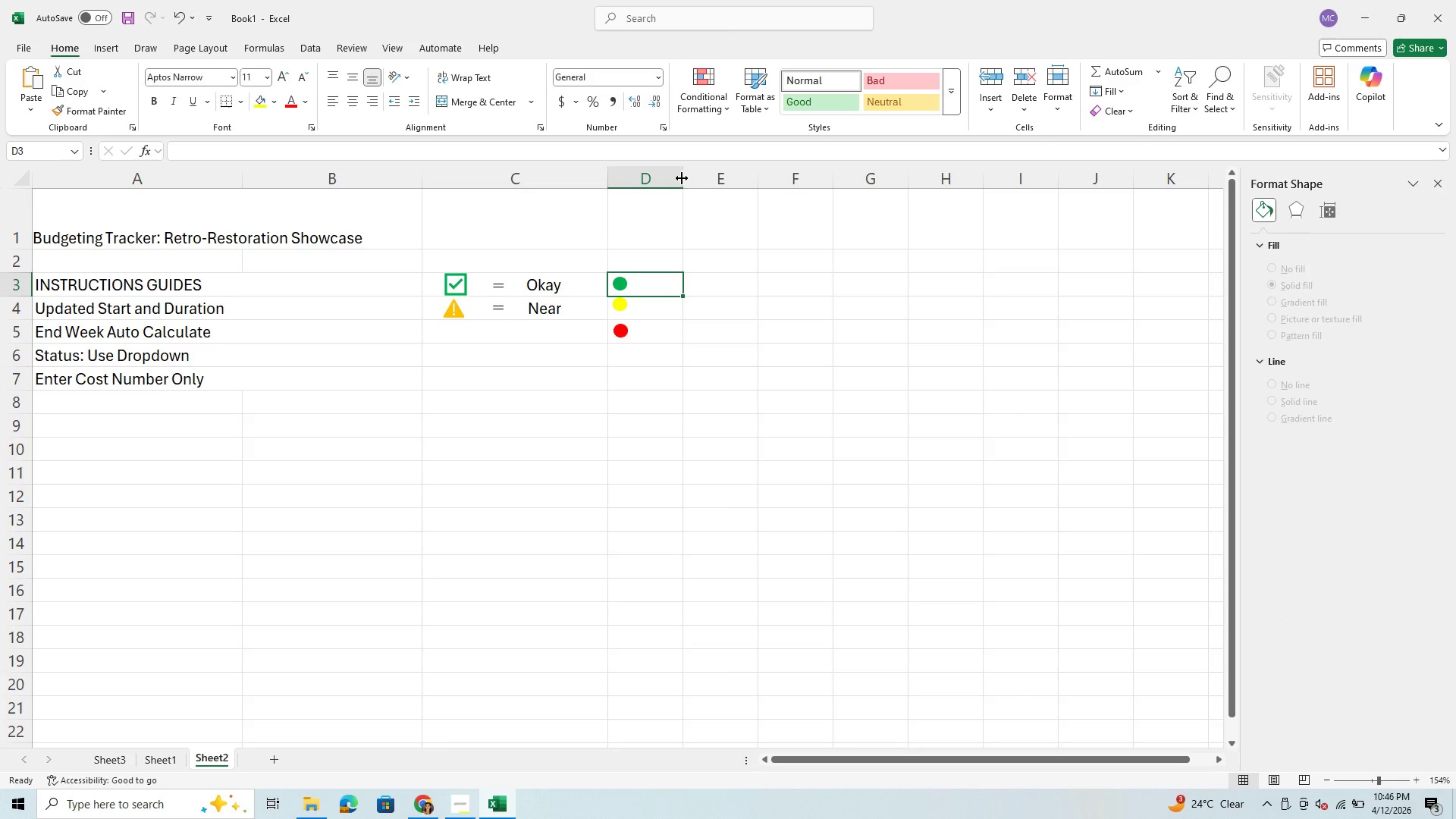 
left_click_drag(start_coordinate=[682, 178], to_coordinate=[752, 193])
 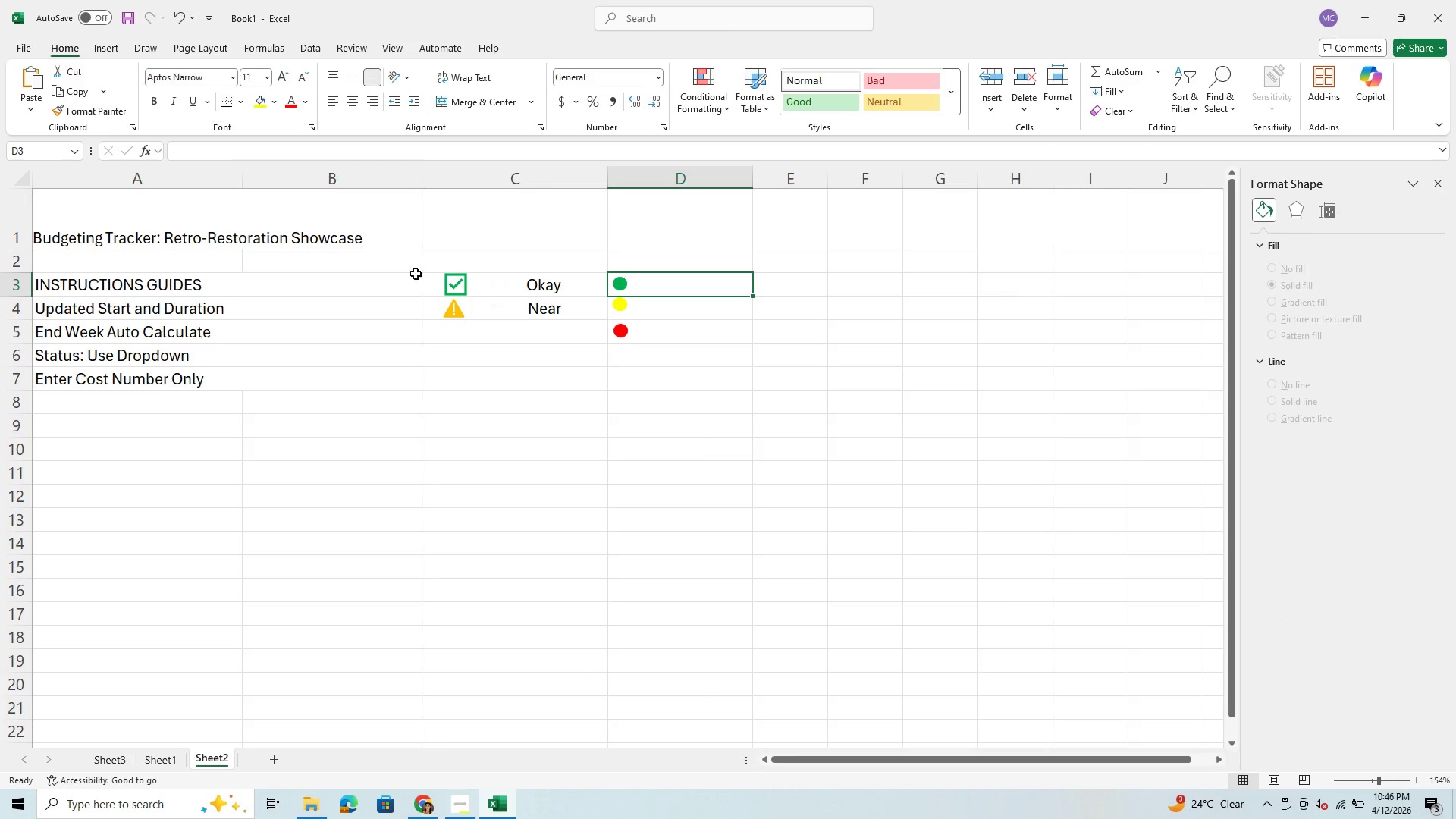 
left_click([207, 155])
 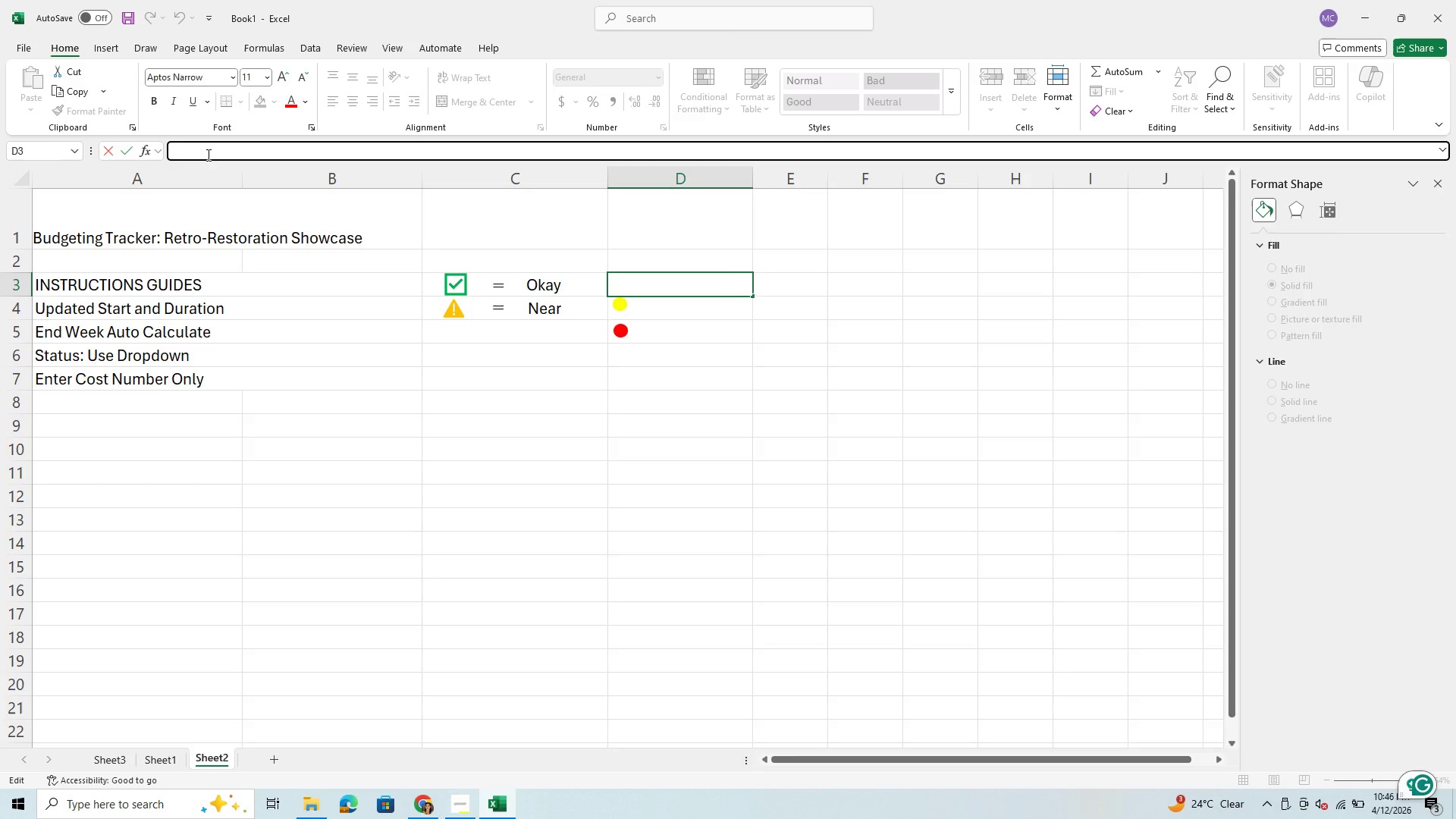 
type(     Comple)
 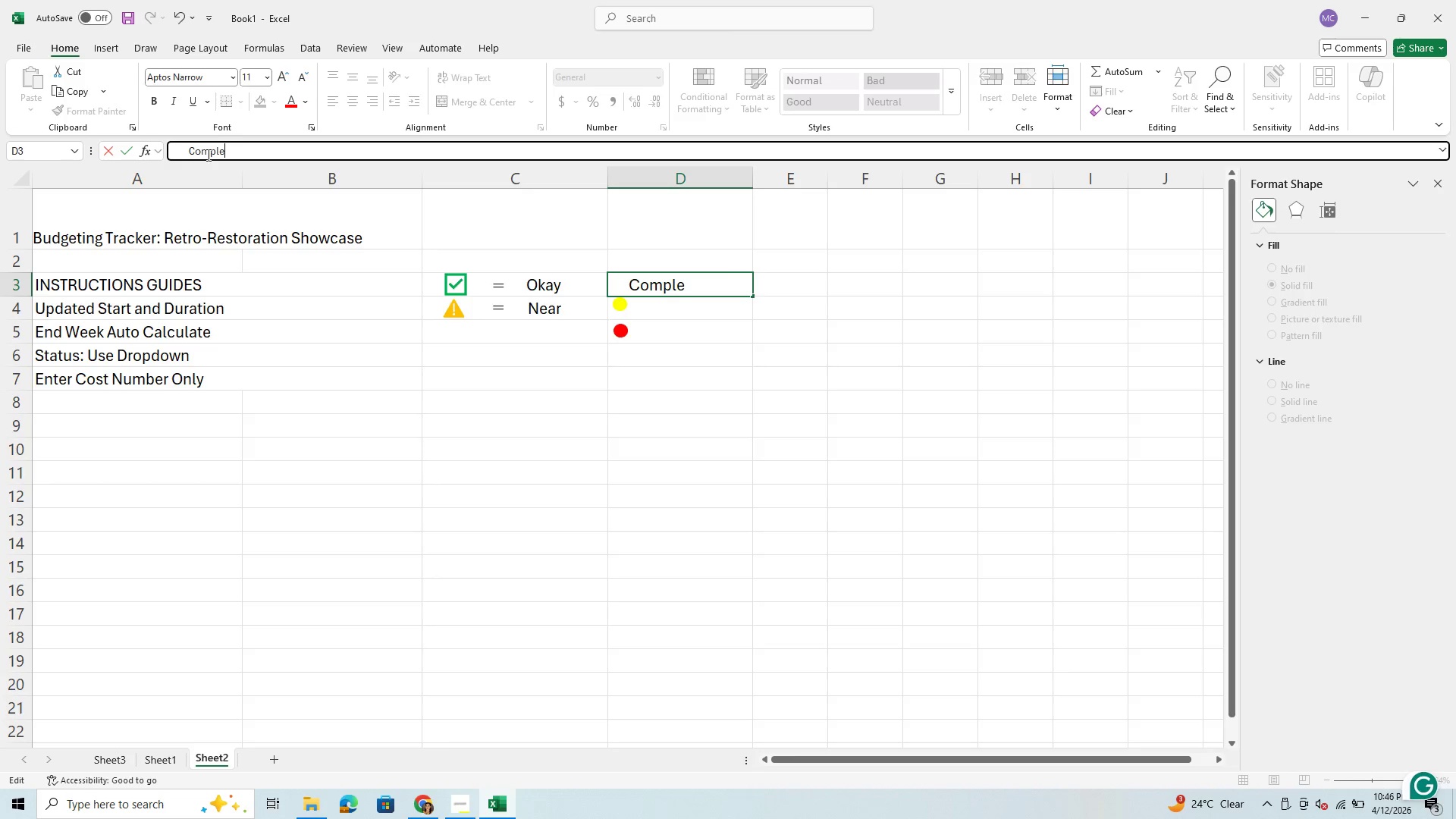 
type(te)
 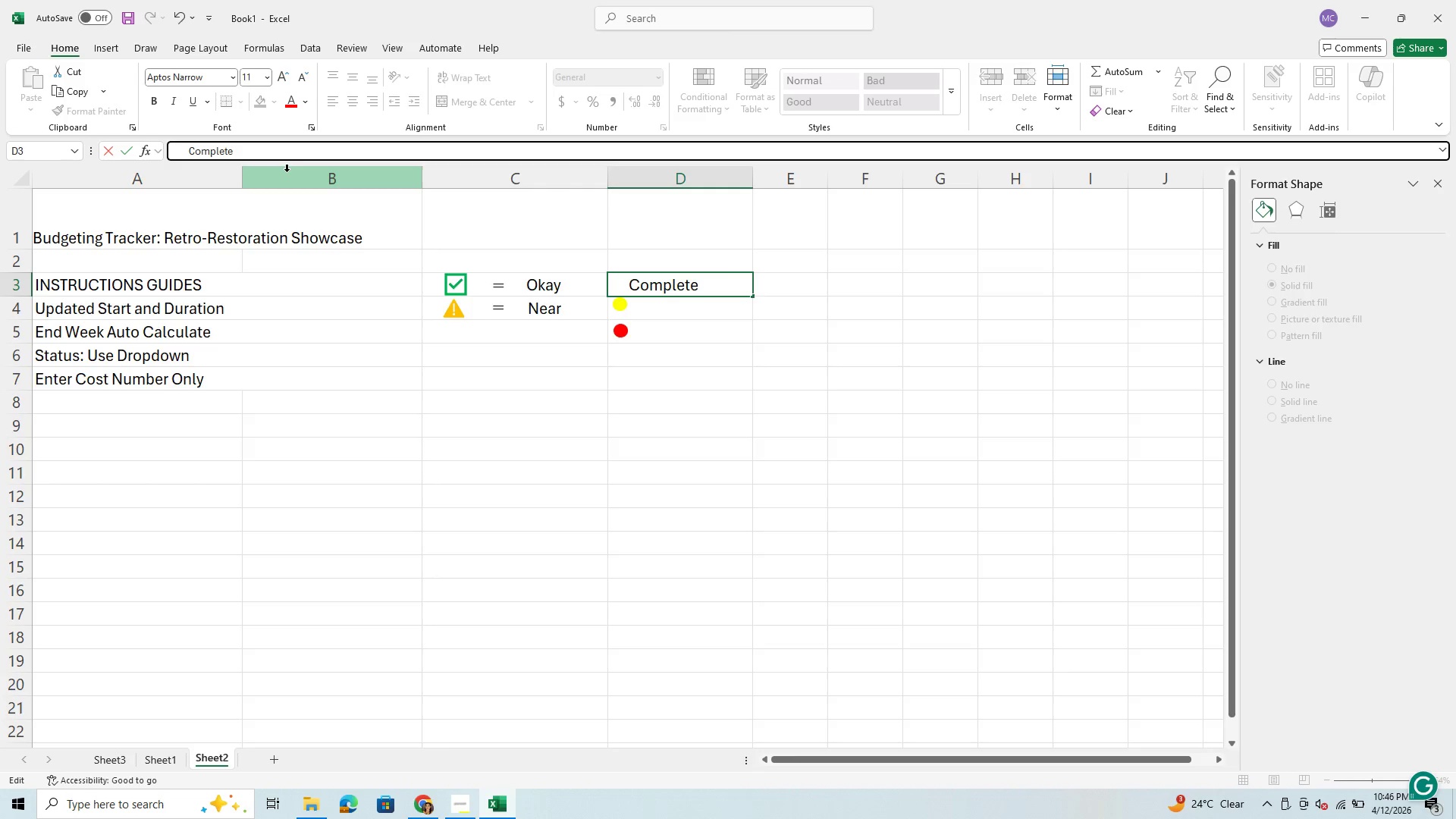 
key(Enter)
 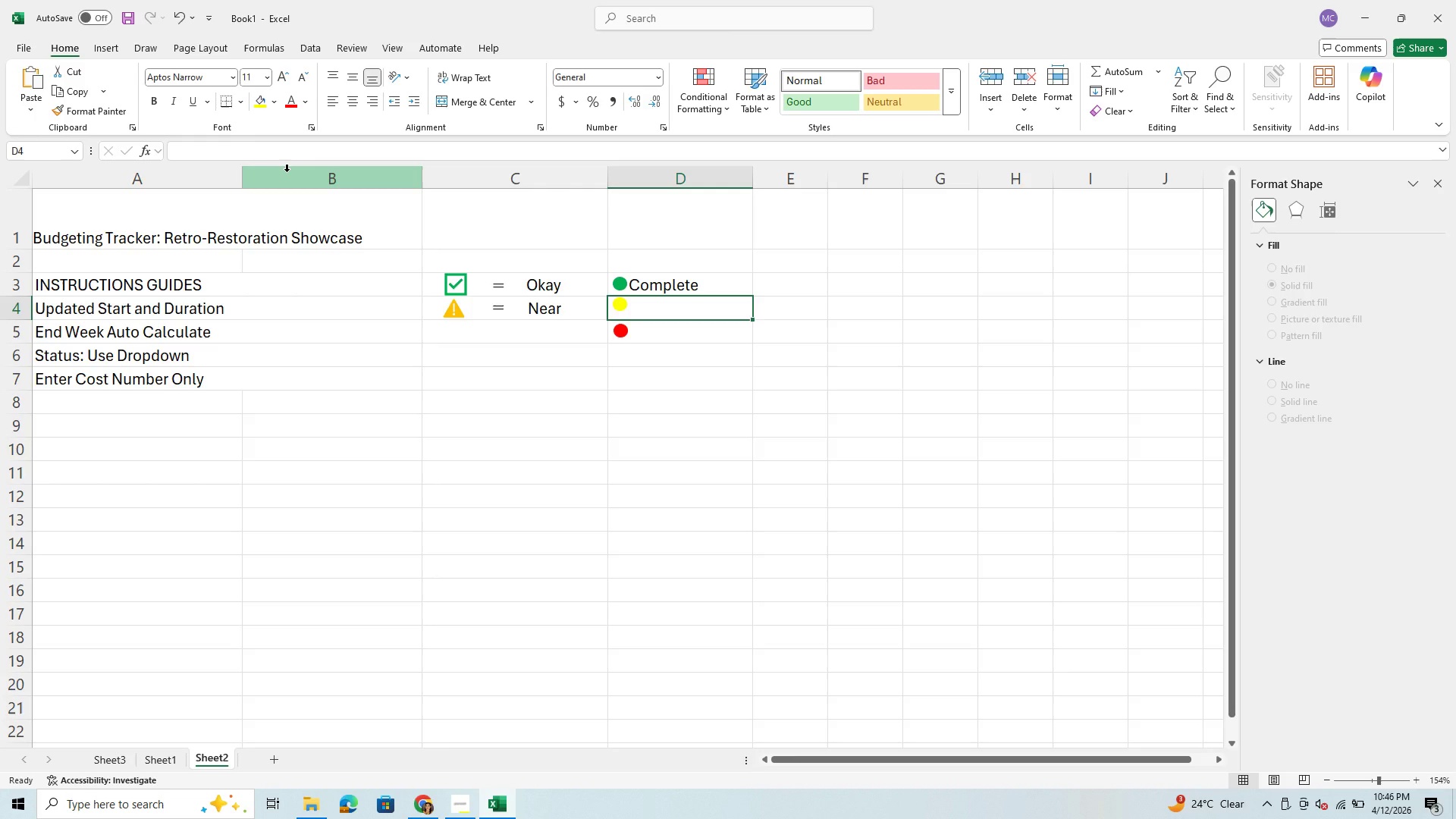 
hold_key(key=Space, duration=0.56)
 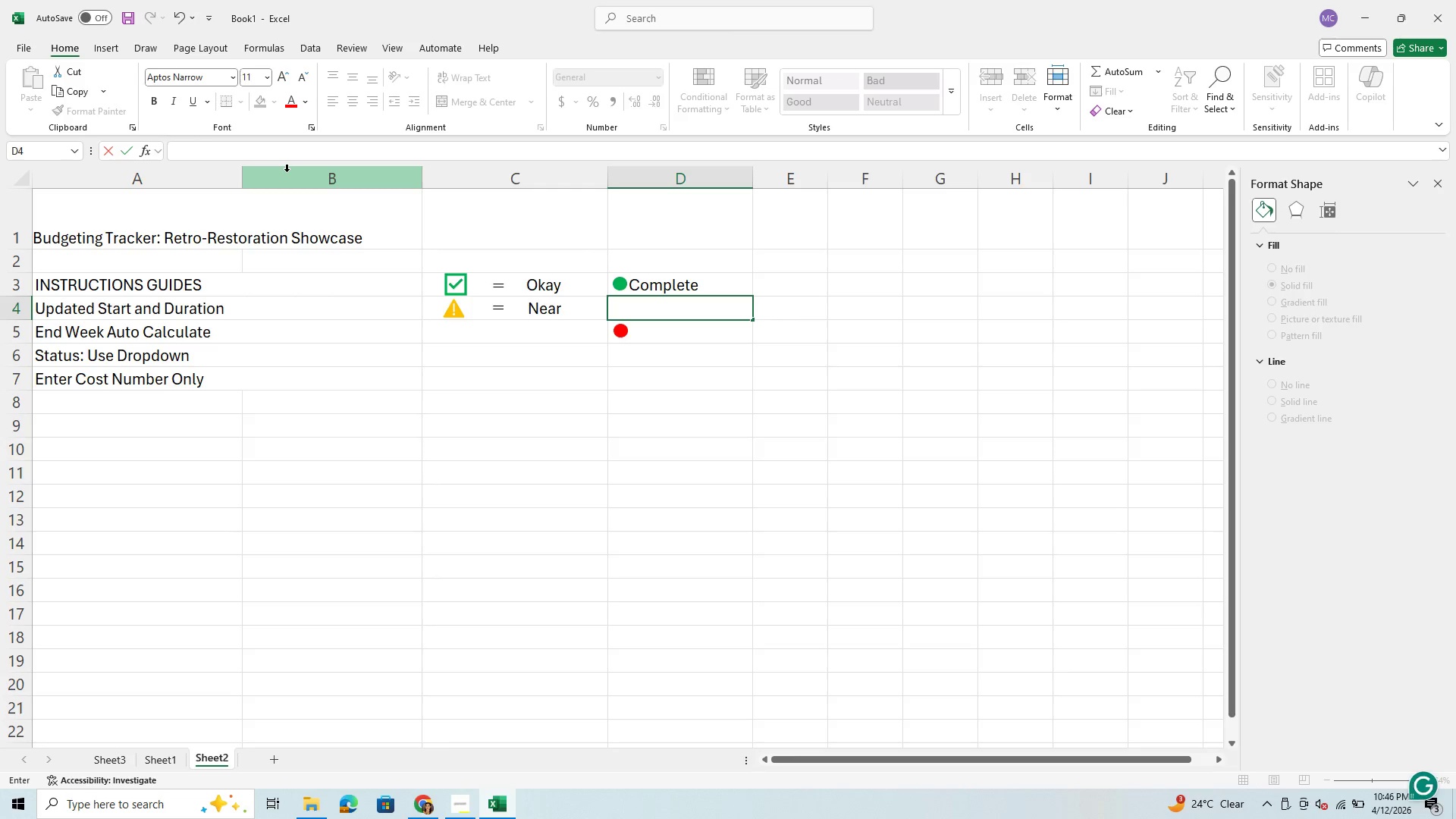 
hold_key(key=Space, duration=0.75)
 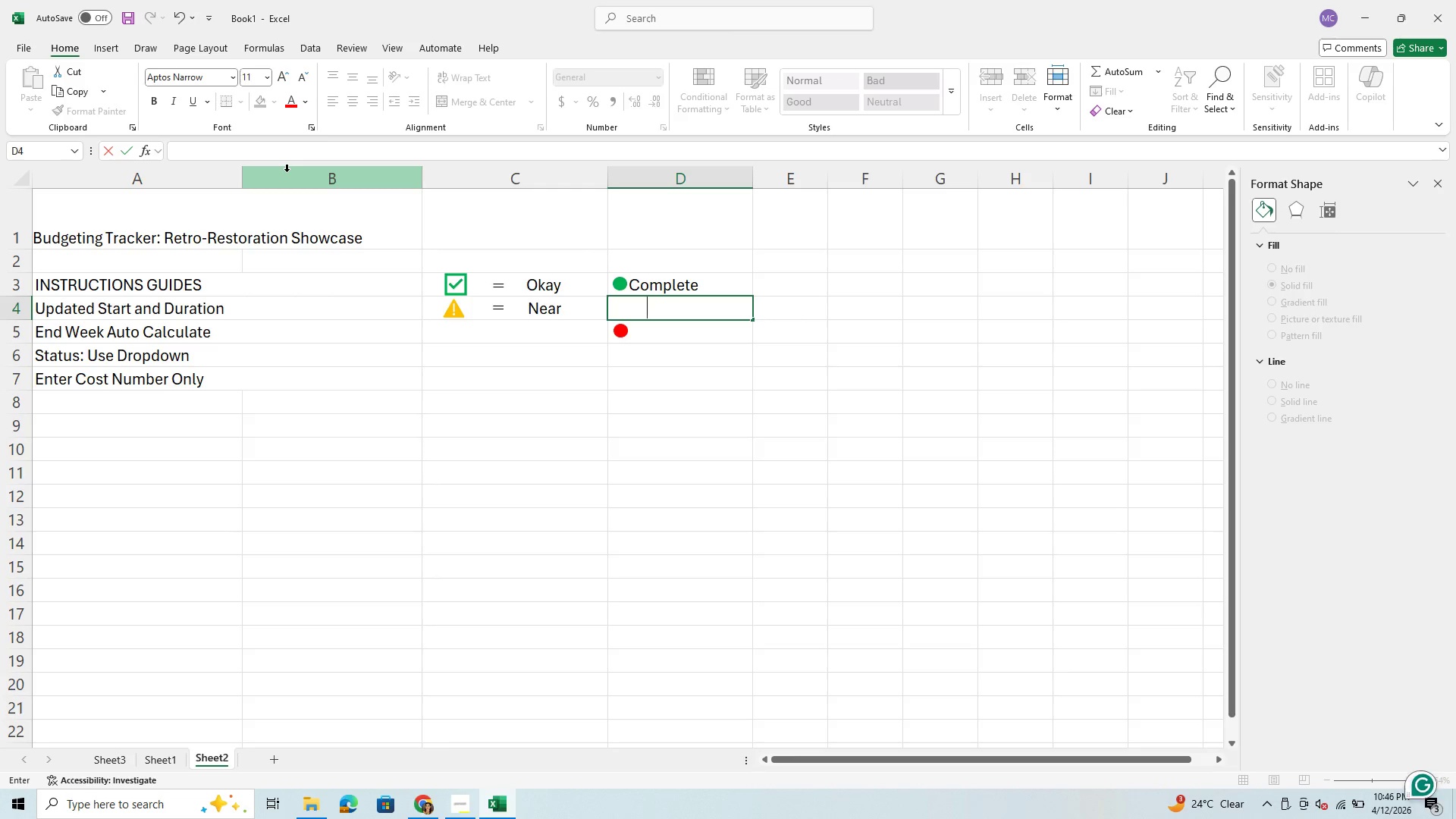 
key(Backspace)
 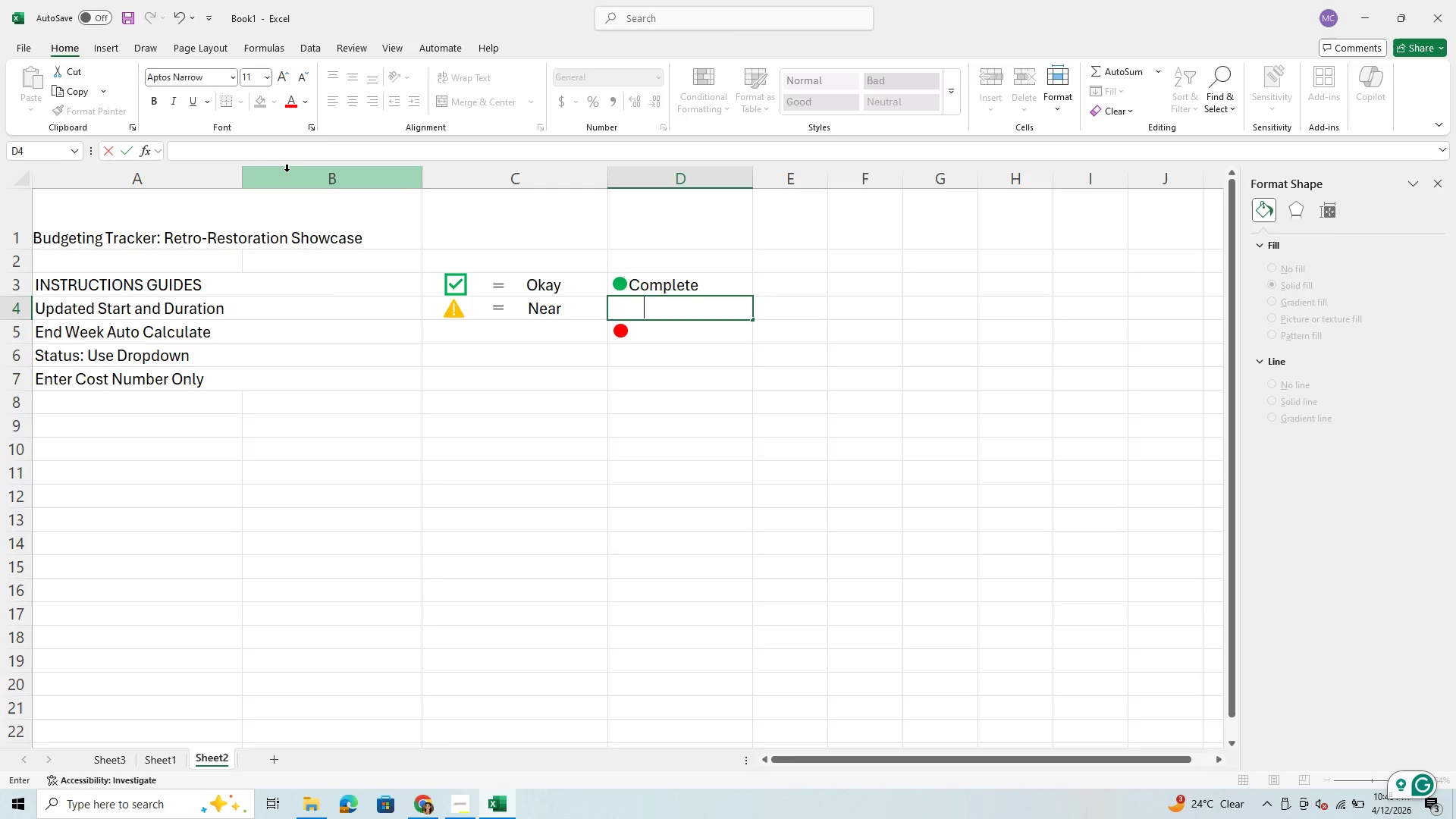 
key(Backspace)
 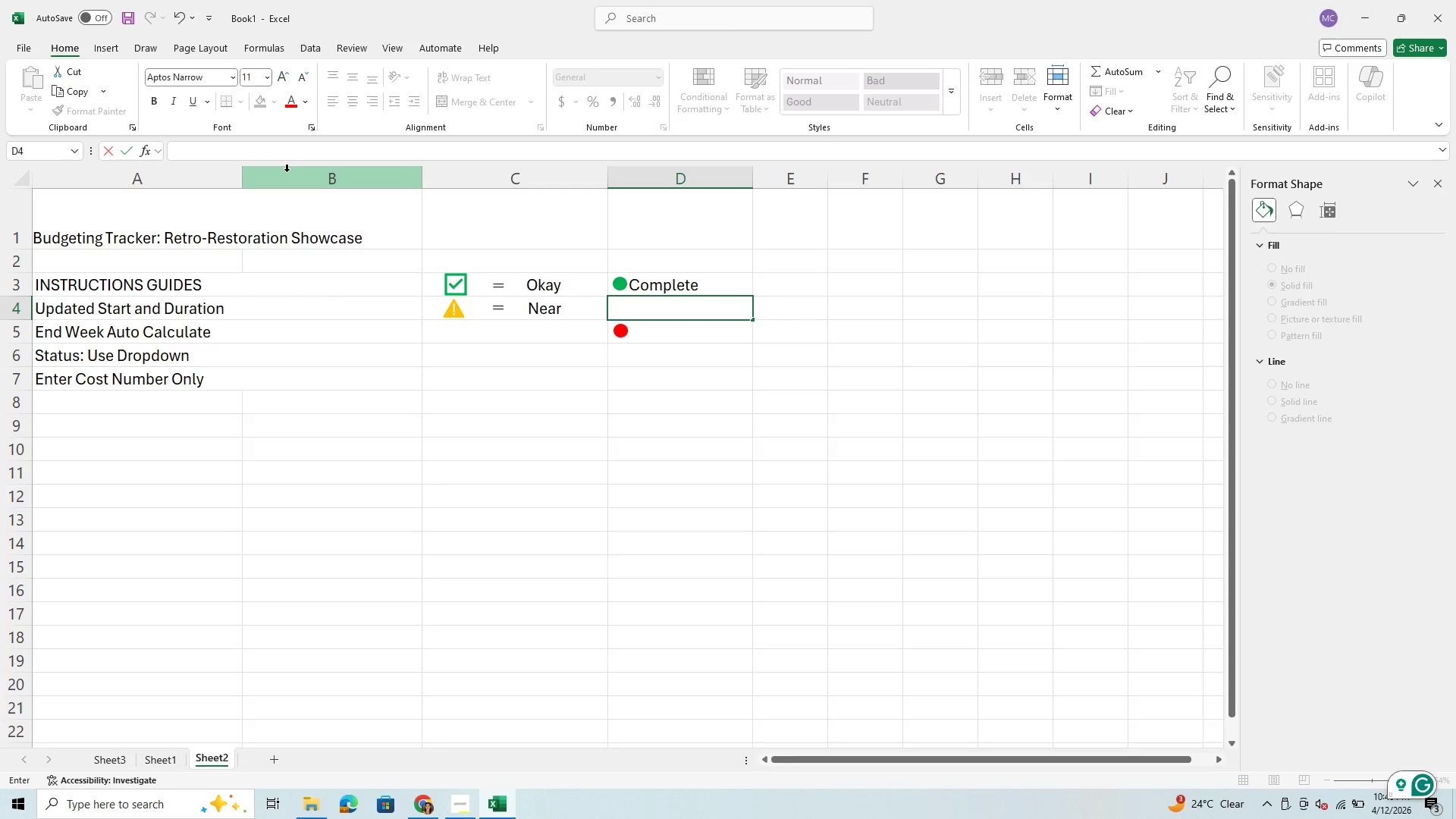 
key(Backspace)
 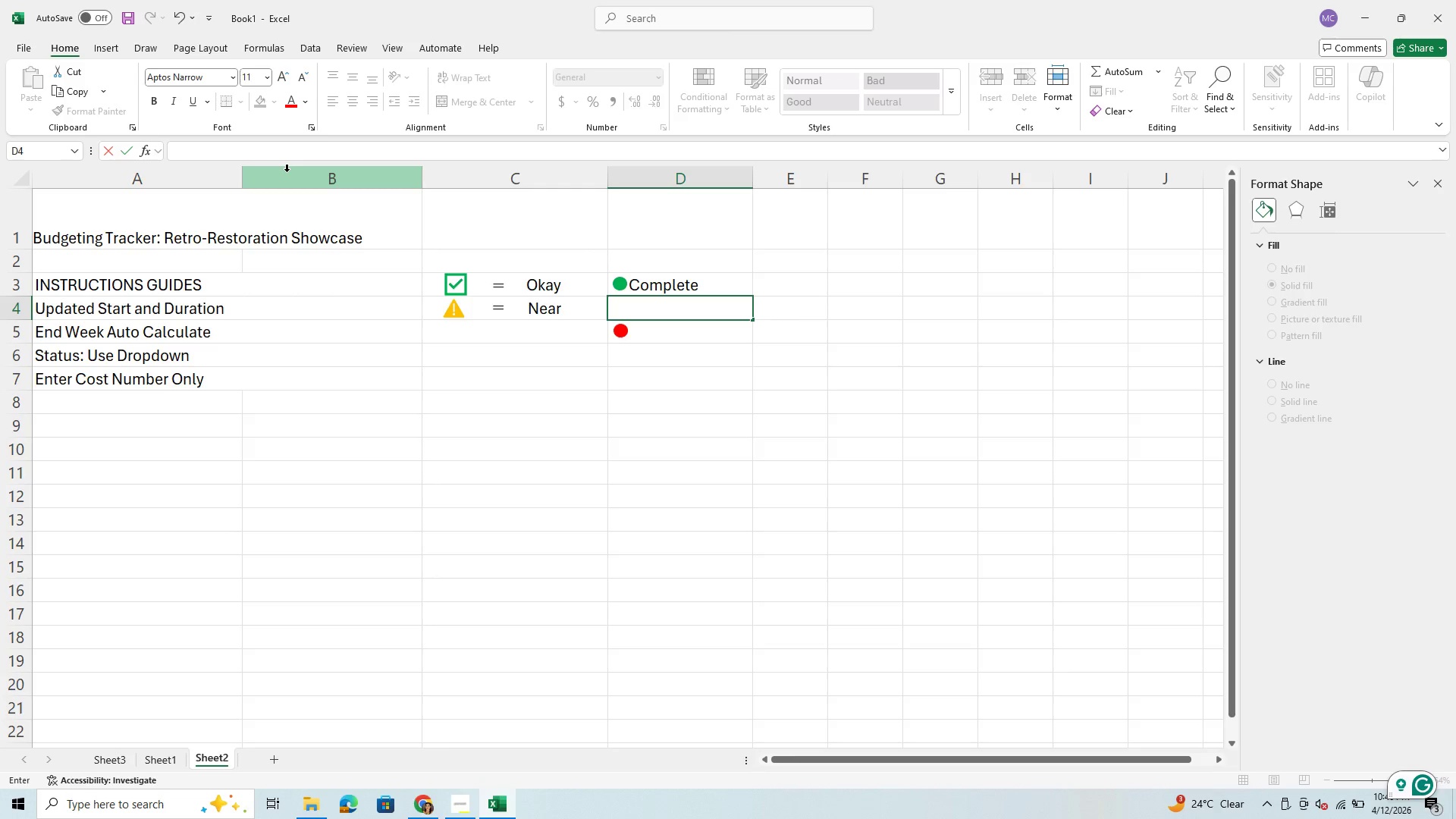 
key(Backspace)
 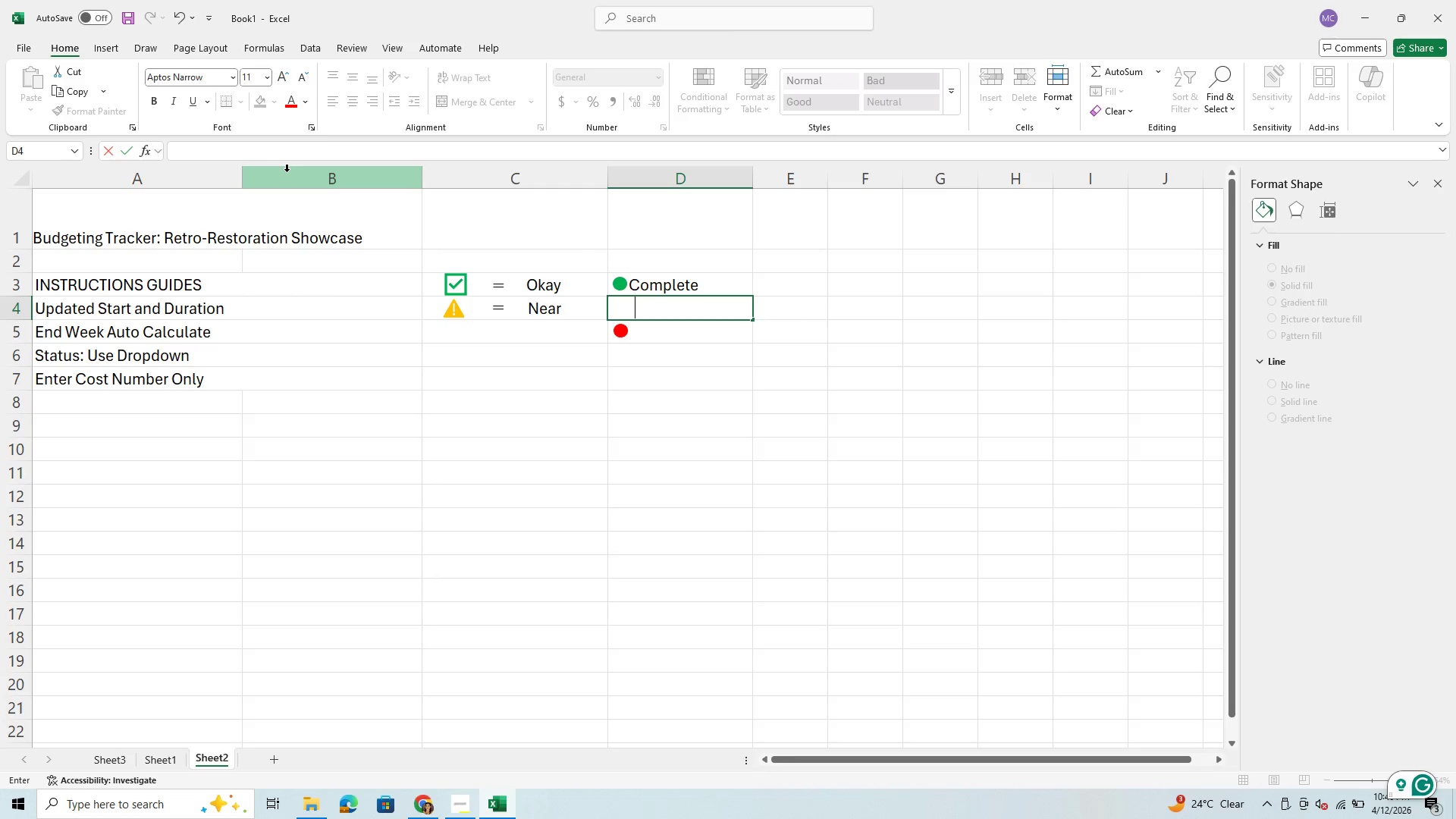 
key(Backspace)
 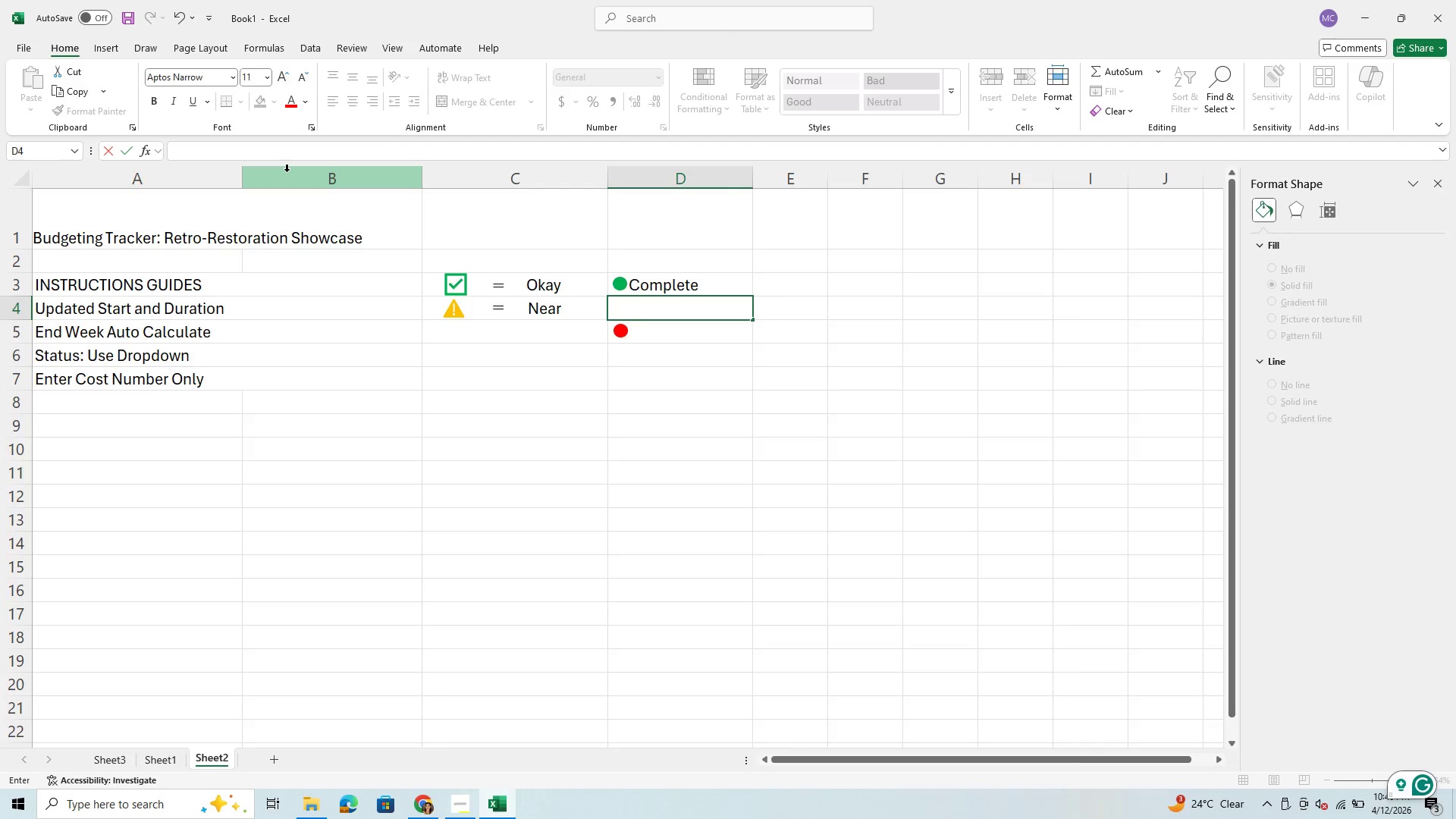 
wait(5.75)
 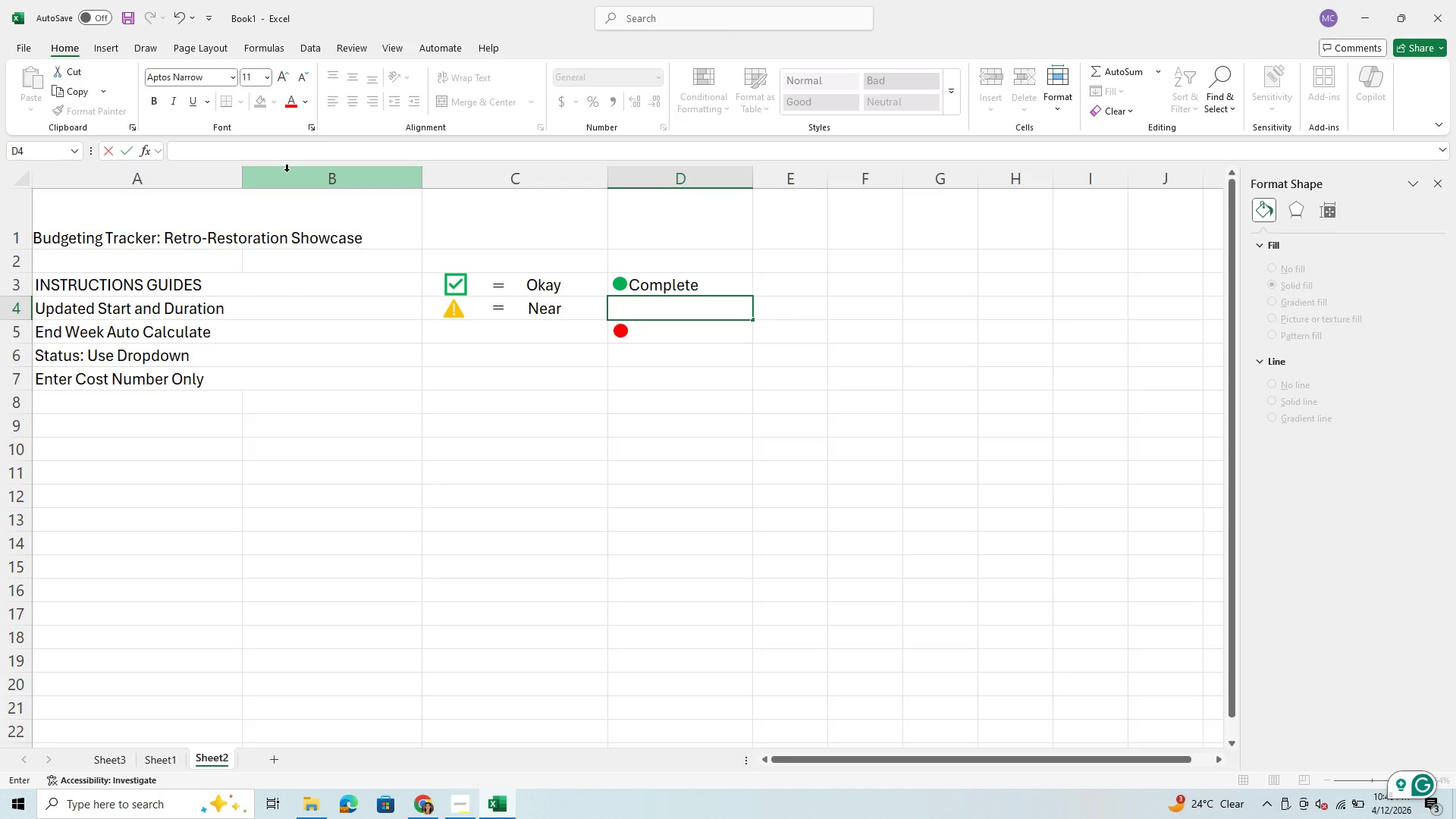 
type(upcoming)
key(Backspace)
key(Backspace)
key(Backspace)
key(Backspace)
key(Backspace)
key(Backspace)
key(Backspace)
key(Backspace)
type(Upcoming)
 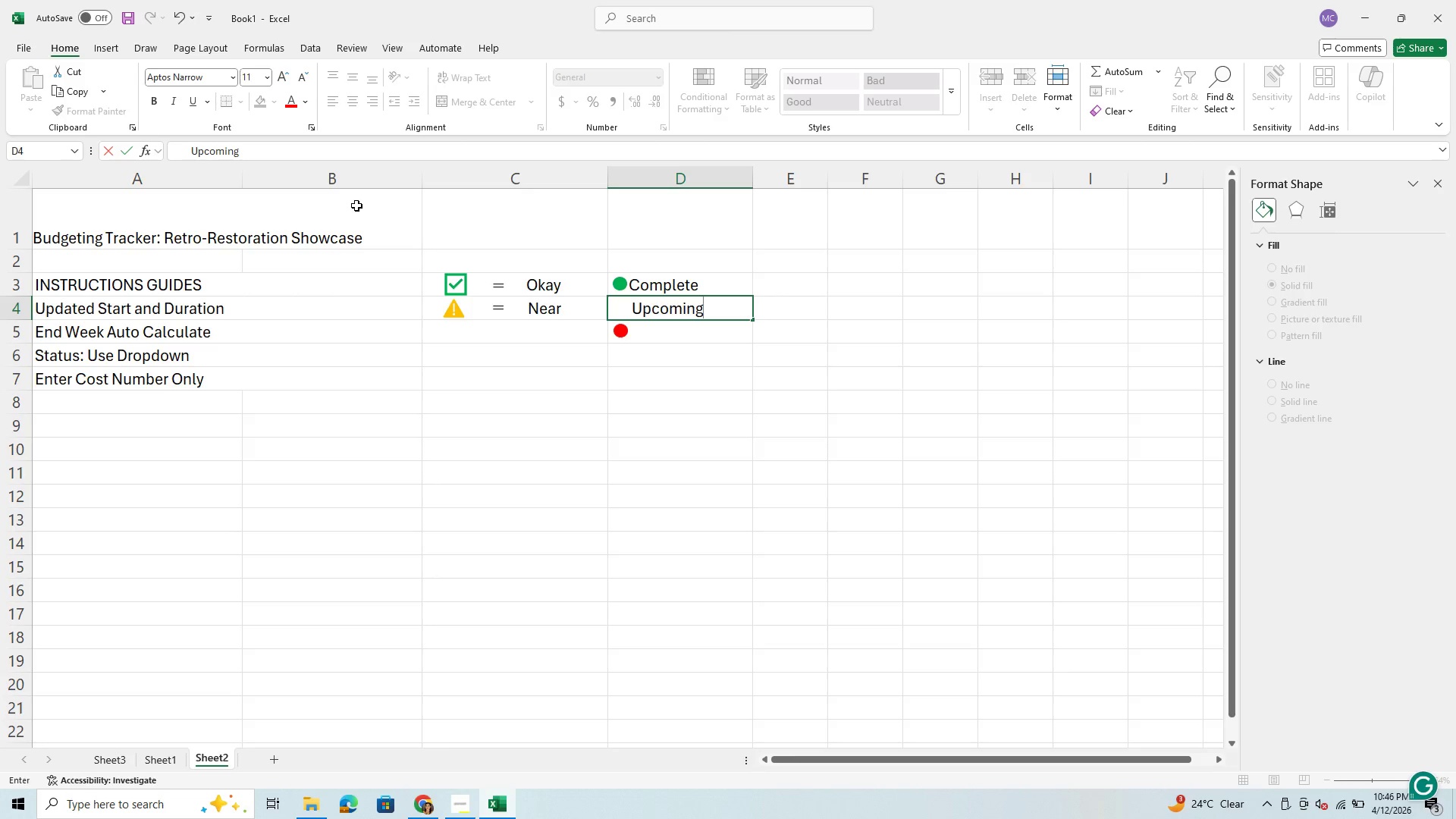 
key(Enter)
 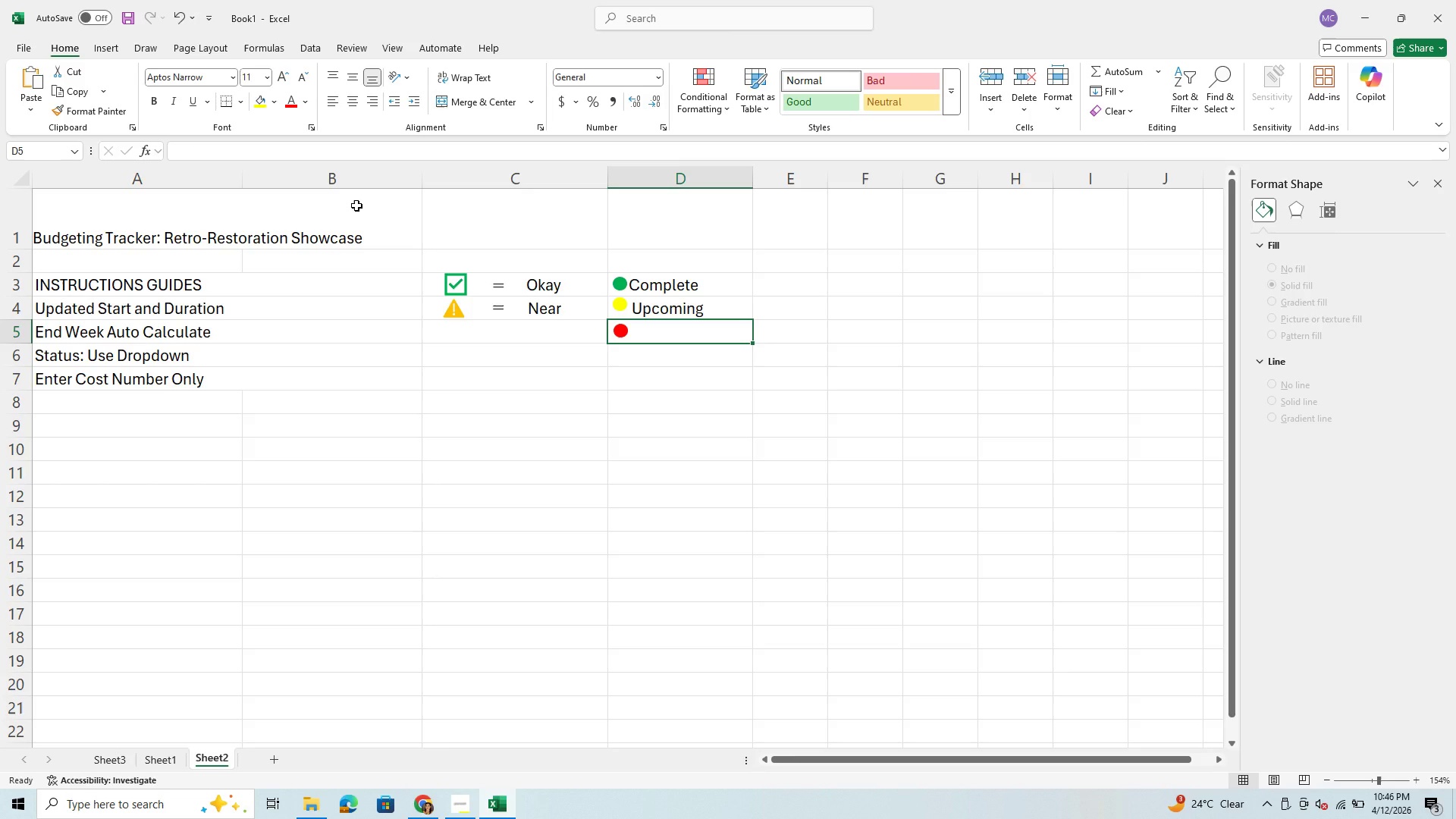 
key(Space)
 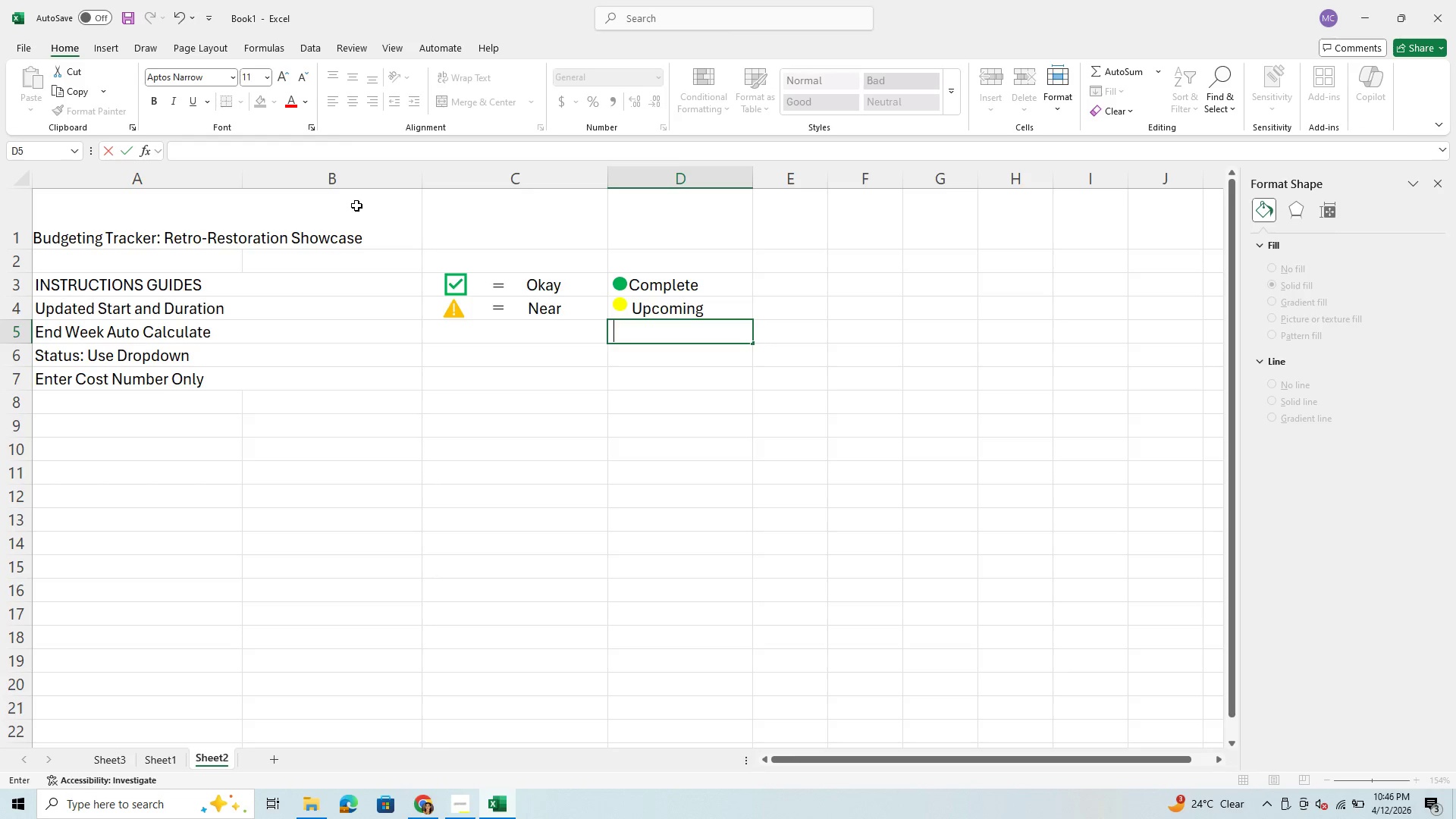 
key(Space)
 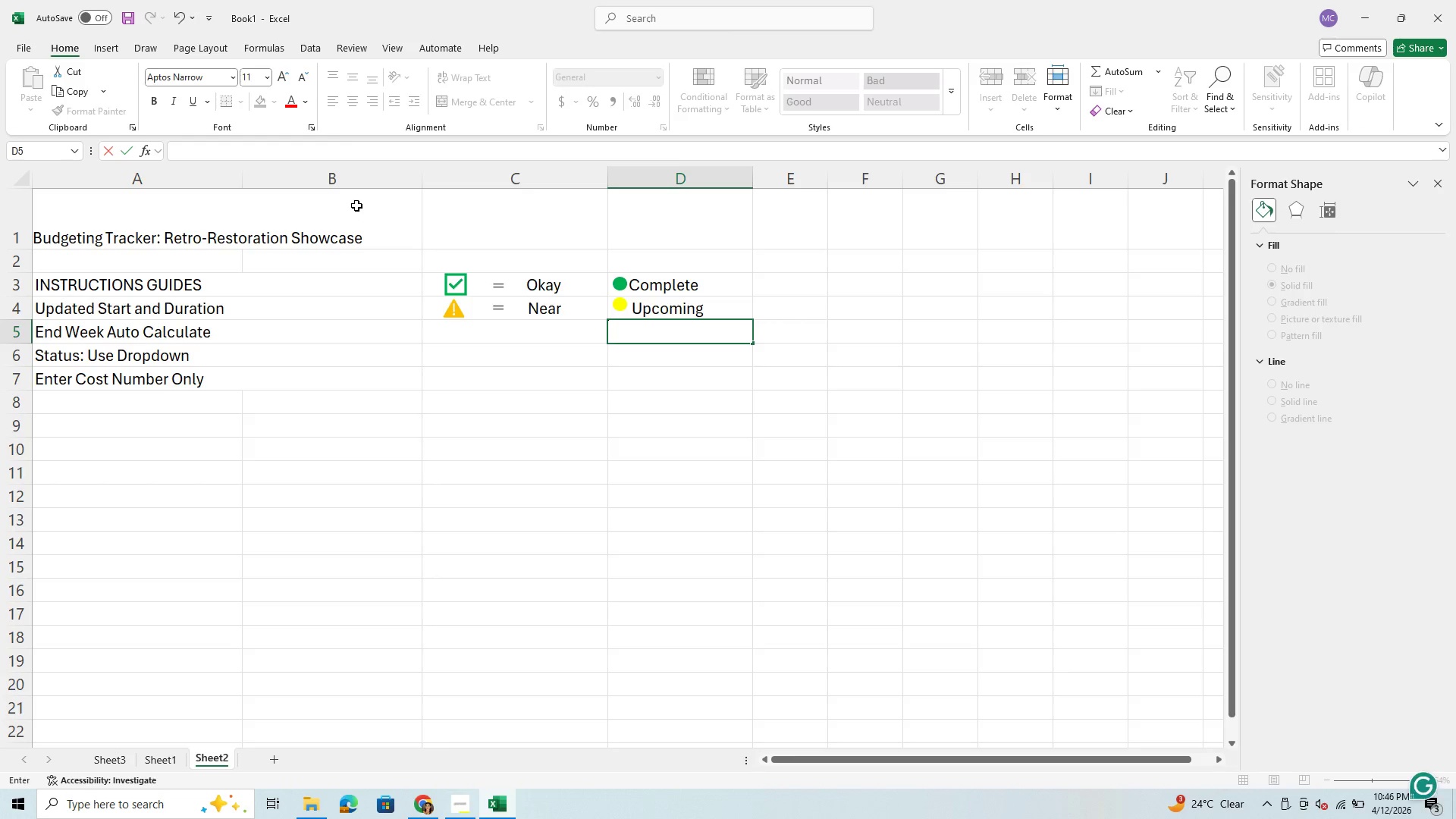 
key(Space)
 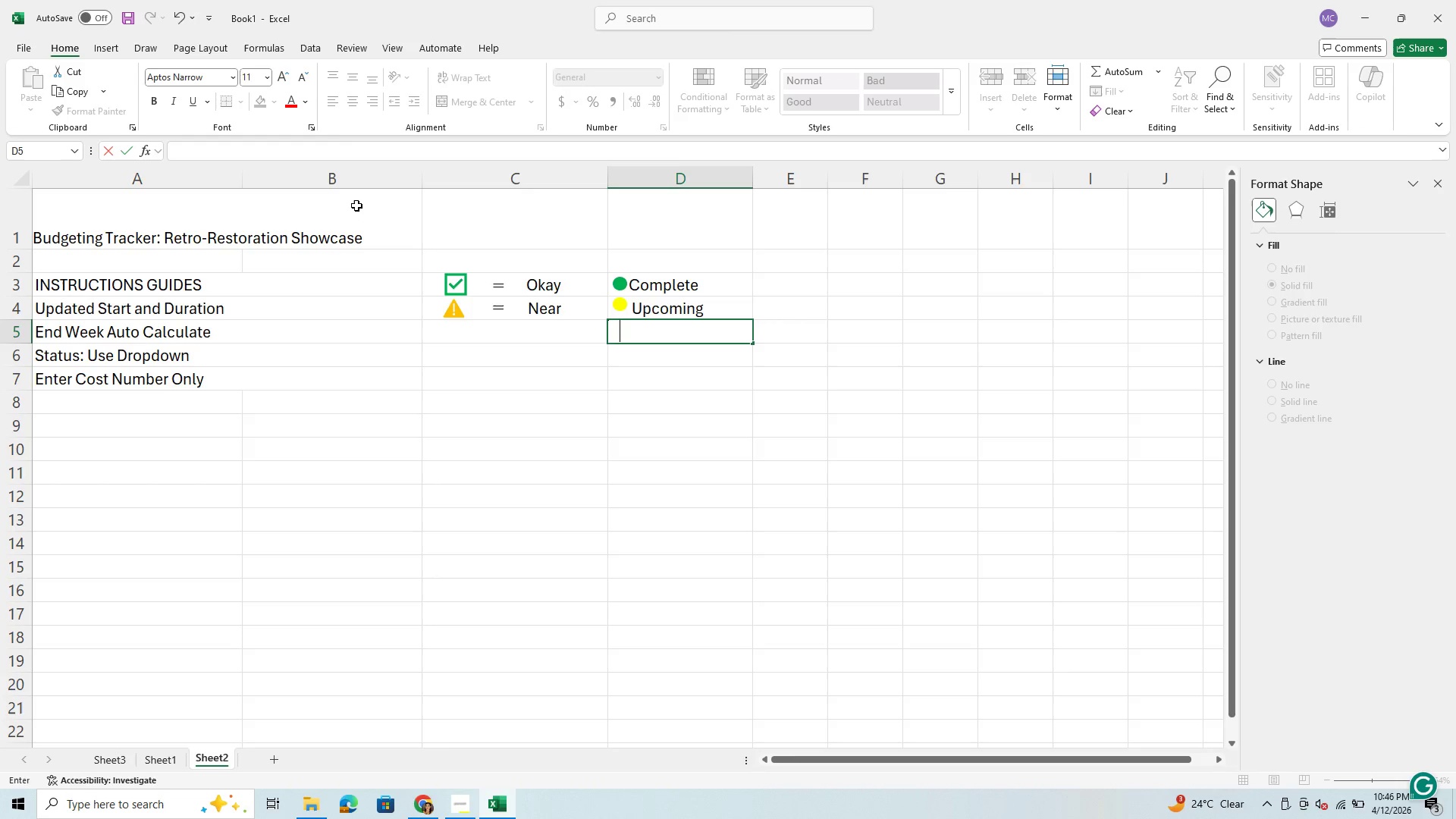 
key(Space)
 